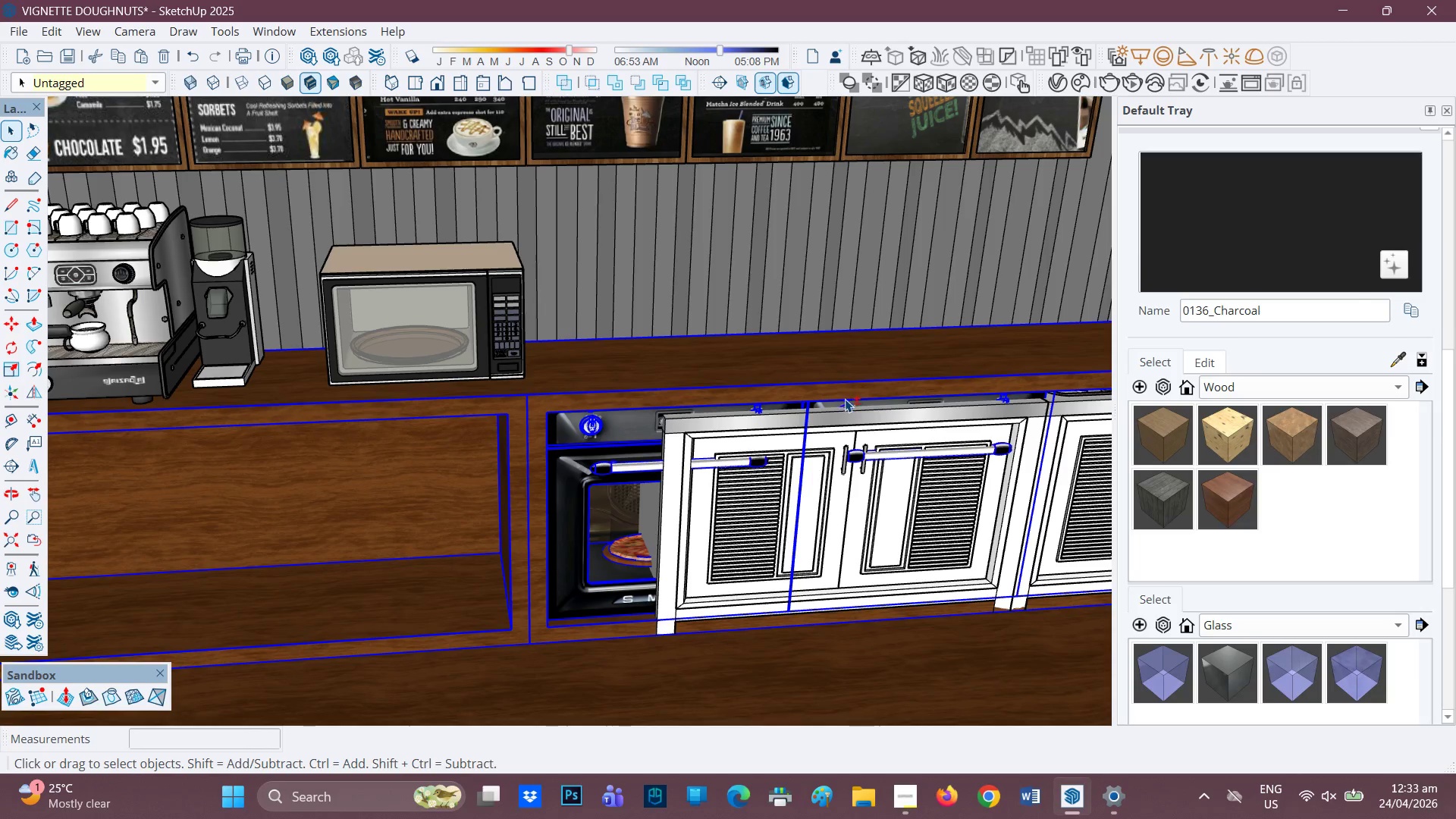 
left_click([852, 391])
 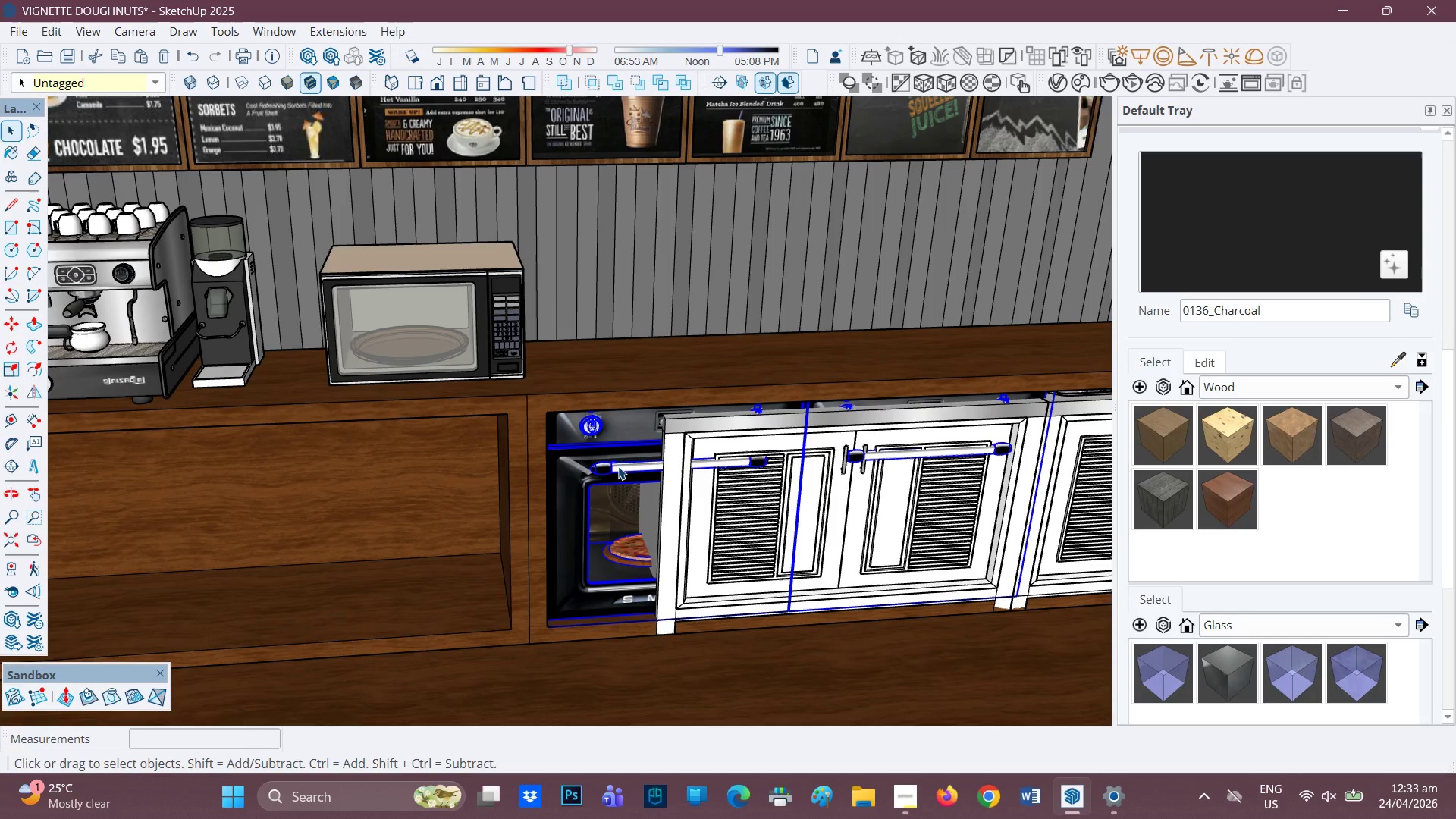 
key(M)
 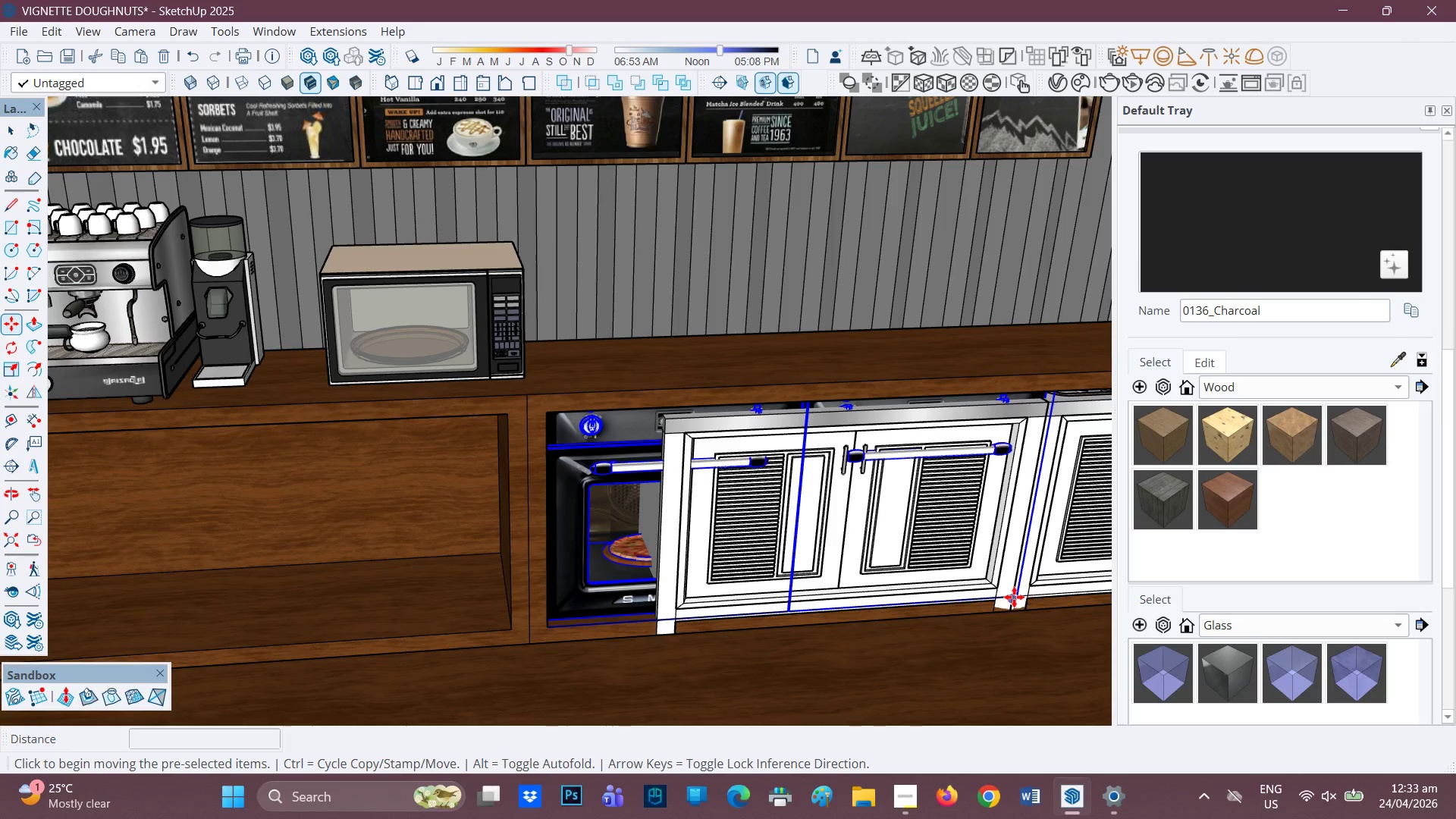 
left_click([1019, 595])
 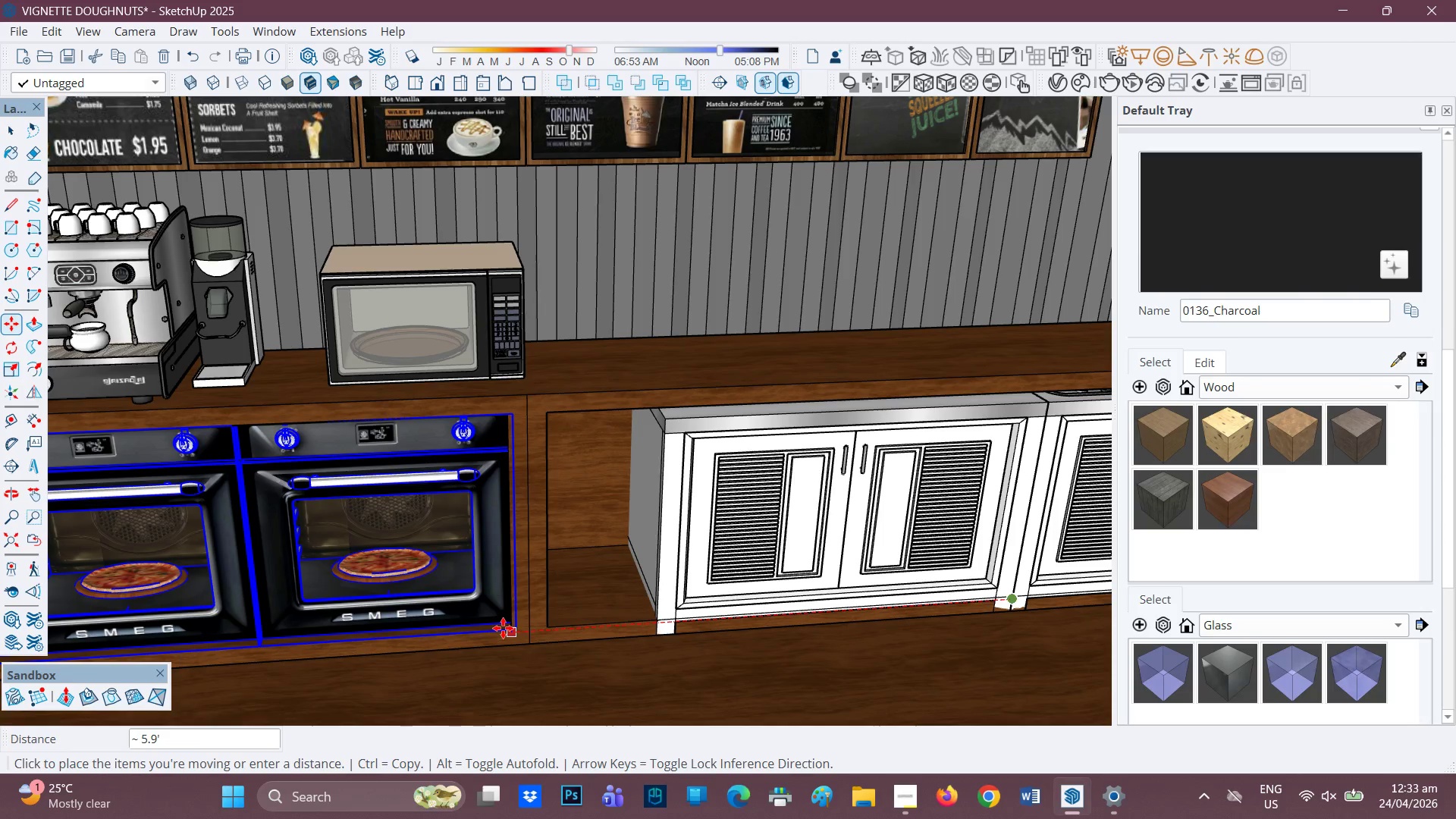 
scroll: coordinate [513, 560], scroll_direction: down, amount: 5.0
 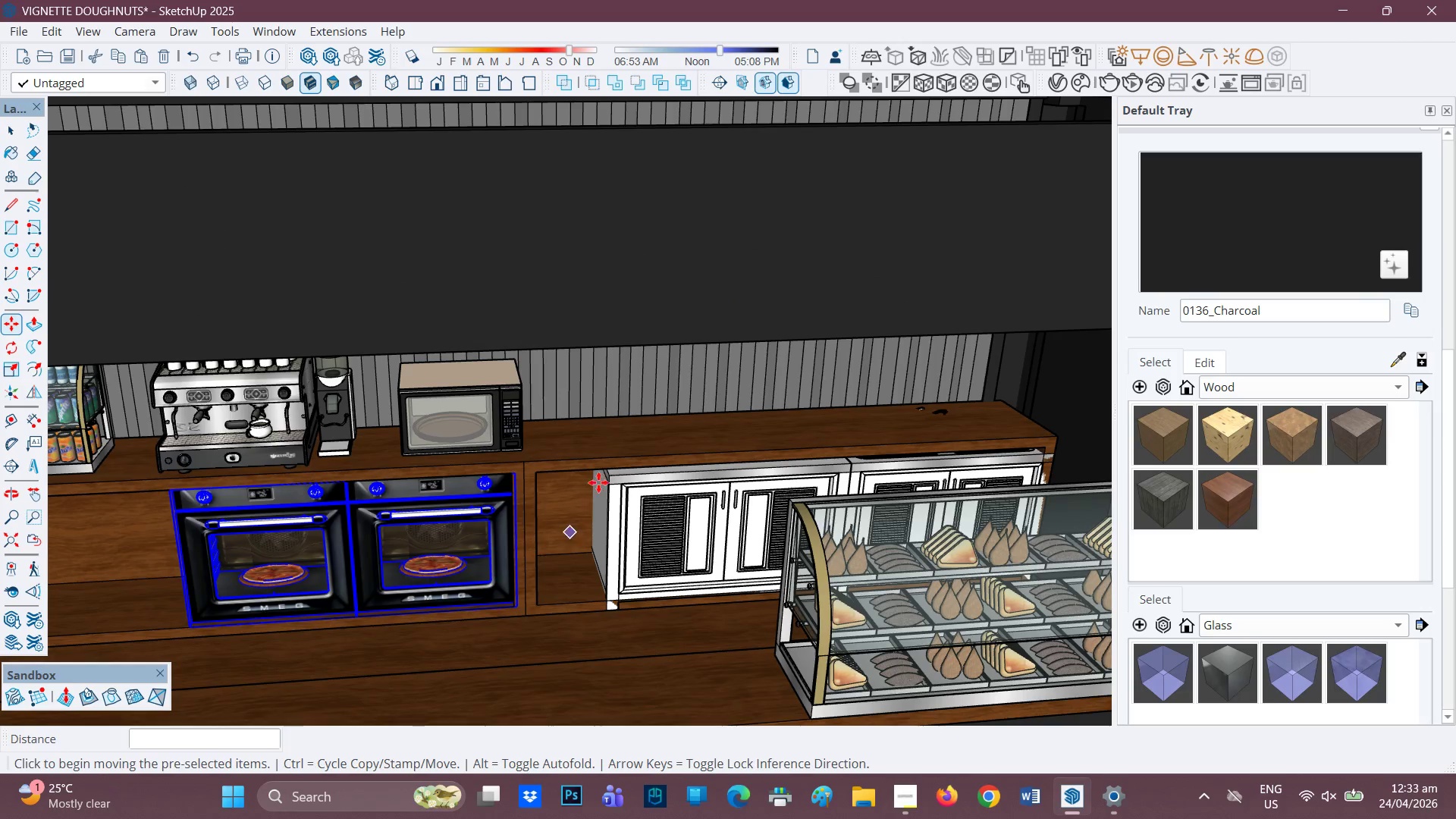 
scroll: coordinate [657, 506], scroll_direction: up, amount: 2.0
 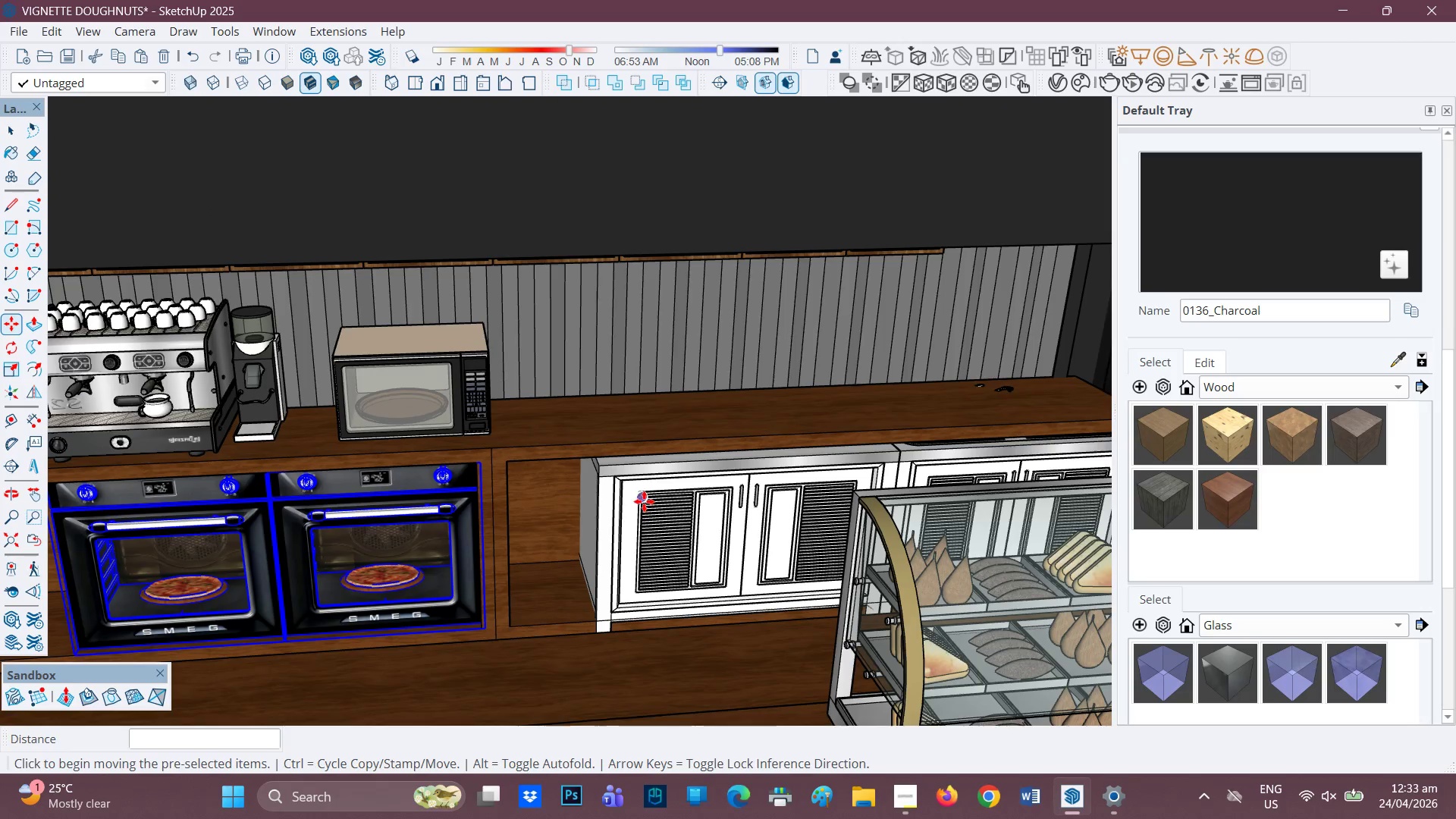 
key(Space)
 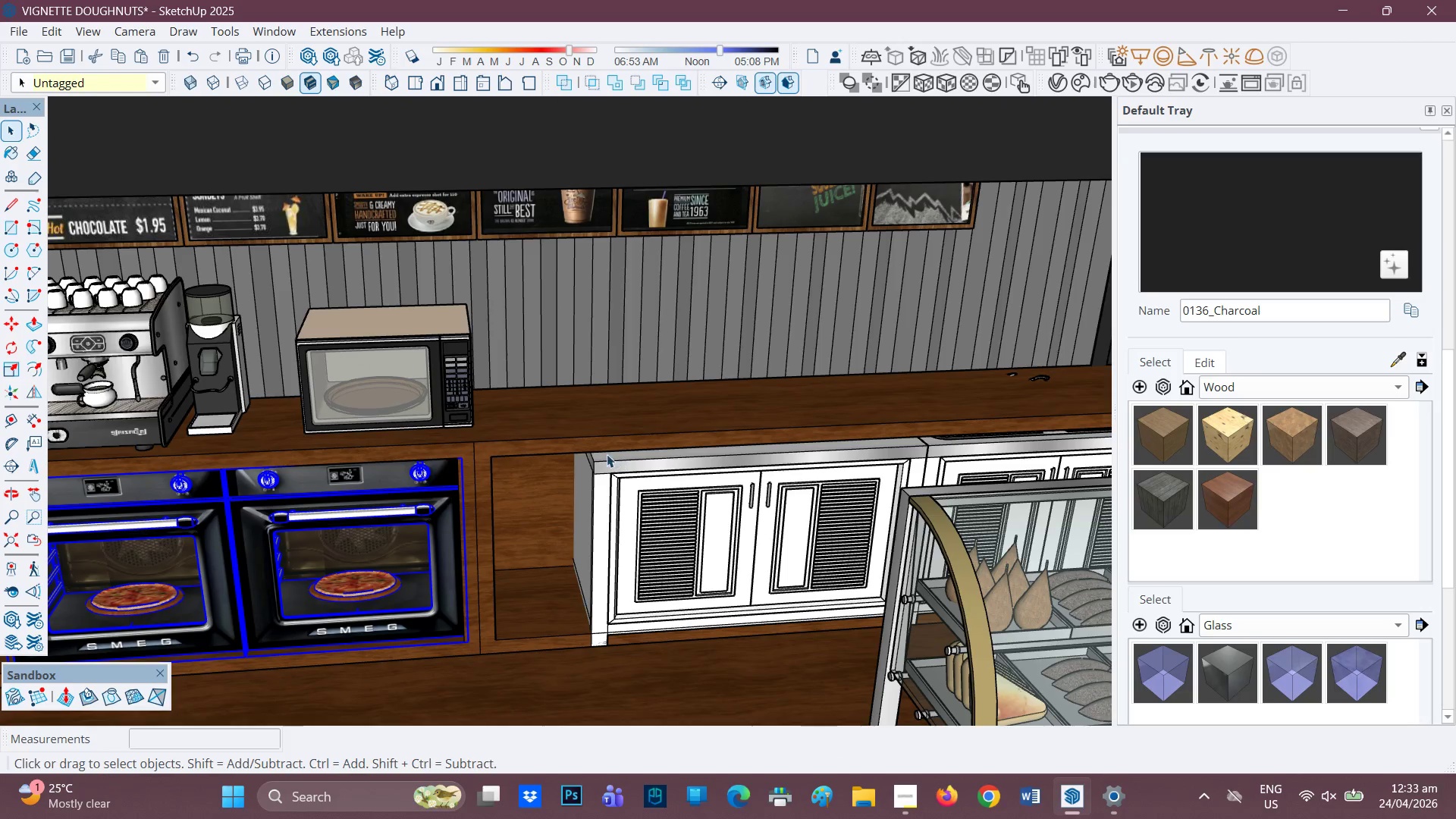 
scroll: coordinate [597, 449], scroll_direction: up, amount: 3.0
 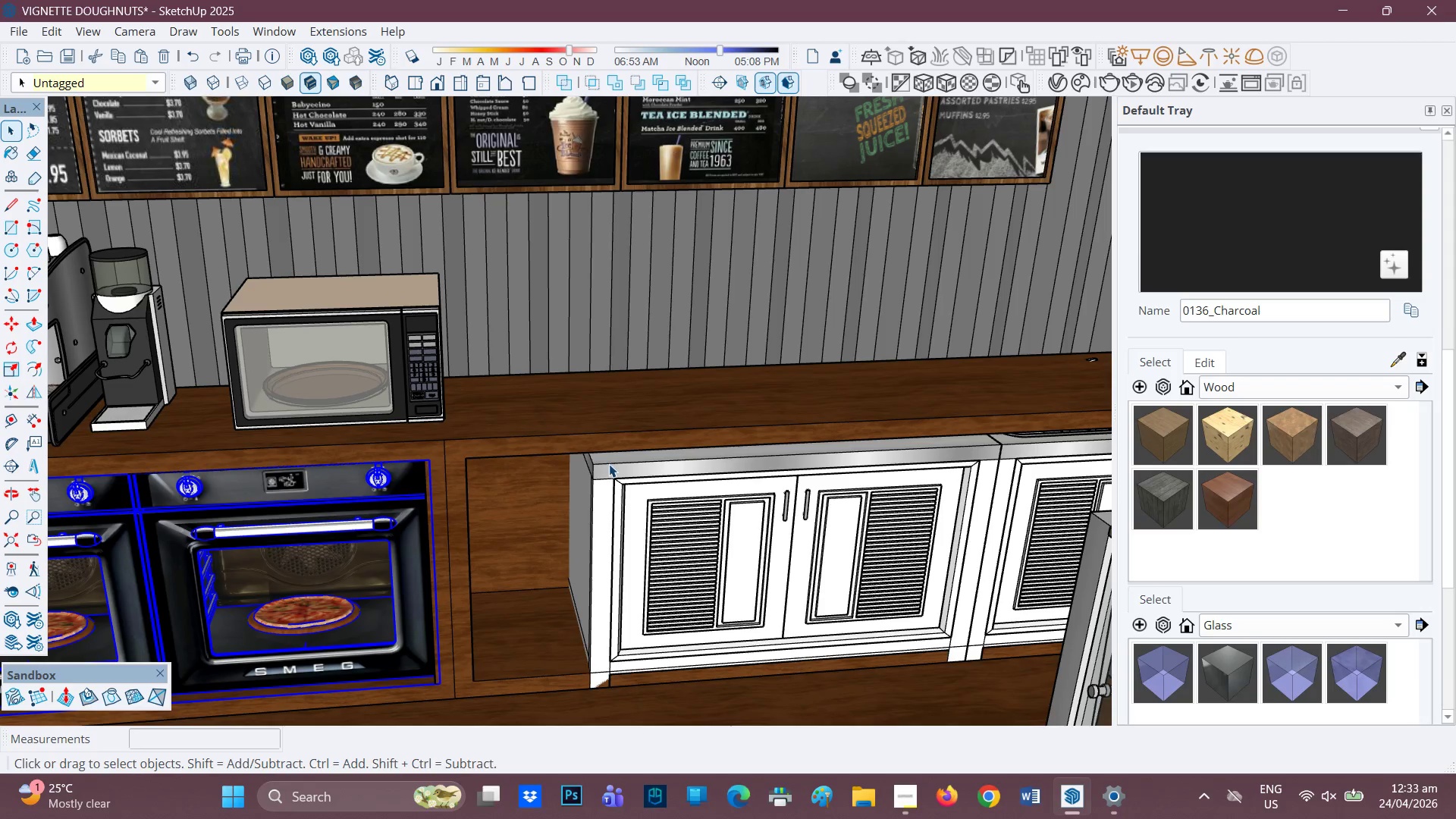 
scroll: coordinate [608, 464], scroll_direction: down, amount: 1.0
 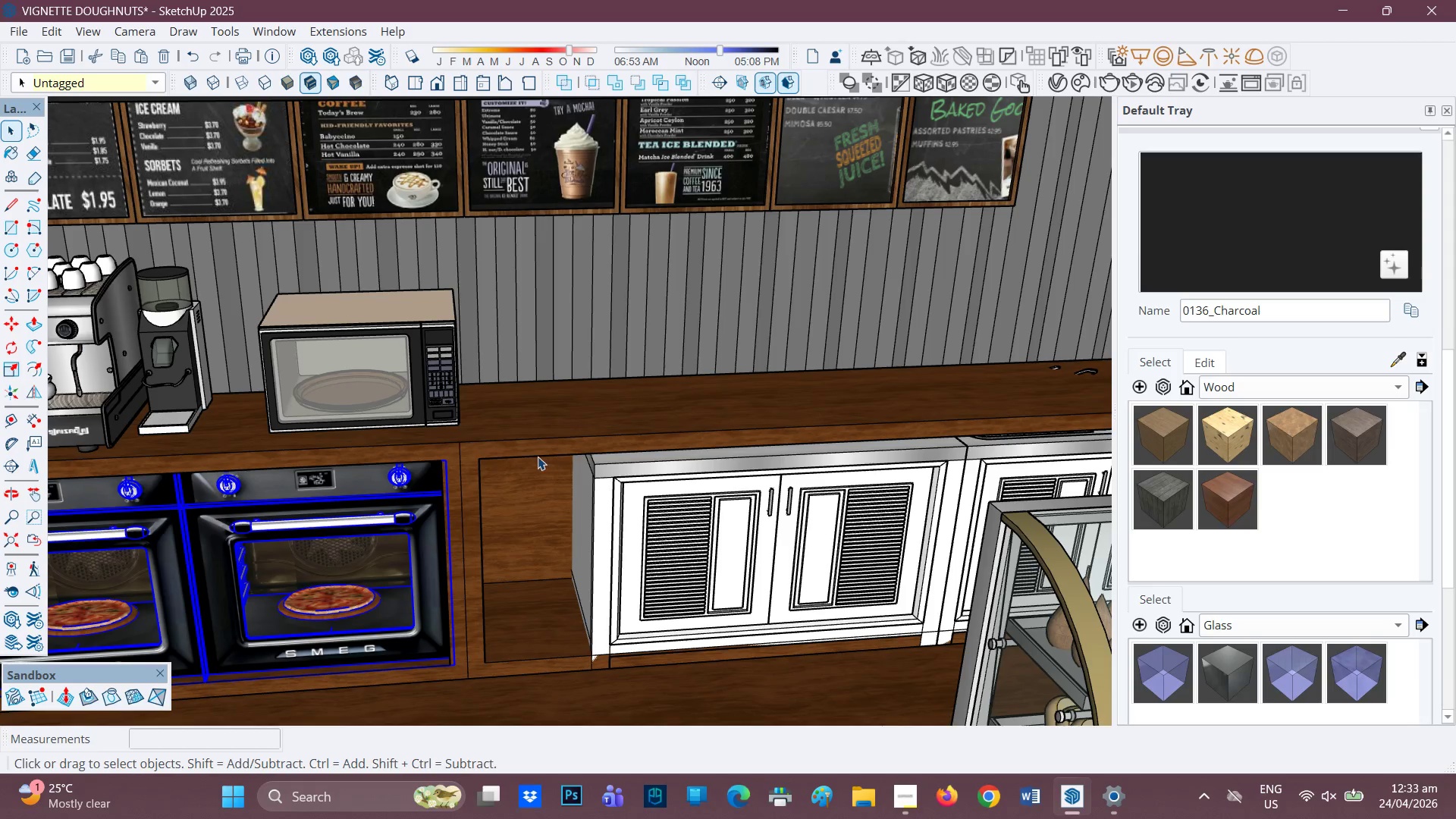 
scroll: coordinate [494, 508], scroll_direction: up, amount: 3.0
 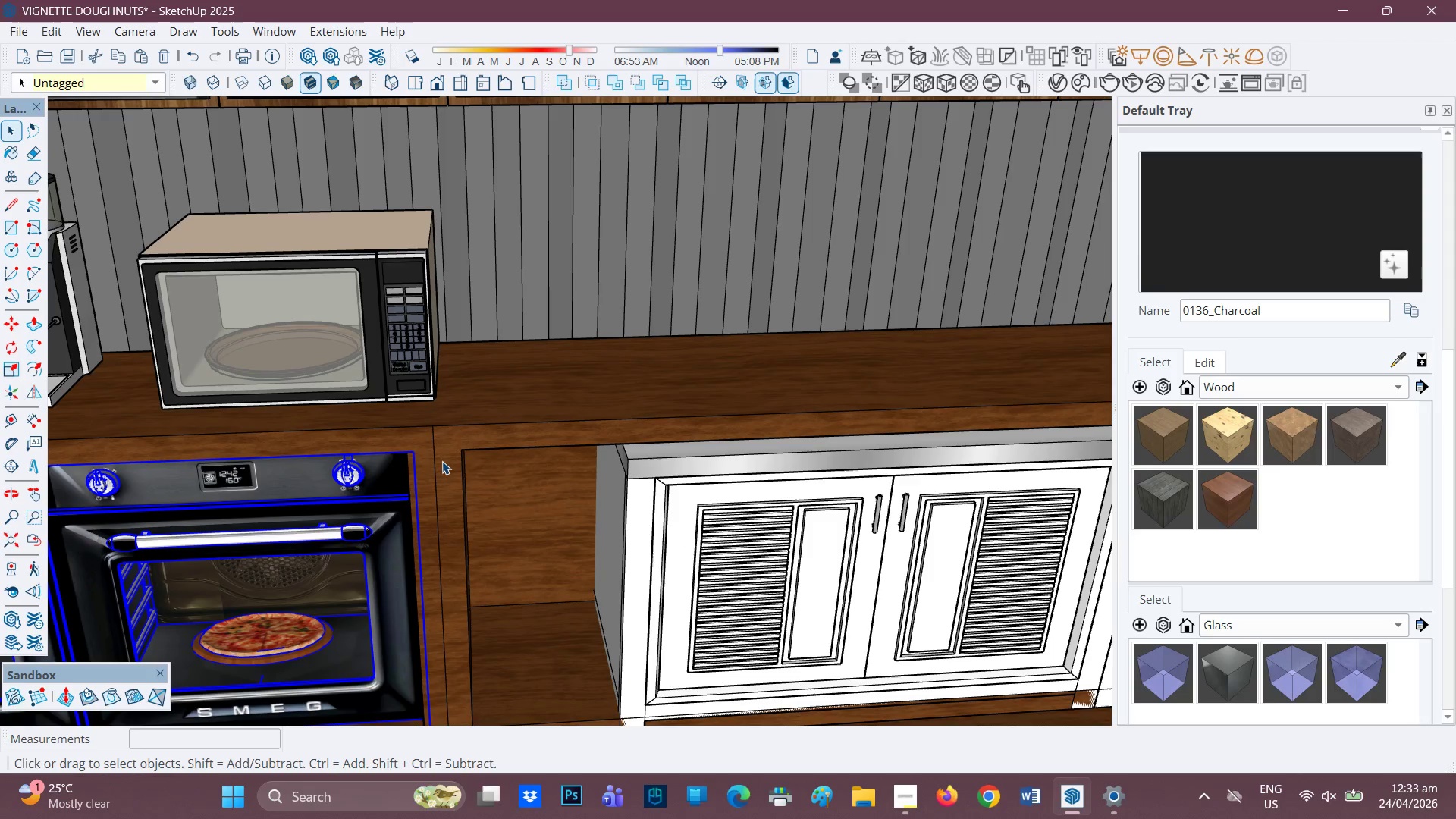 
key(E)
 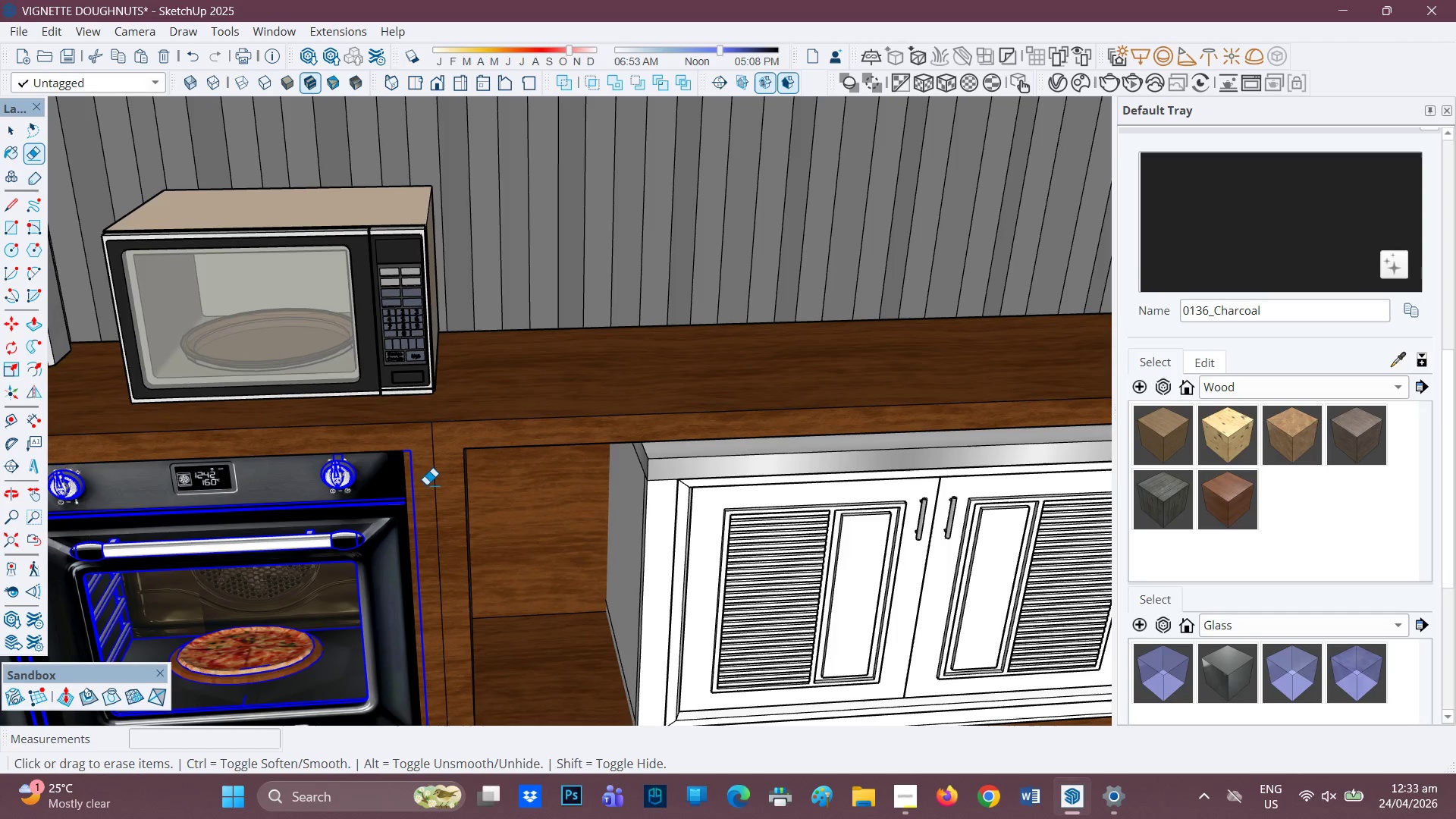 
scroll: coordinate [442, 462], scroll_direction: up, amount: 1.0
 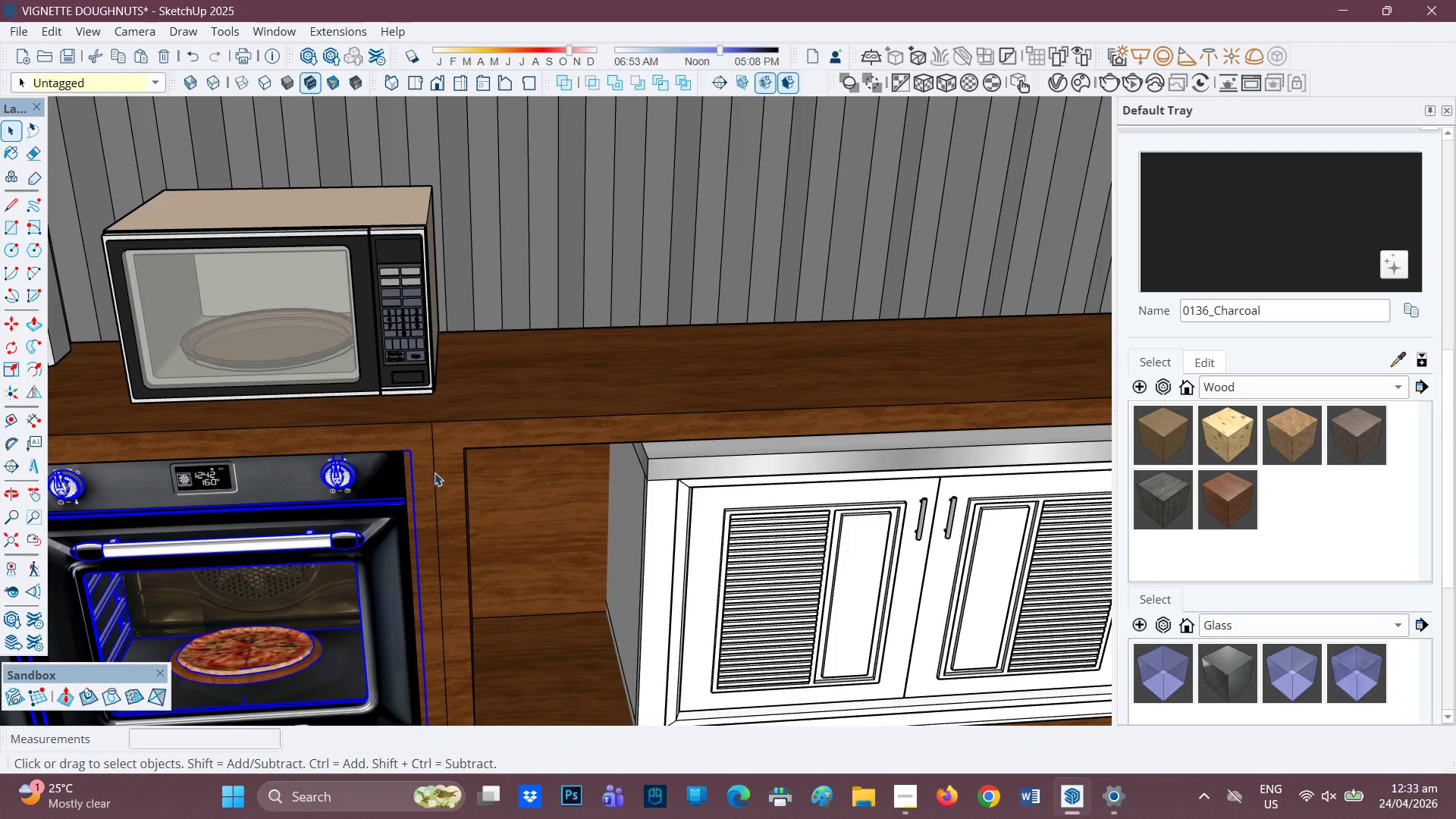 
left_click_drag(start_coordinate=[434, 485], to_coordinate=[438, 484])
 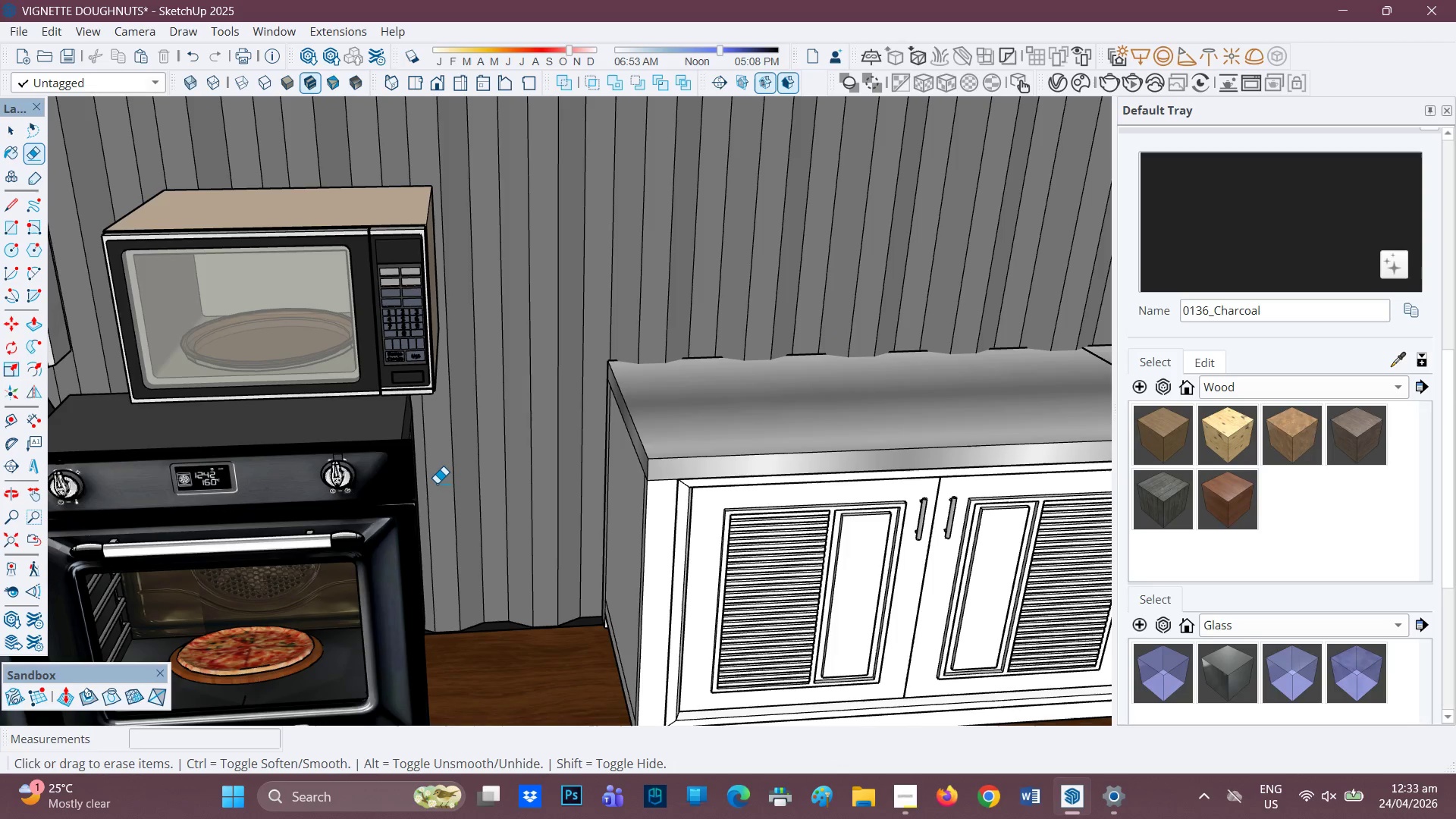 
key(Control+ControlLeft)
 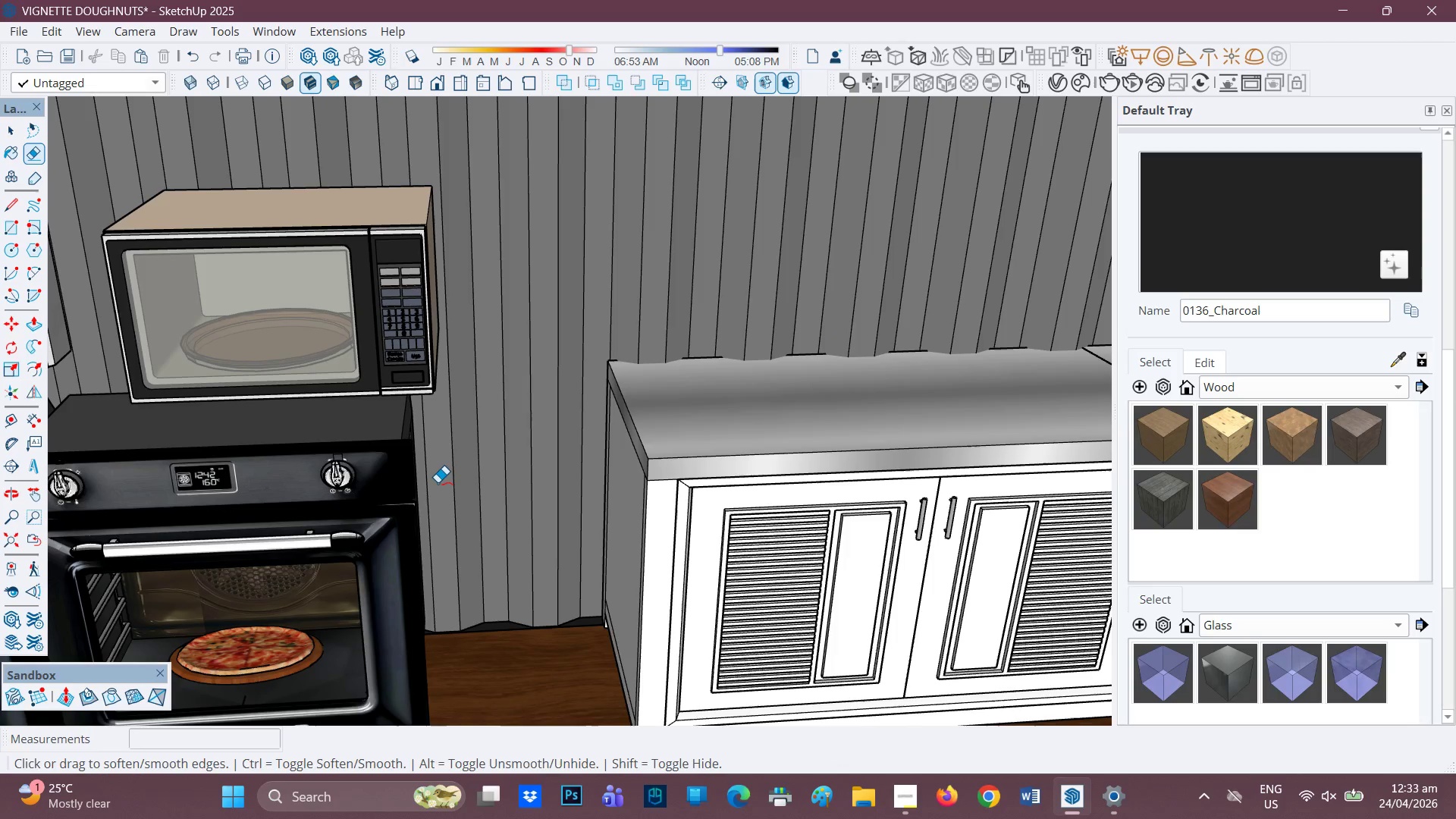 
key(Control+Z)
 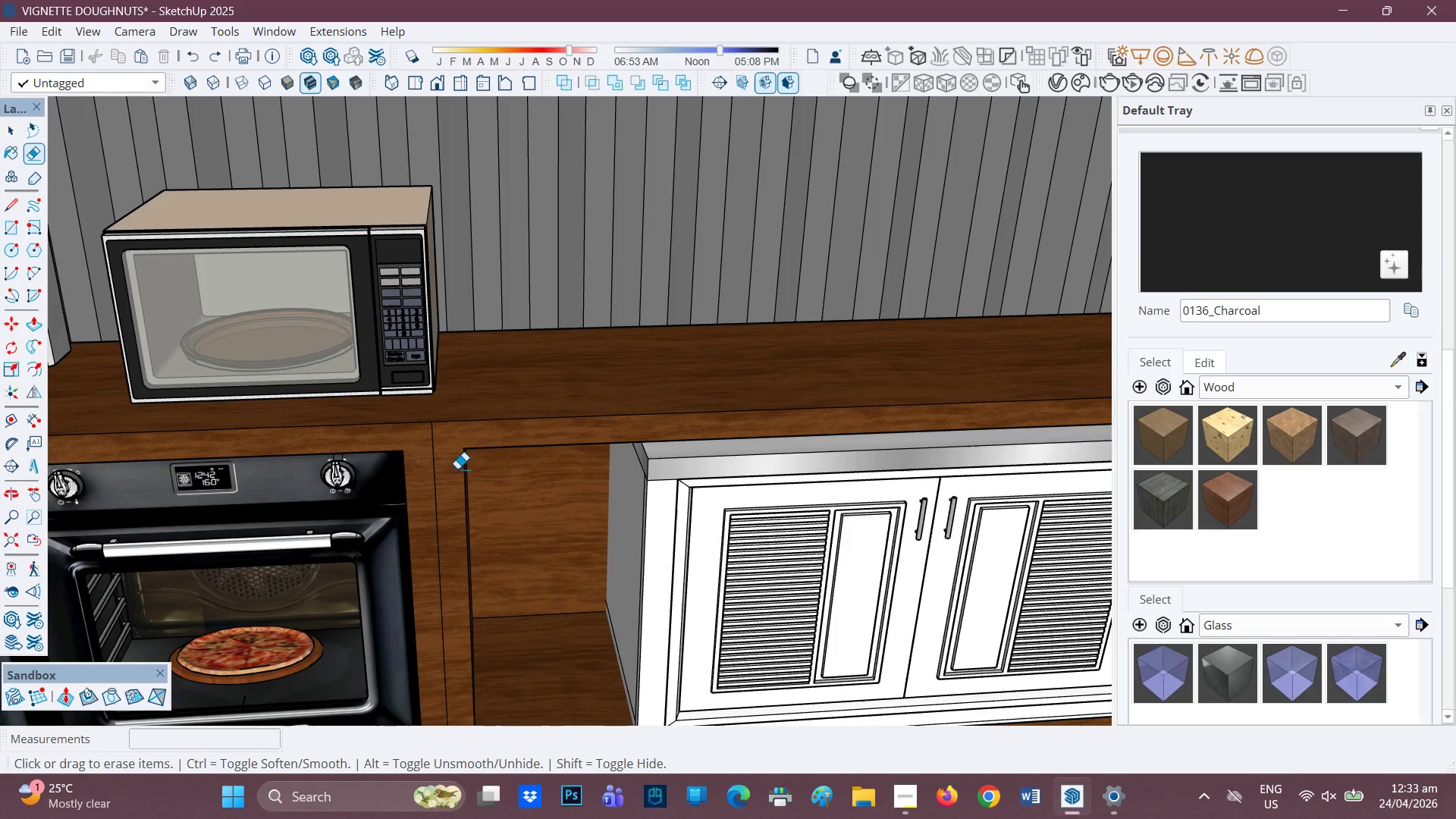 
key(Space)
 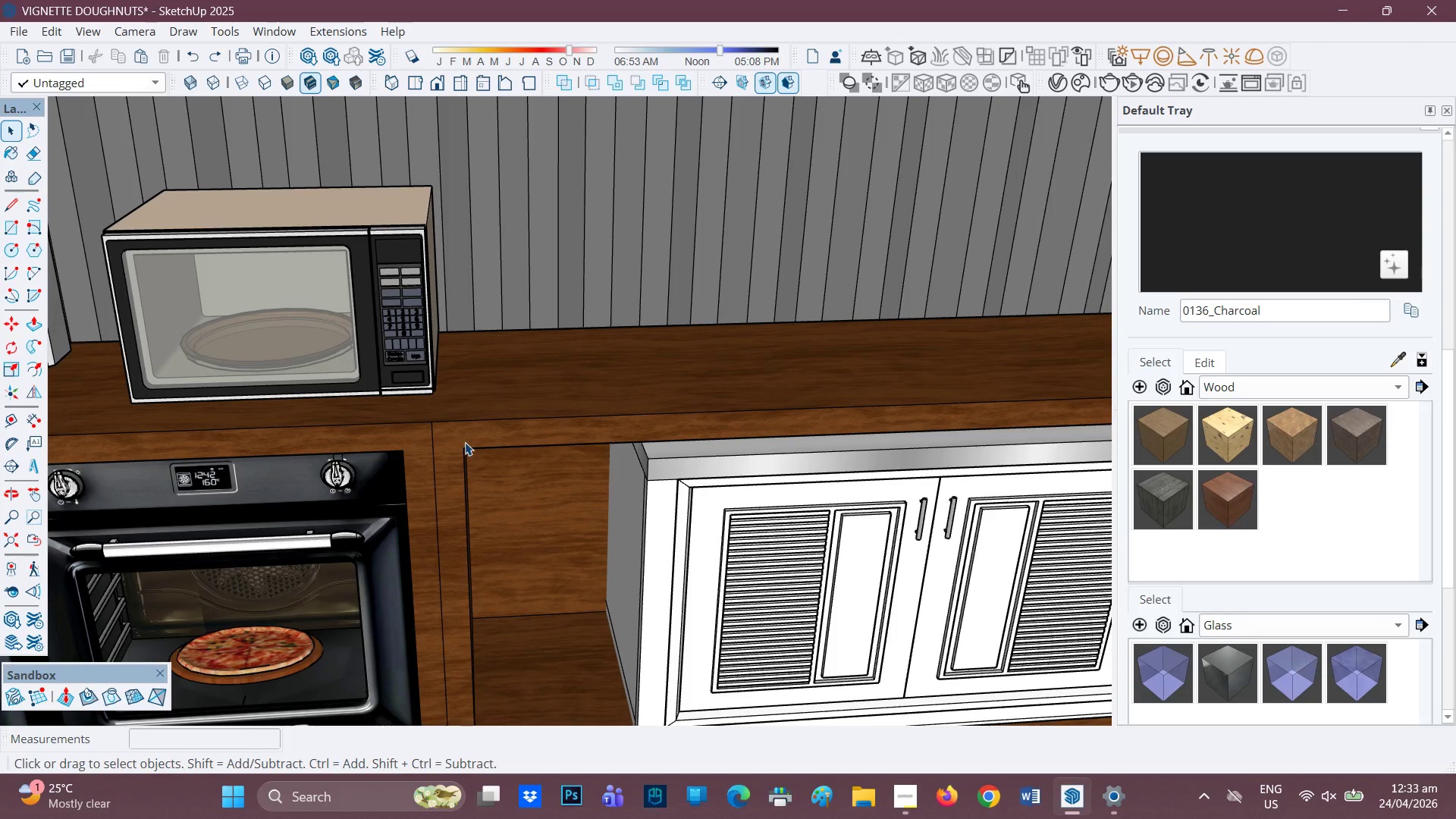 
double_click([465, 442])
 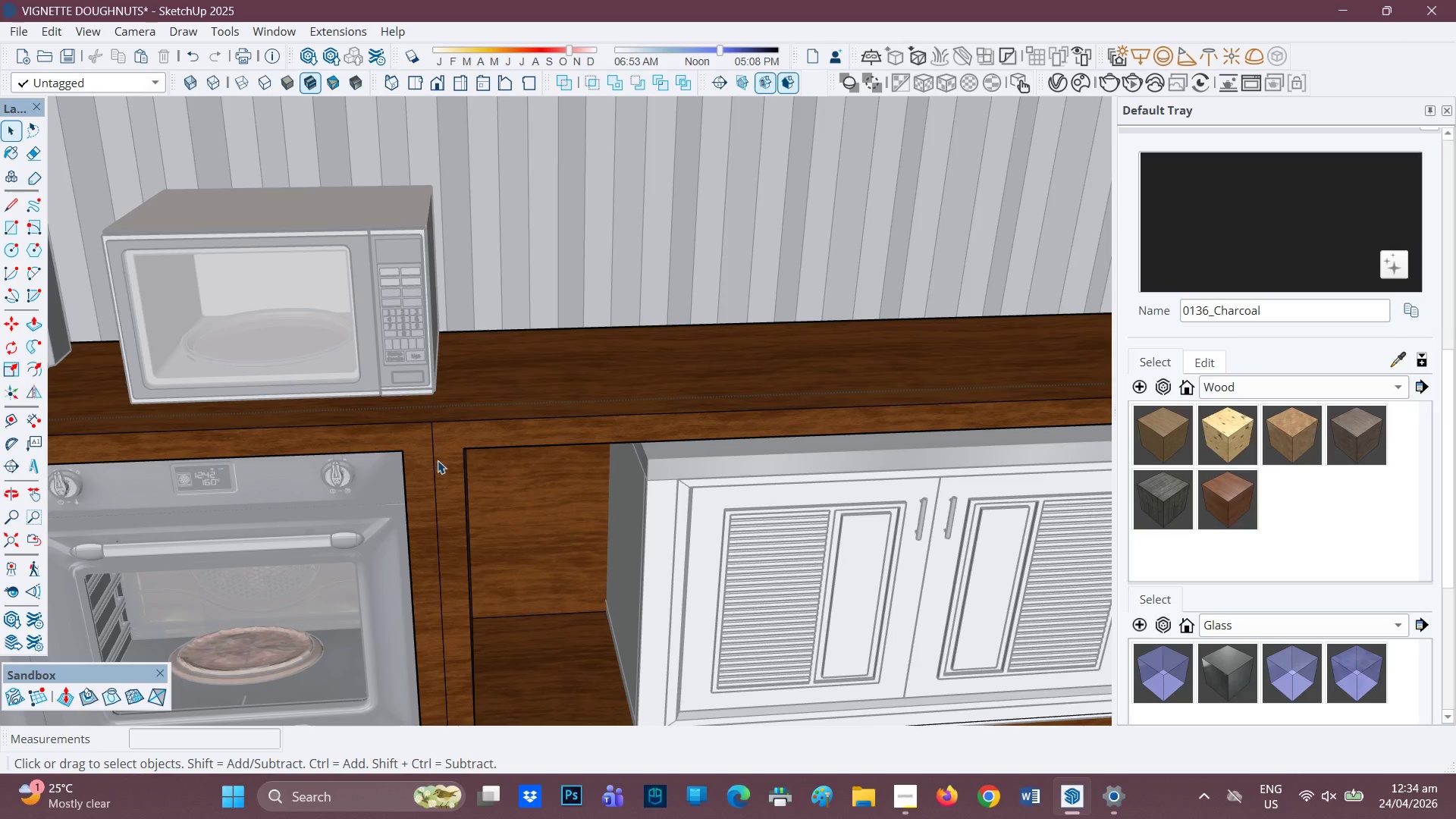 
key(E)
 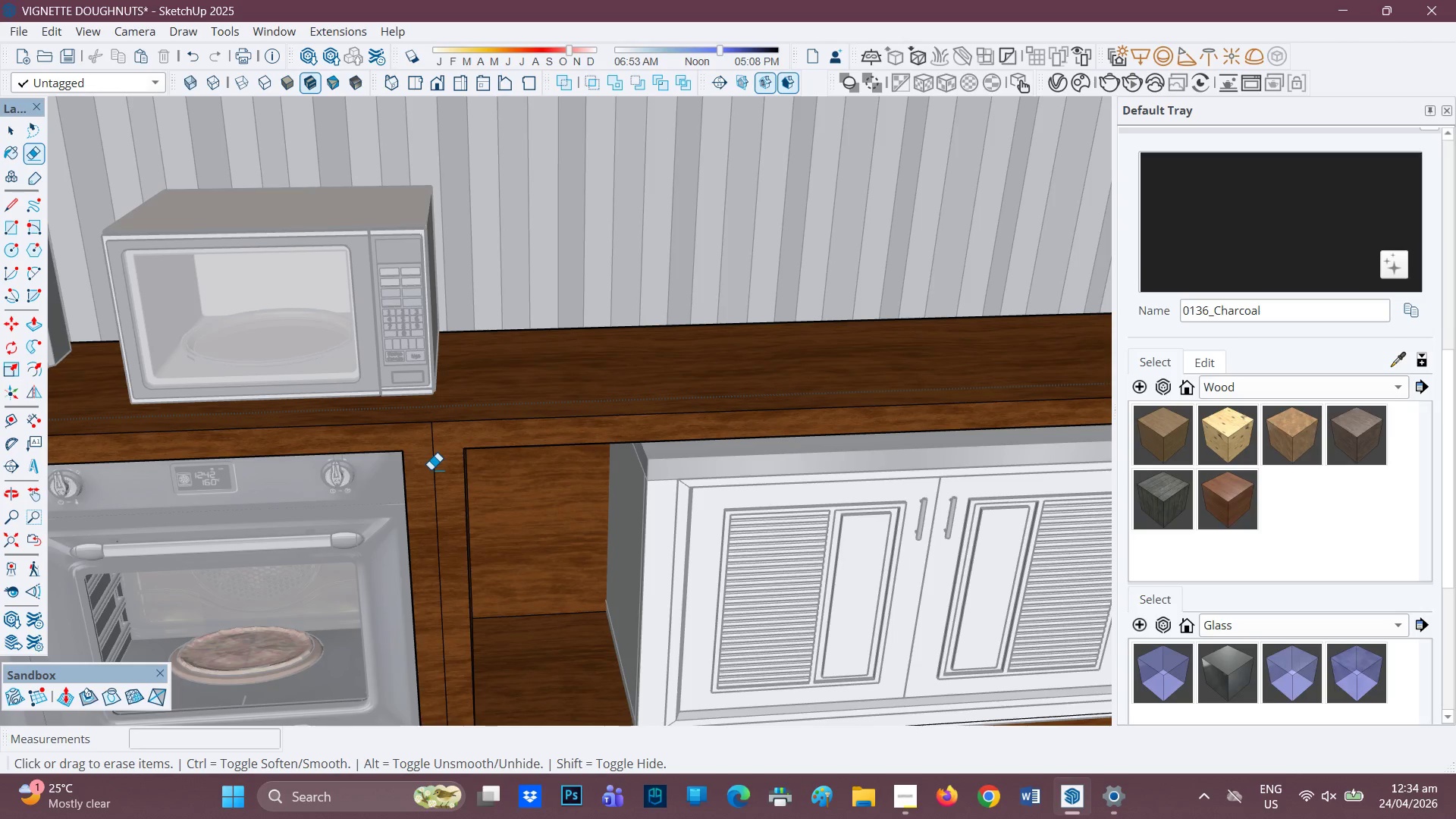 
left_click_drag(start_coordinate=[434, 469], to_coordinate=[439, 472])
 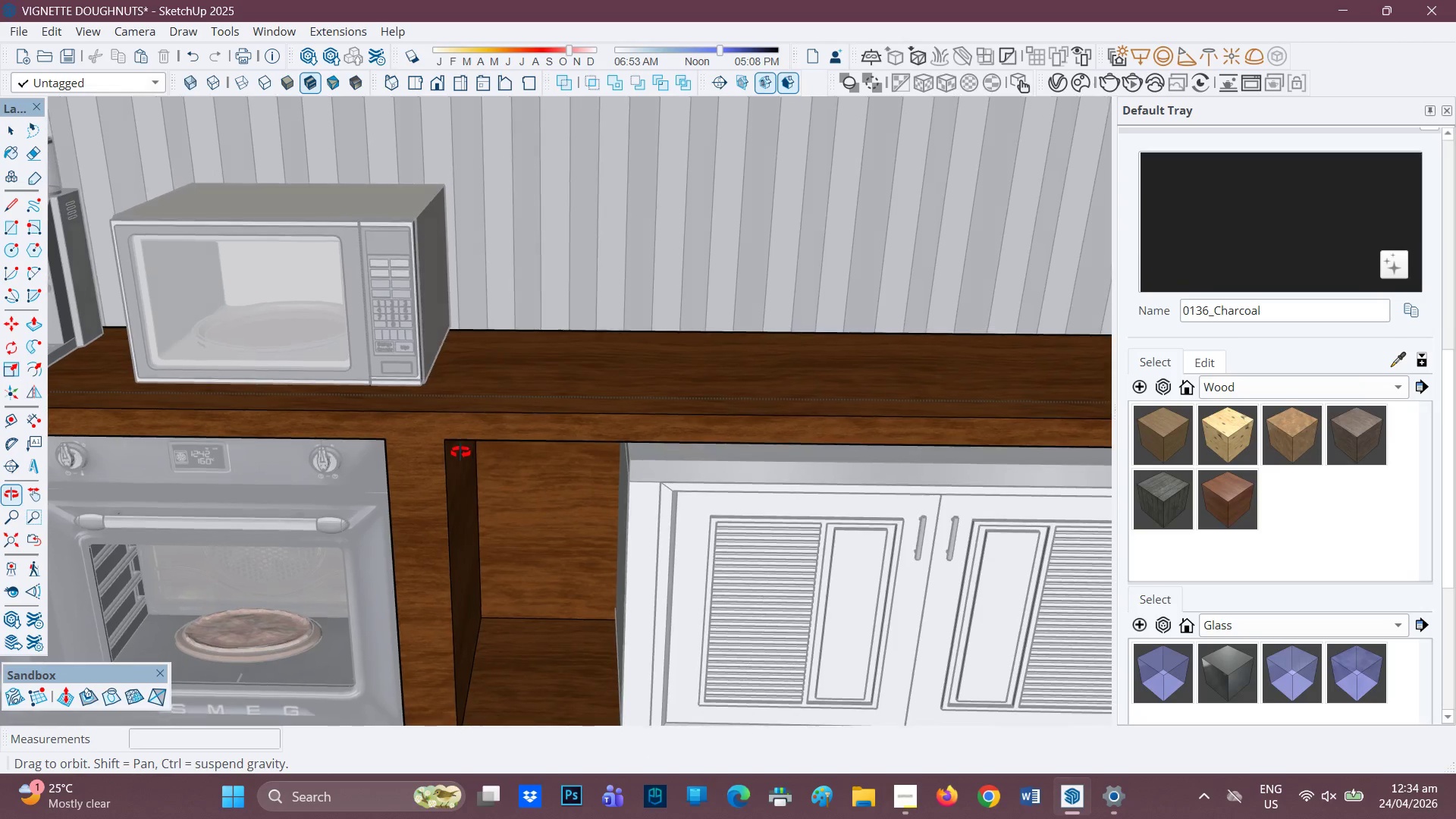 
key(L)
 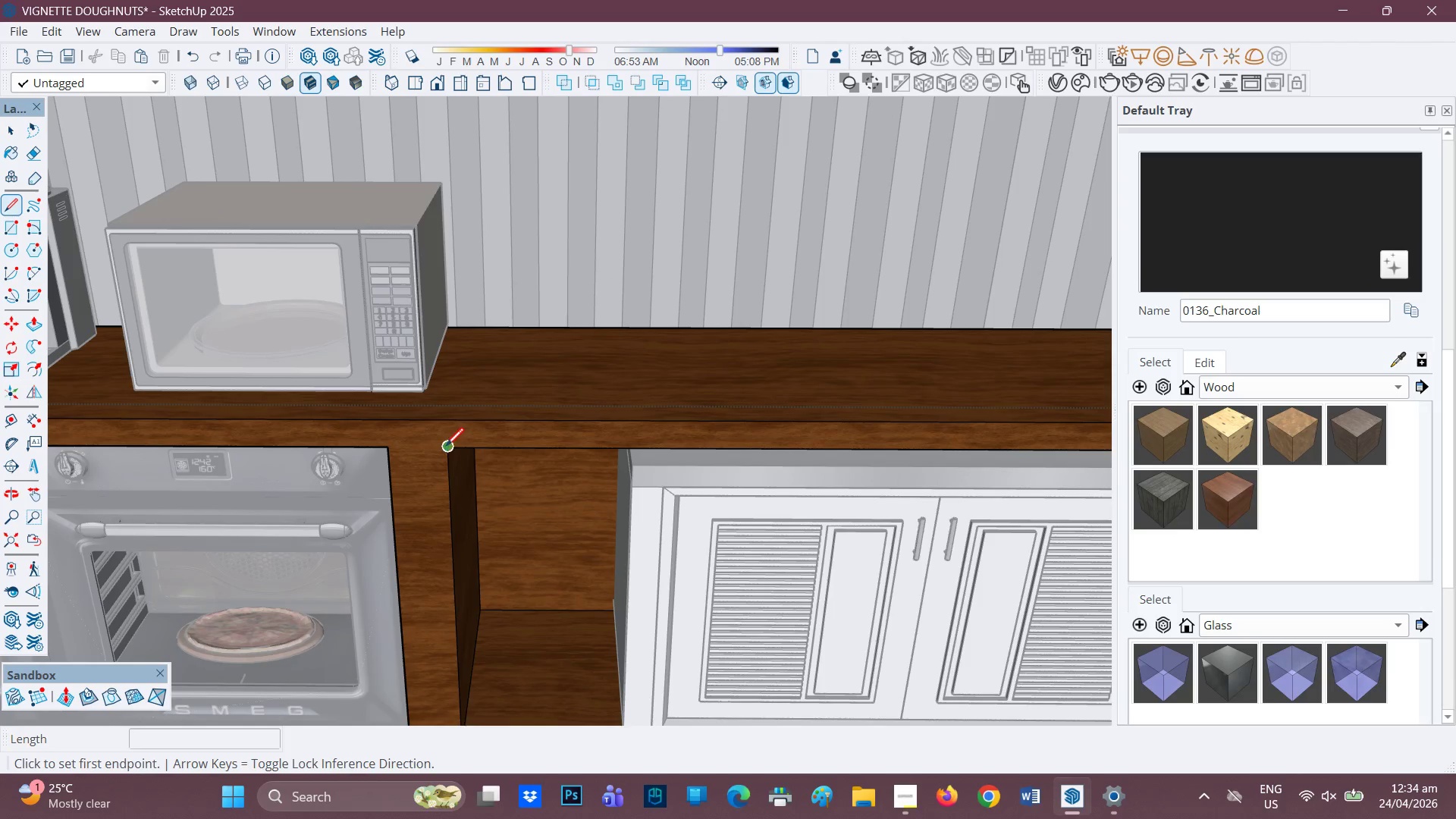 
left_click([447, 448])
 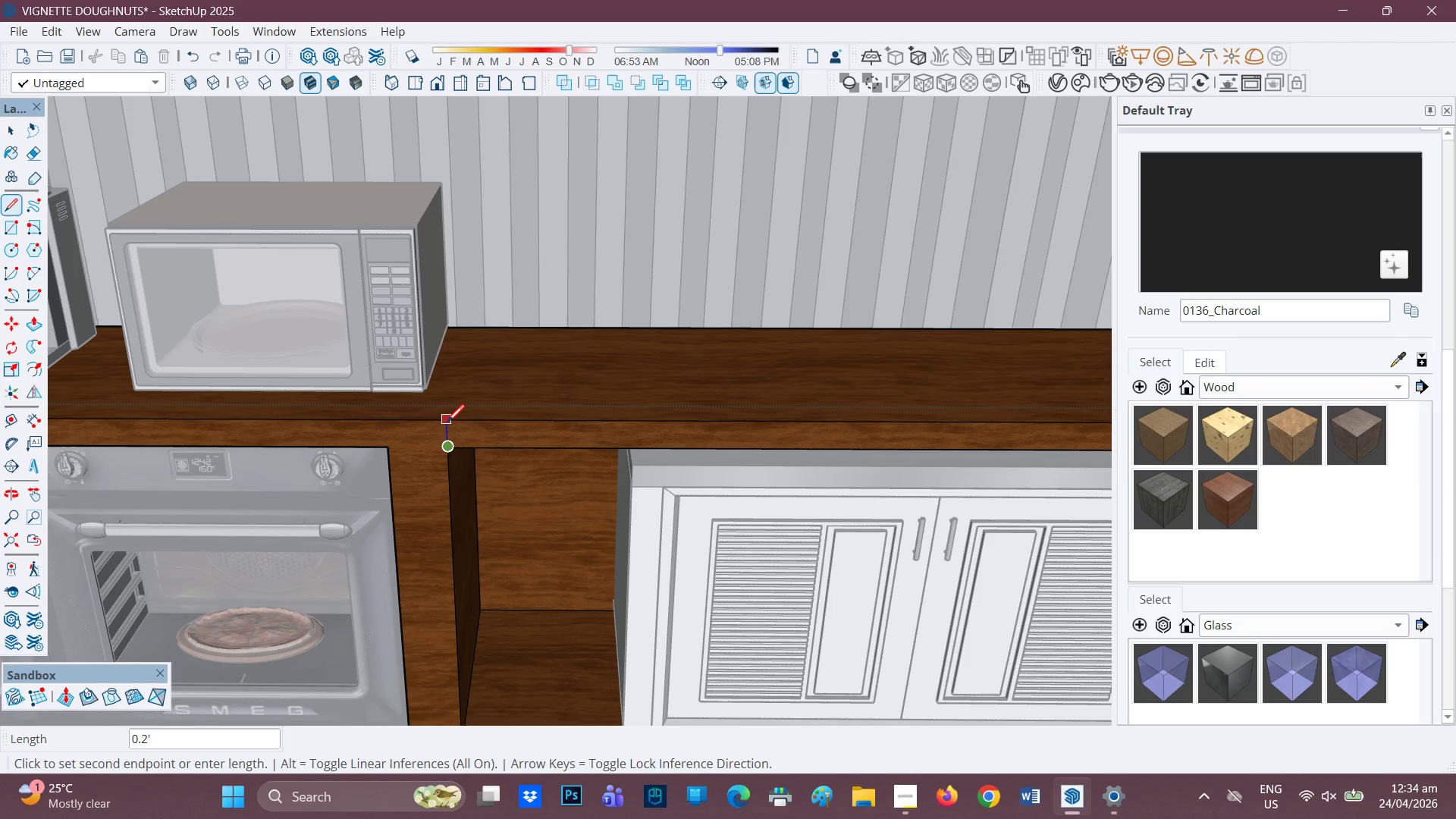 
left_click([447, 422])
 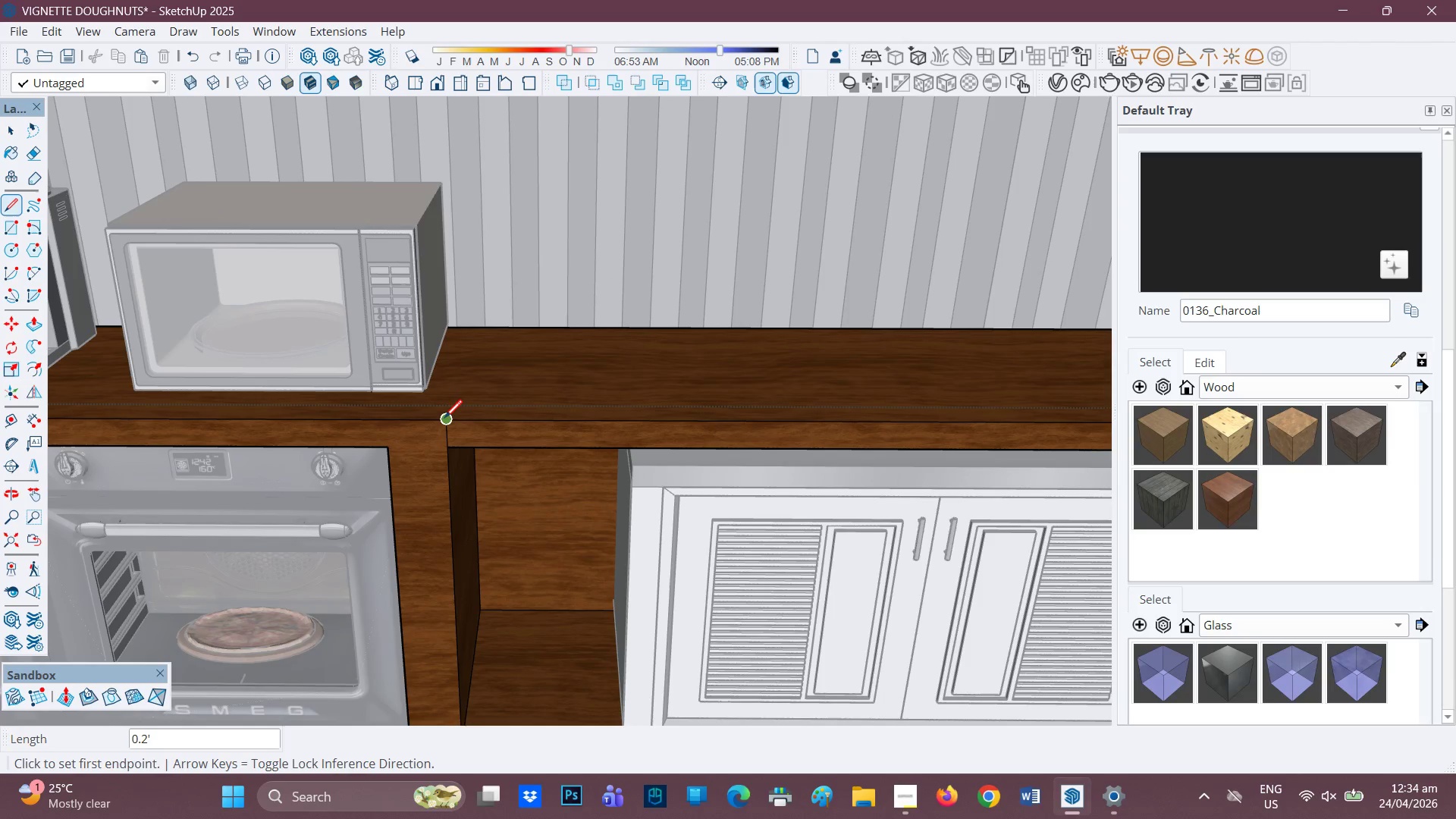 
left_click_drag(start_coordinate=[444, 420], to_coordinate=[446, 416])
 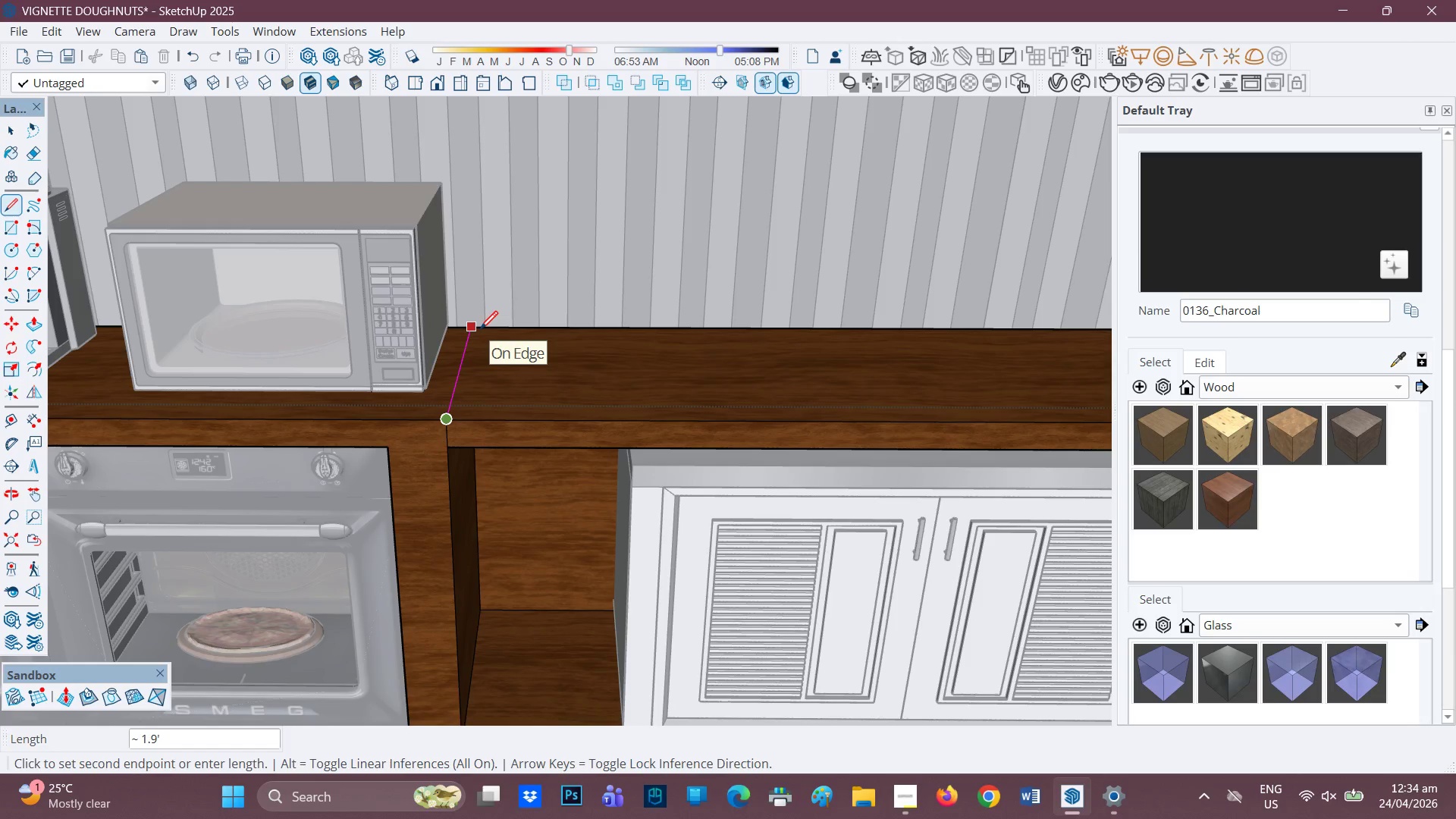 
key(P)
 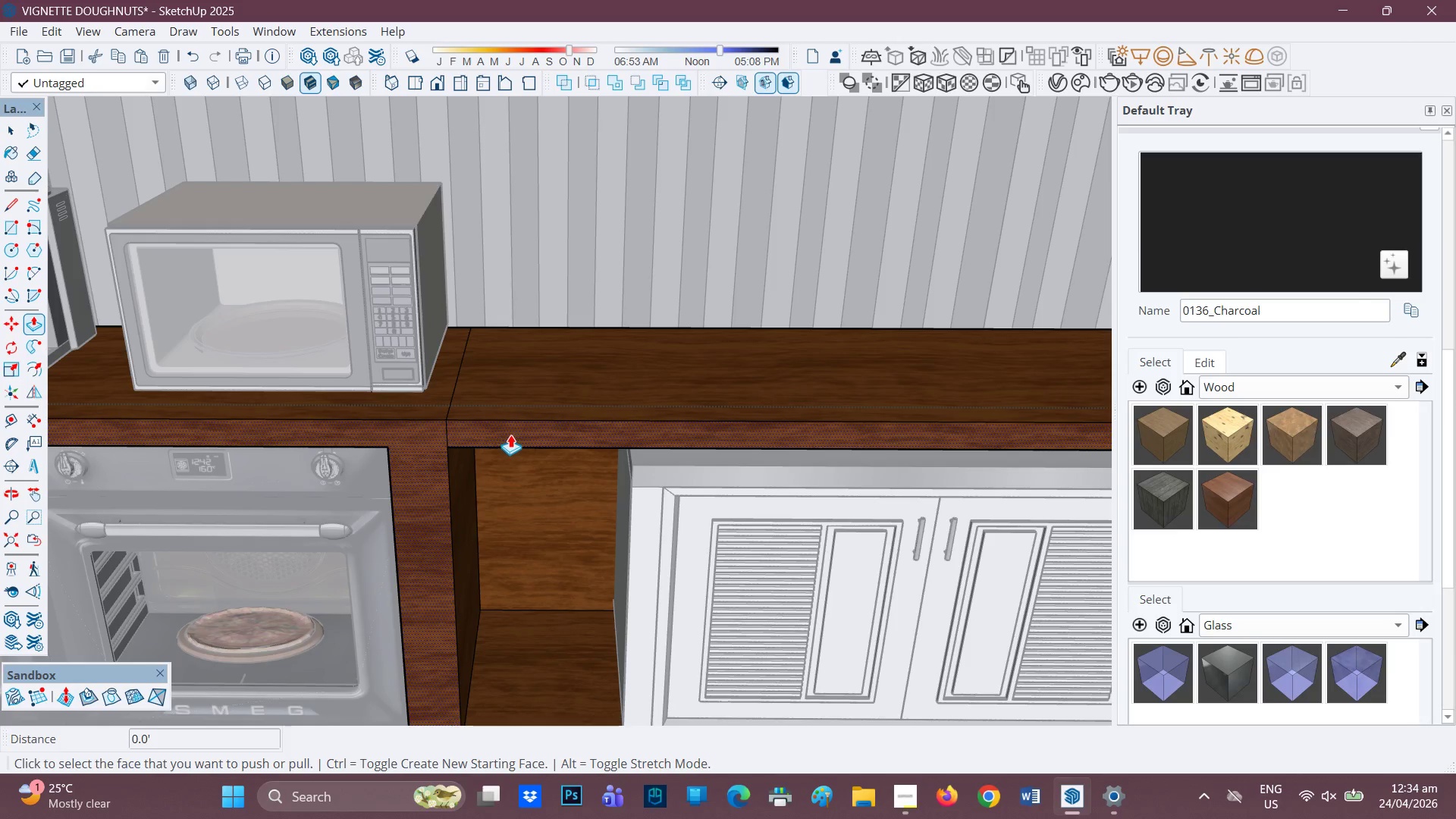 
left_click([511, 434])
 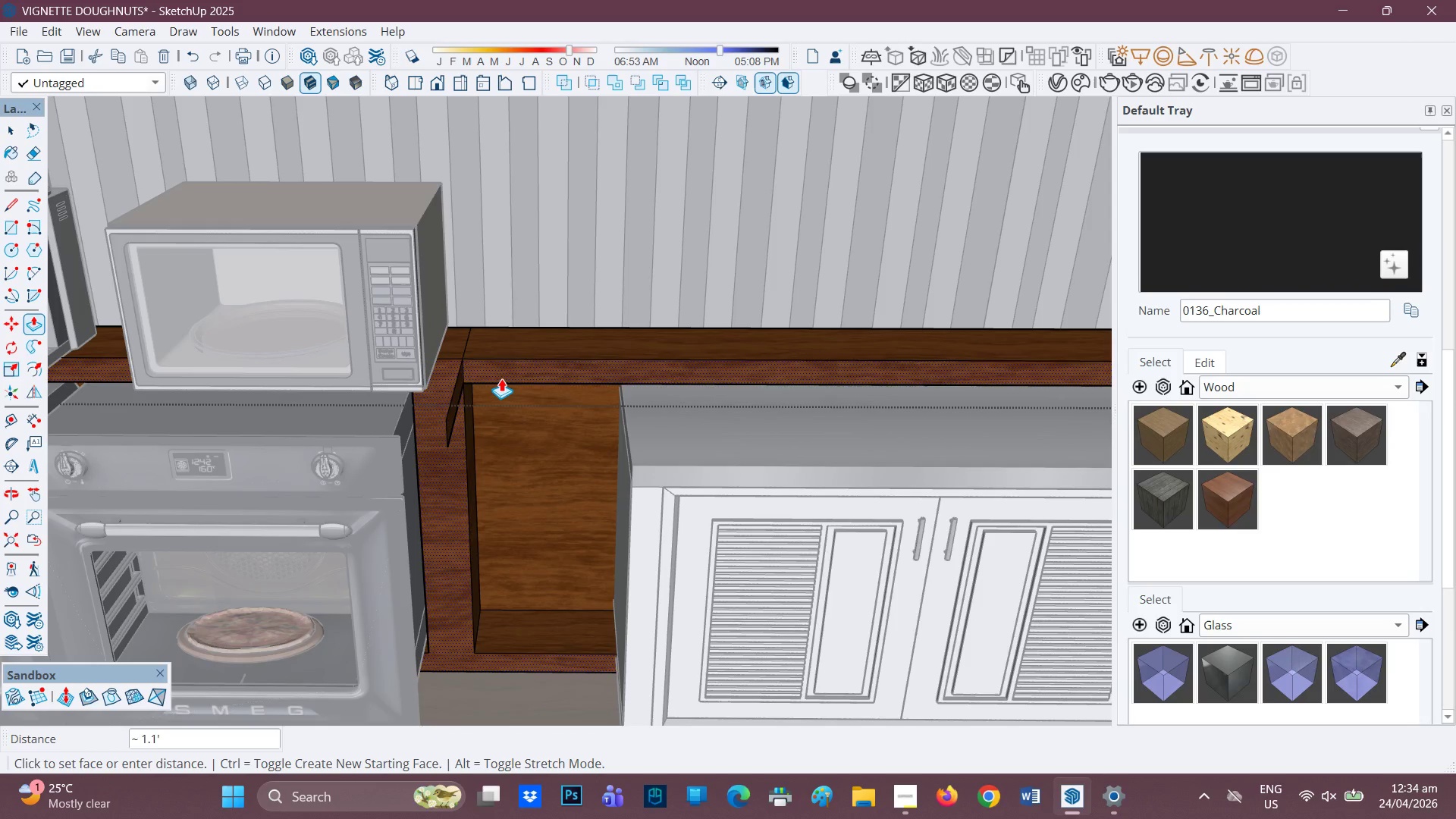 
key(Space)
 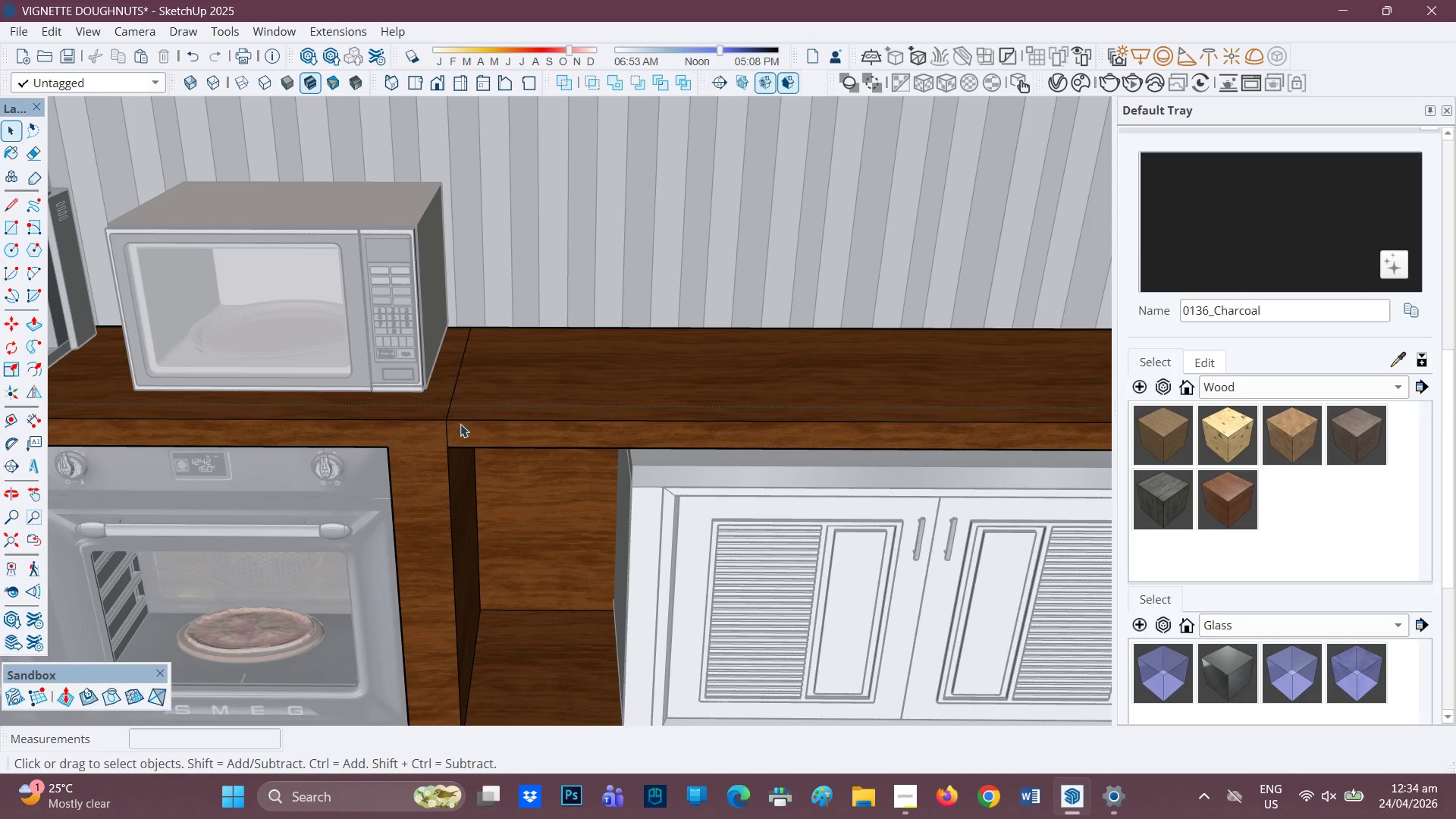 
scroll: coordinate [277, 413], scroll_direction: up, amount: 9.0
 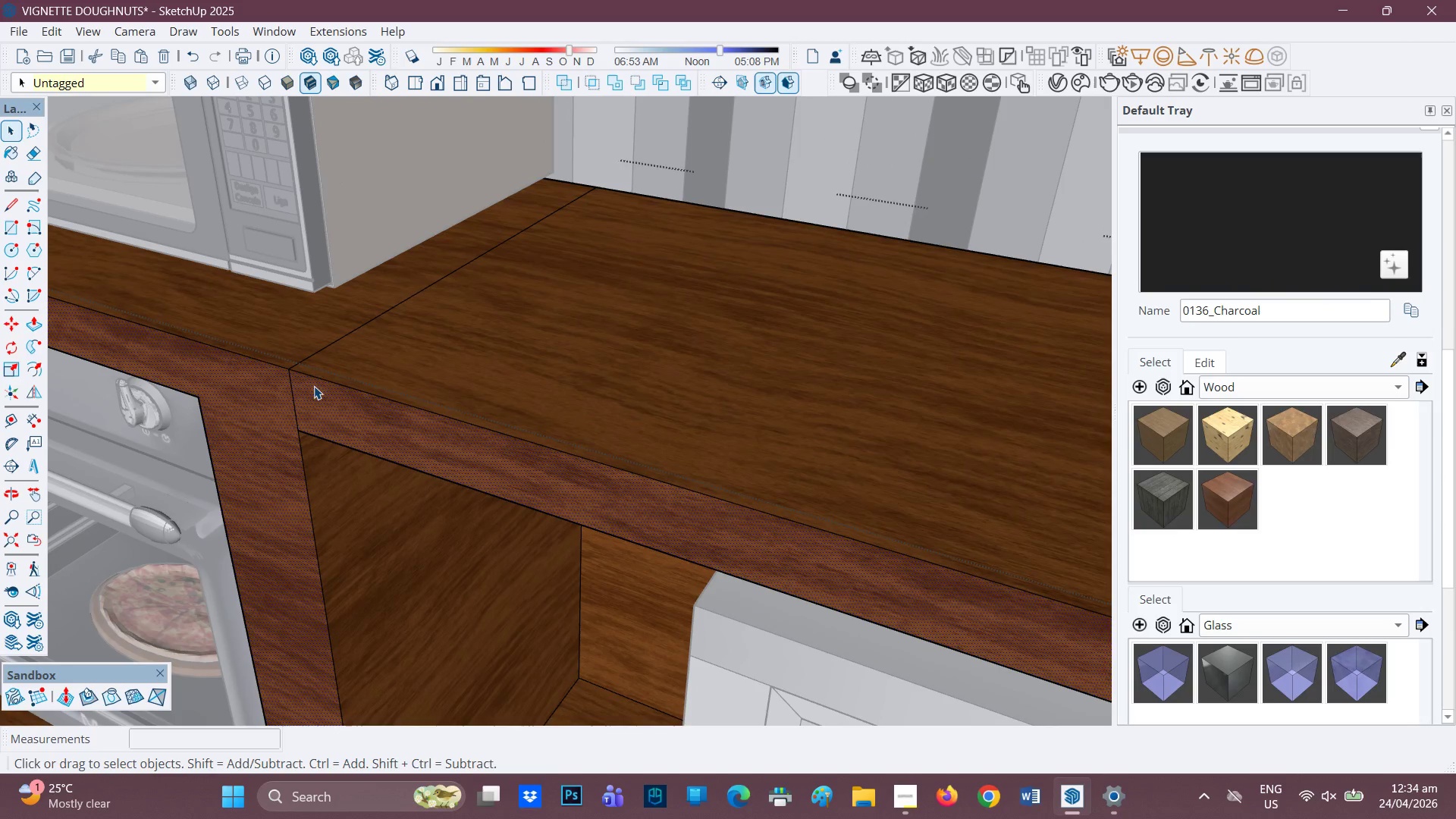 
key(E)
 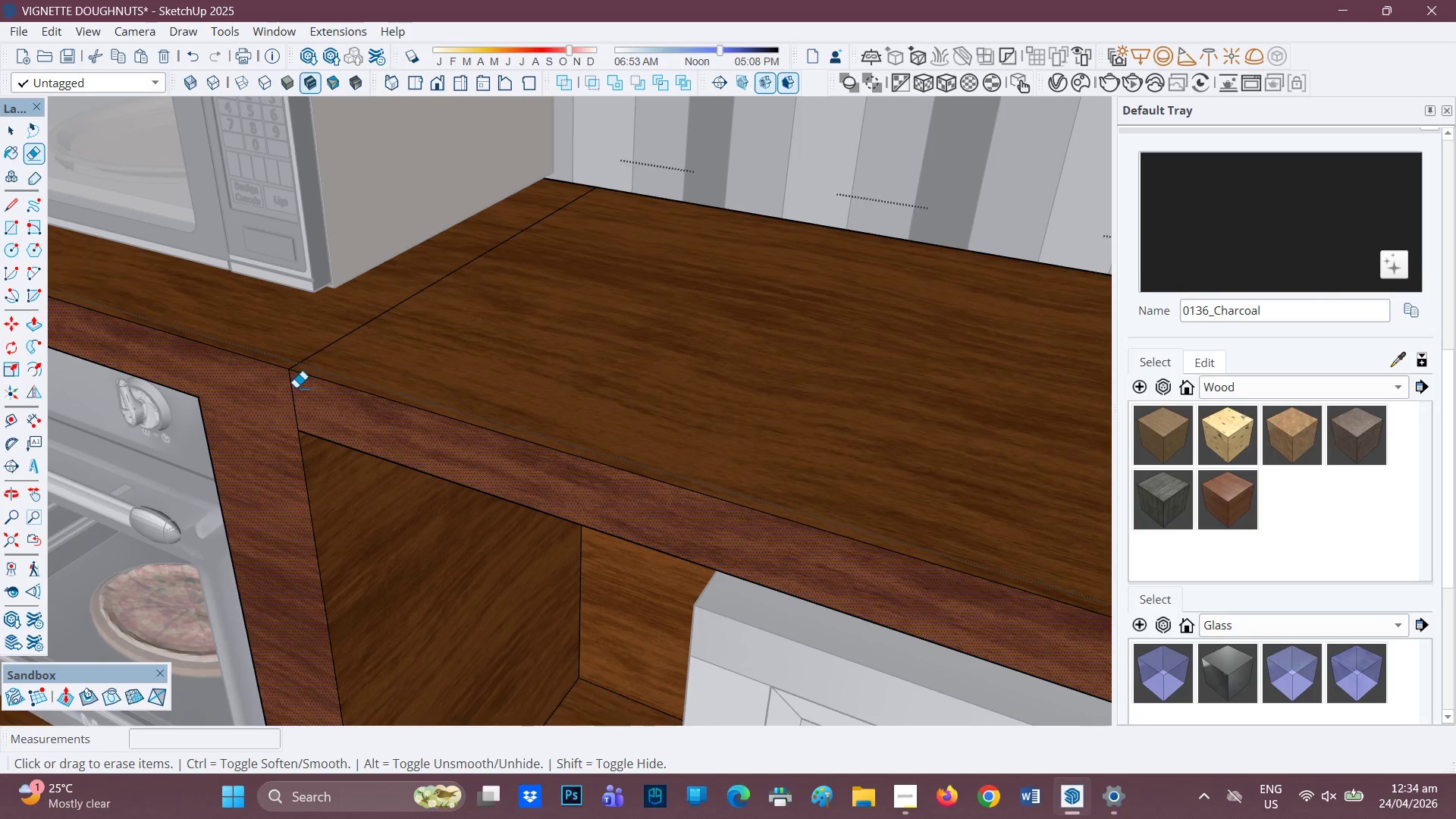 
left_click_drag(start_coordinate=[286, 386], to_coordinate=[293, 385])
 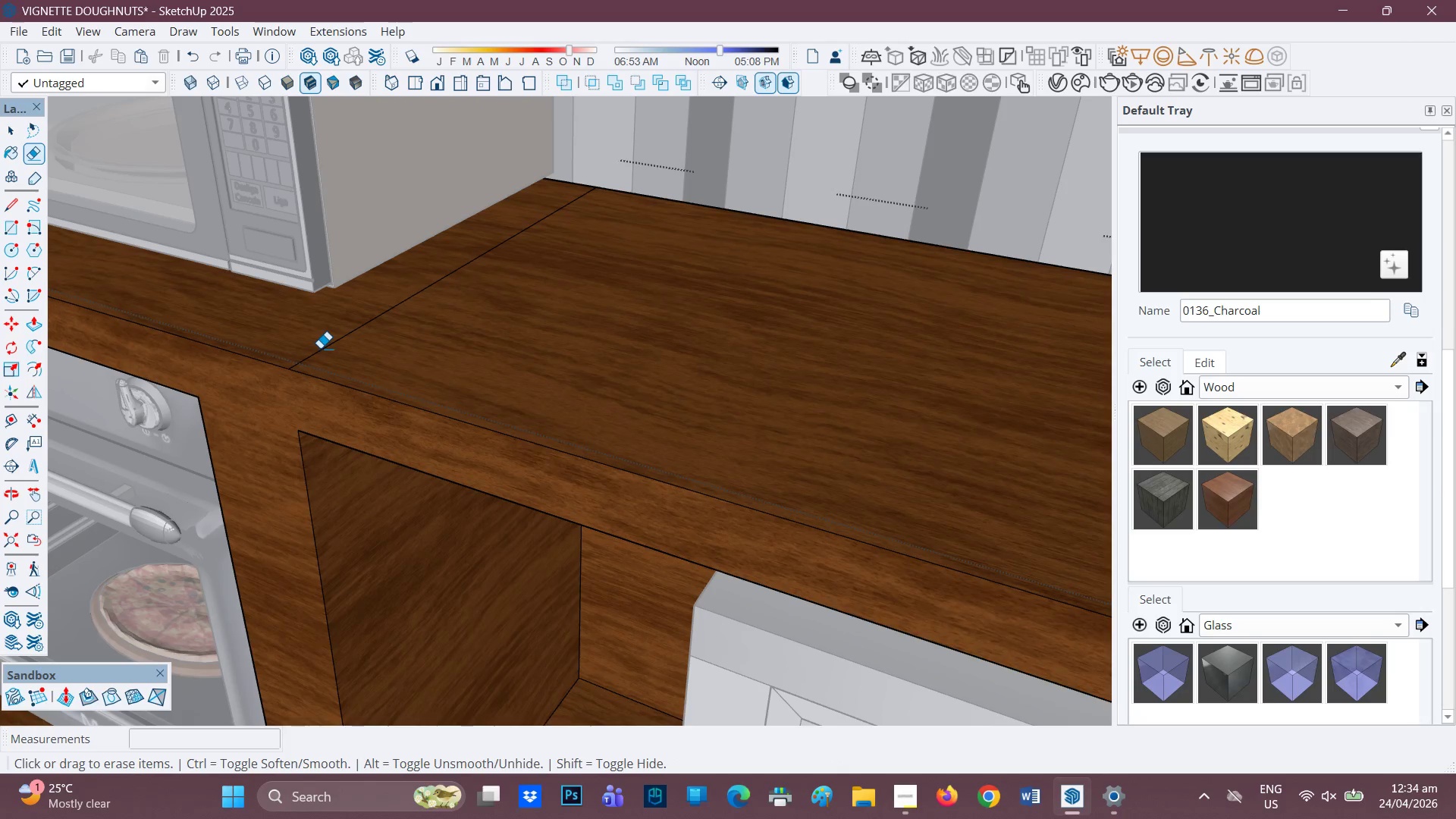 
left_click_drag(start_coordinate=[321, 348], to_coordinate=[329, 350])
 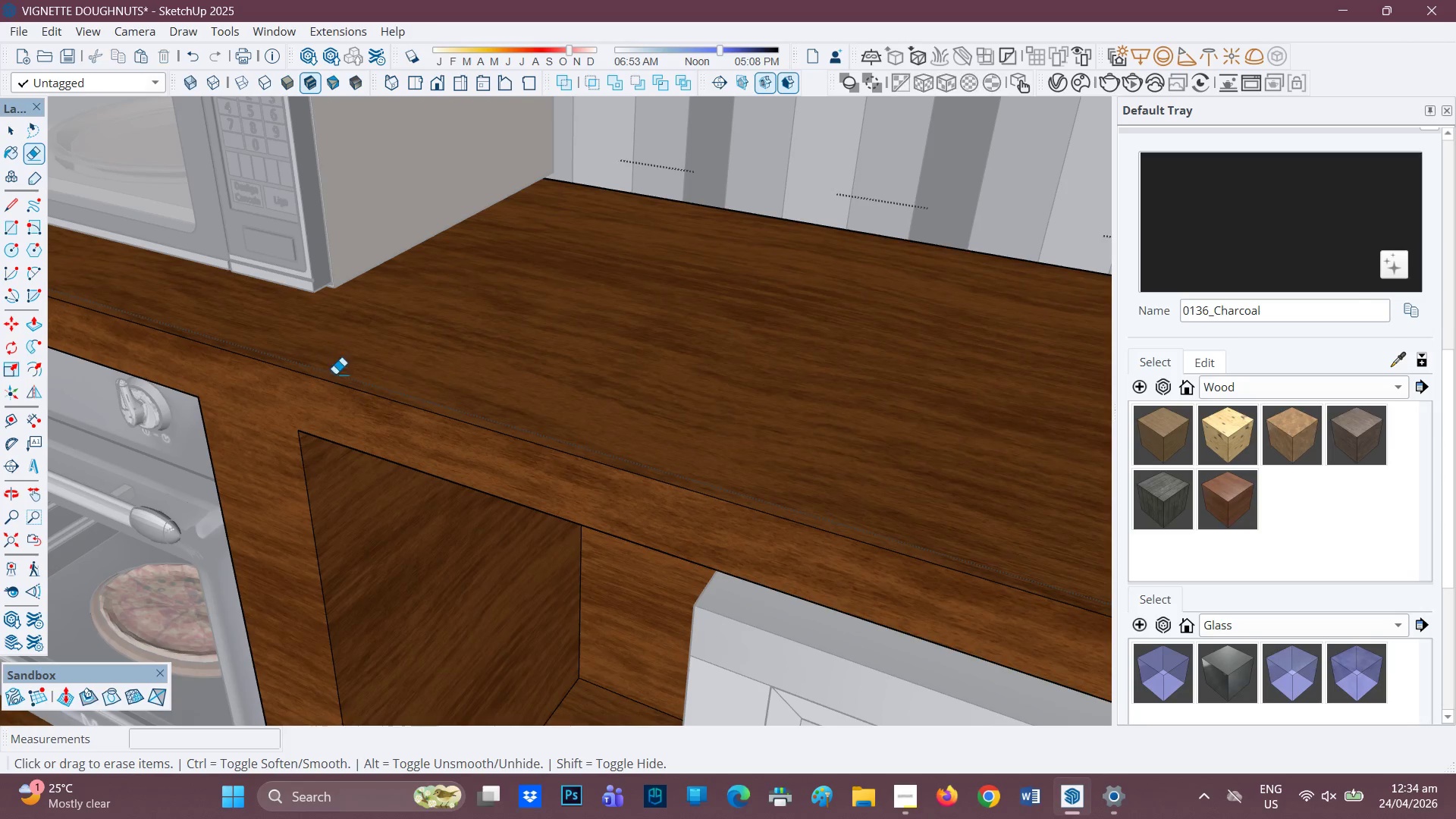 
key(Space)
 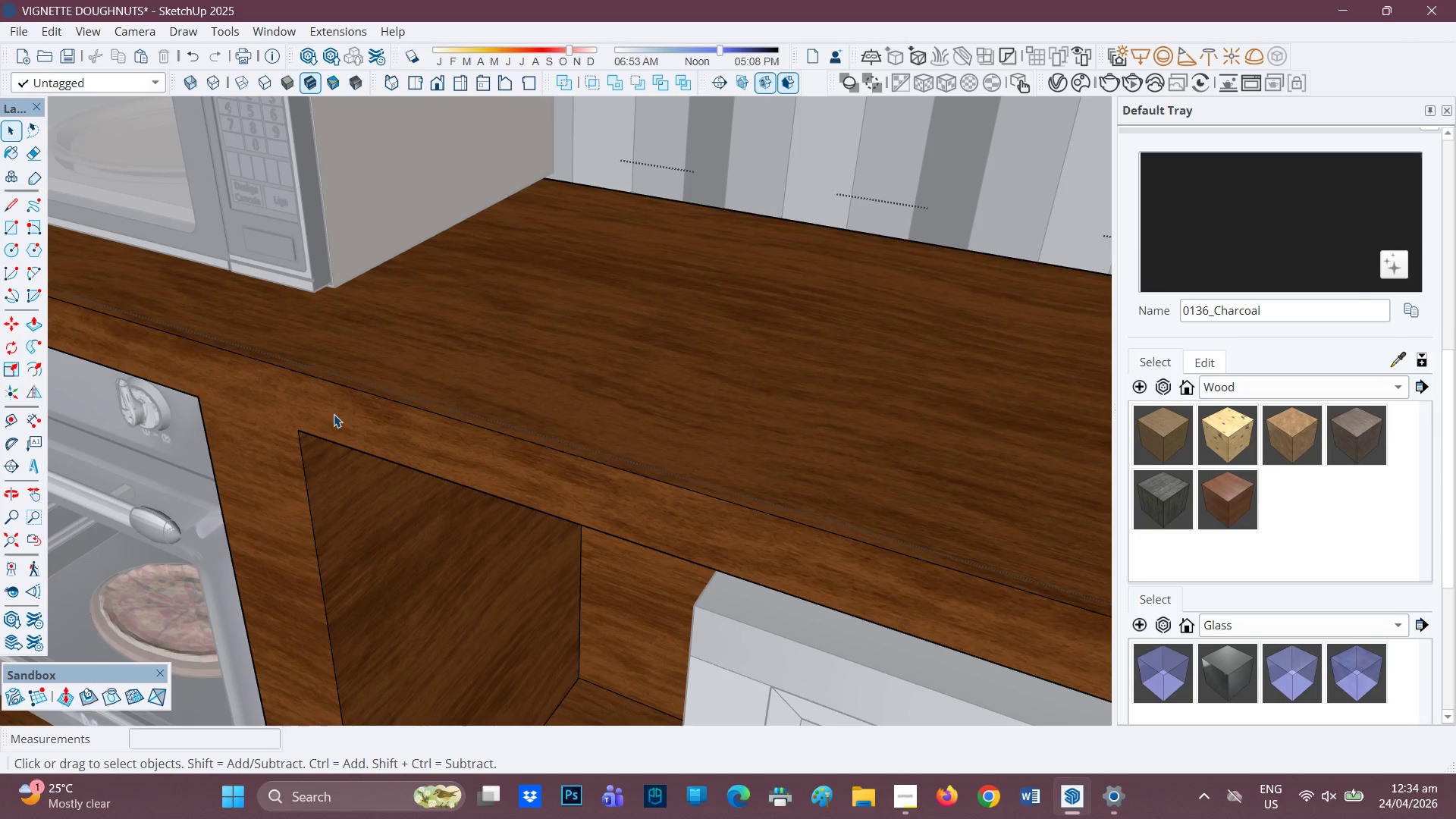 
double_click([334, 414])
 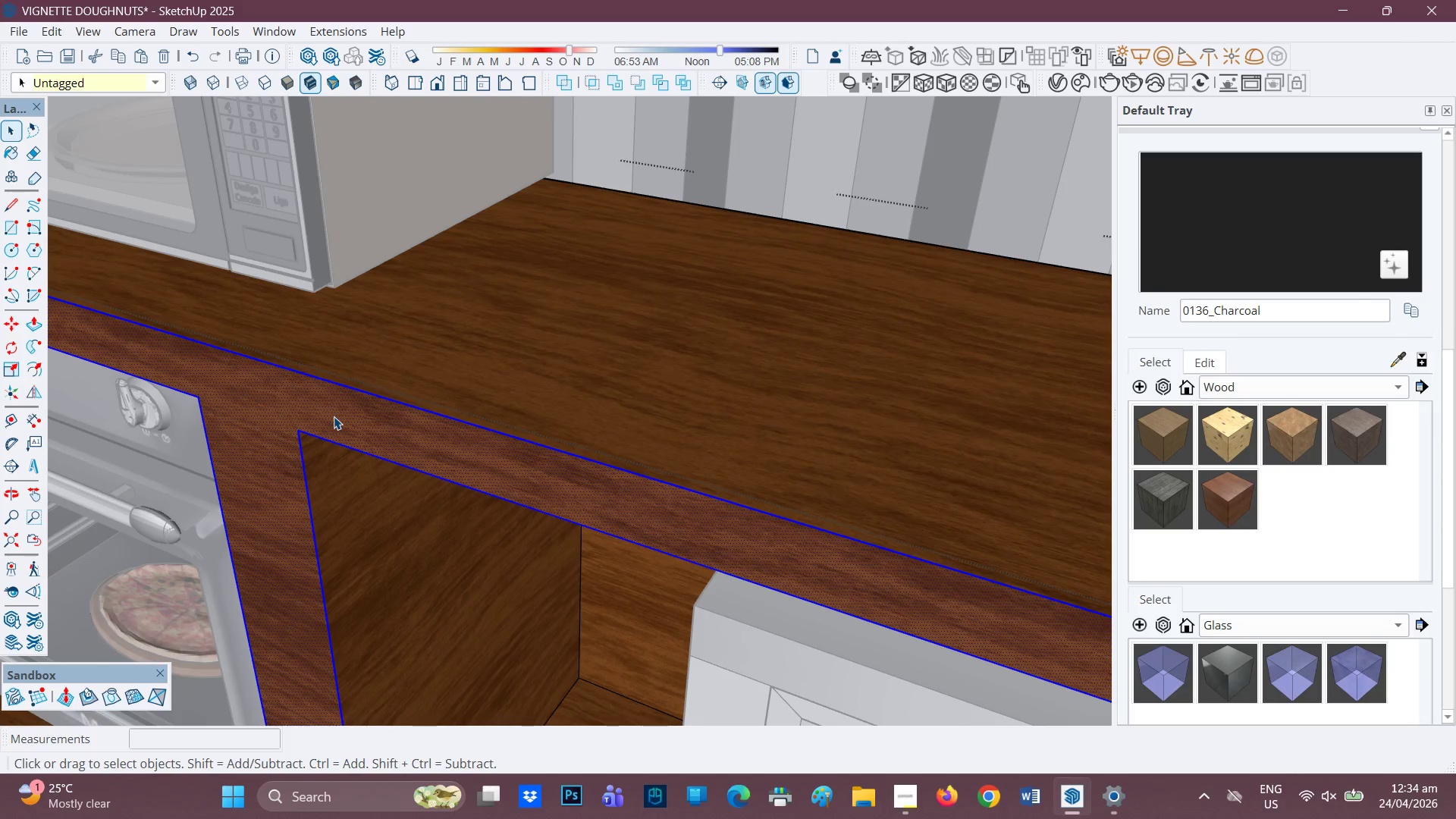 
scroll: coordinate [334, 416], scroll_direction: up, amount: 1.0
 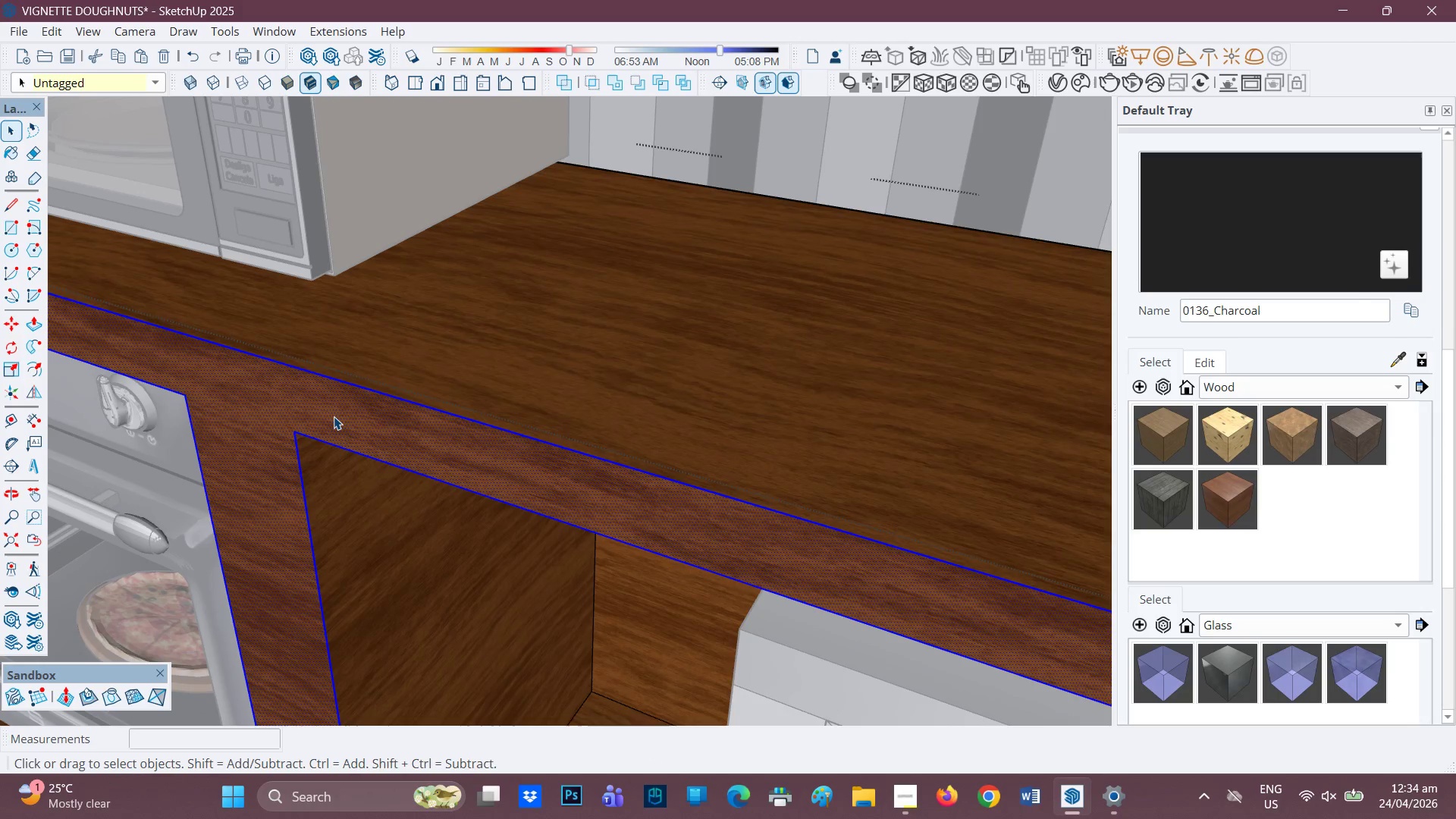 
key(L)
 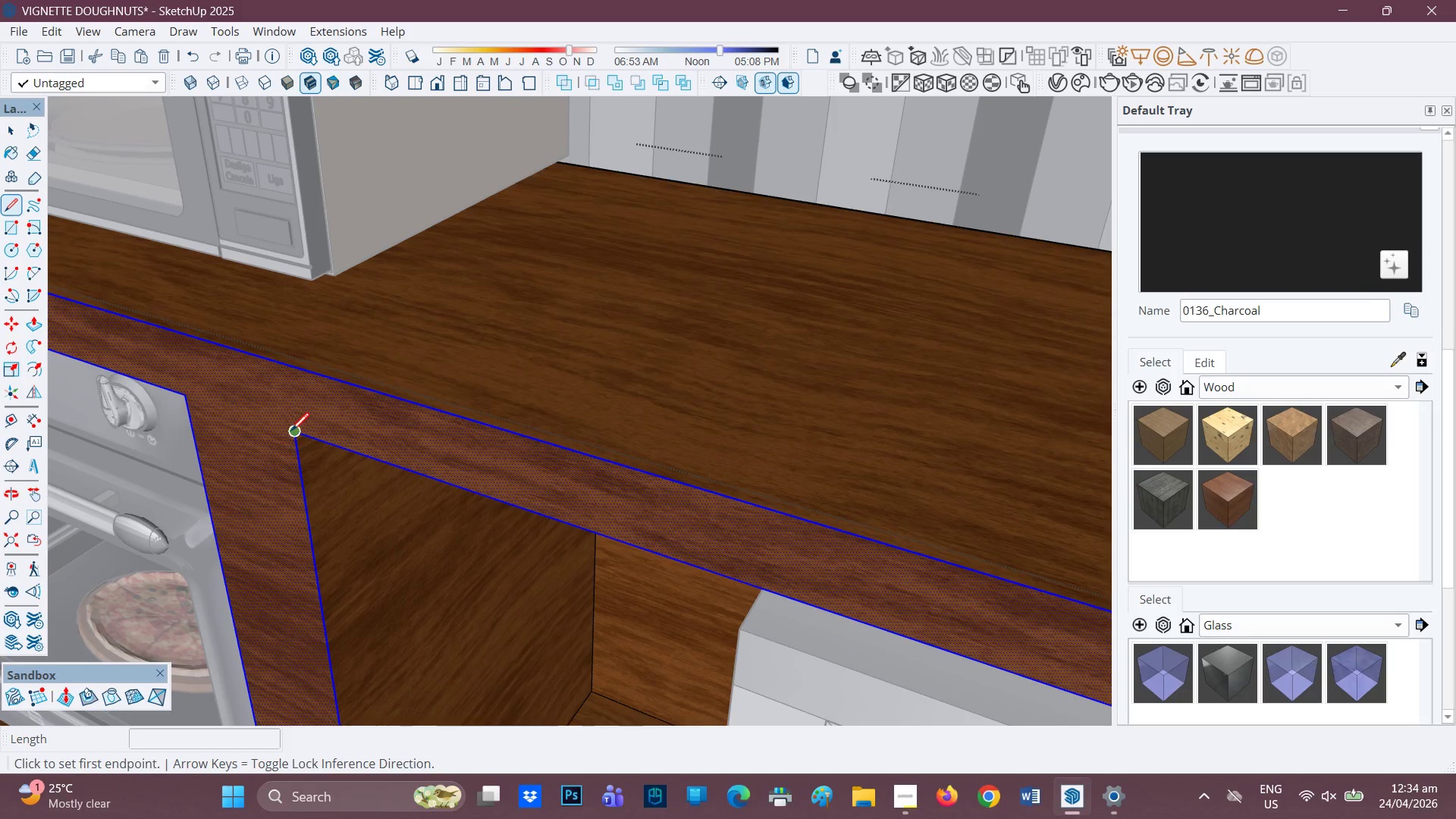 
left_click([295, 431])
 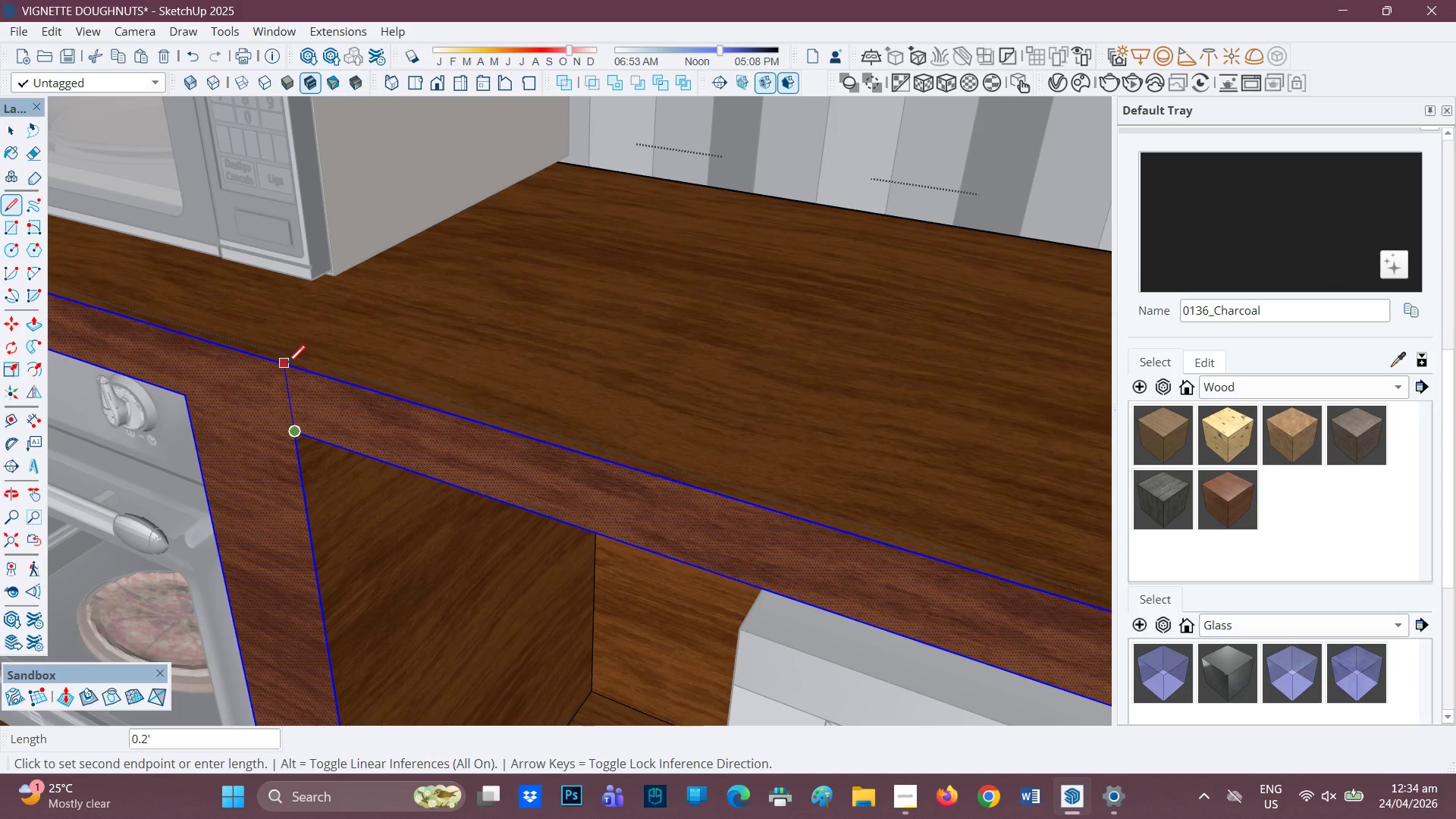 
left_click([287, 362])
 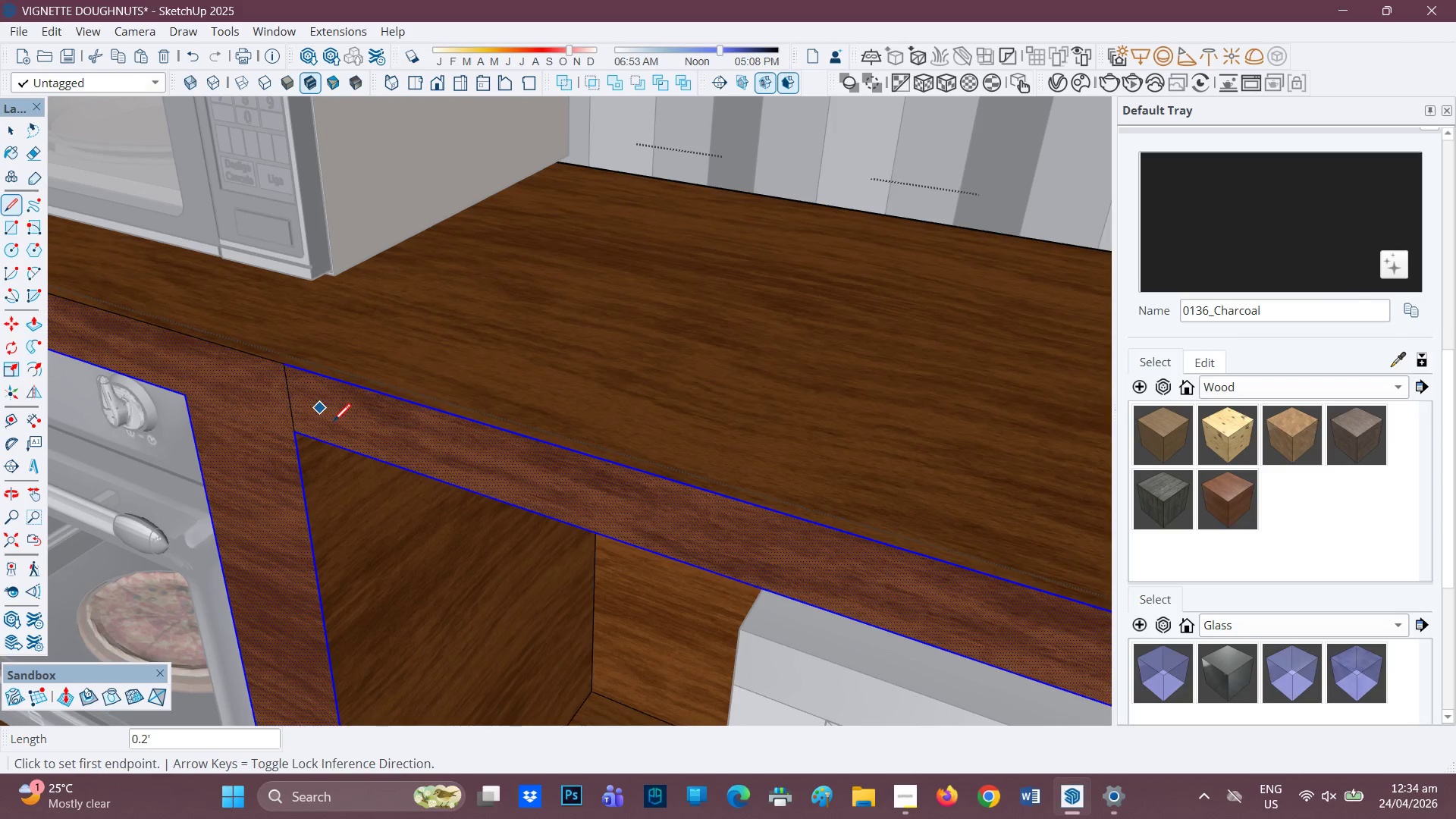 
key(P)
 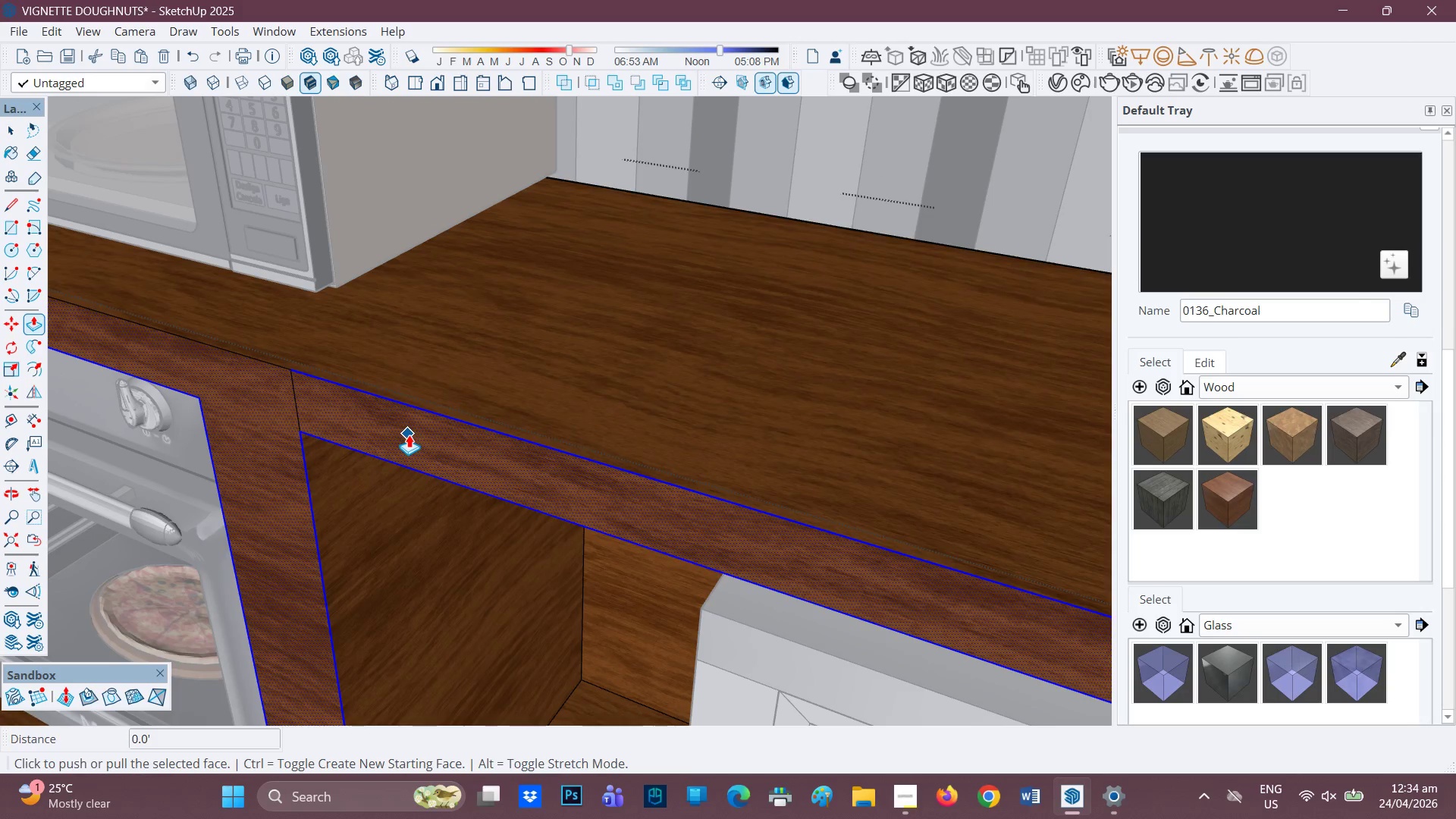 
scroll: coordinate [361, 429], scroll_direction: down, amount: 1.0
 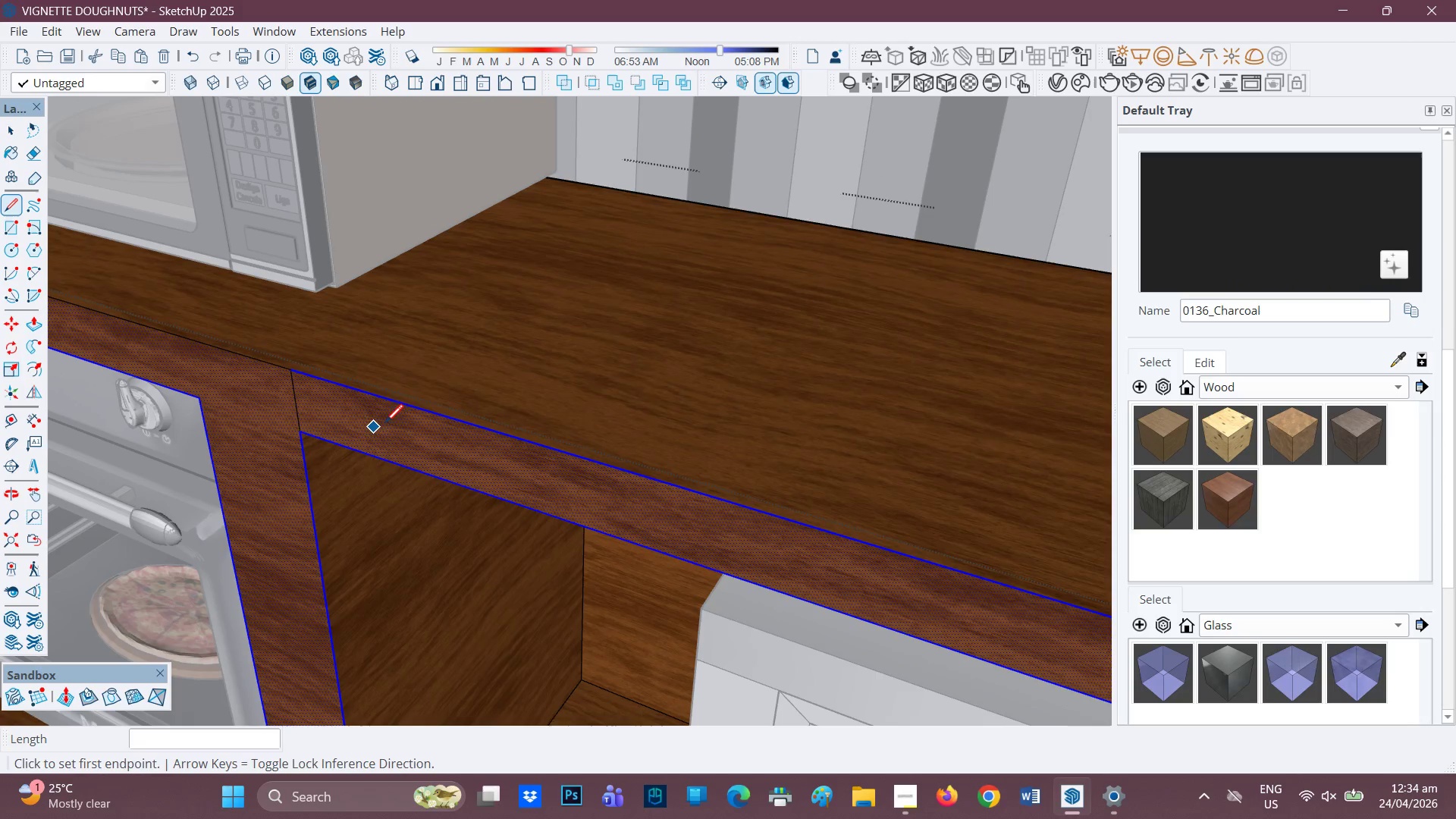 
key(Space)
 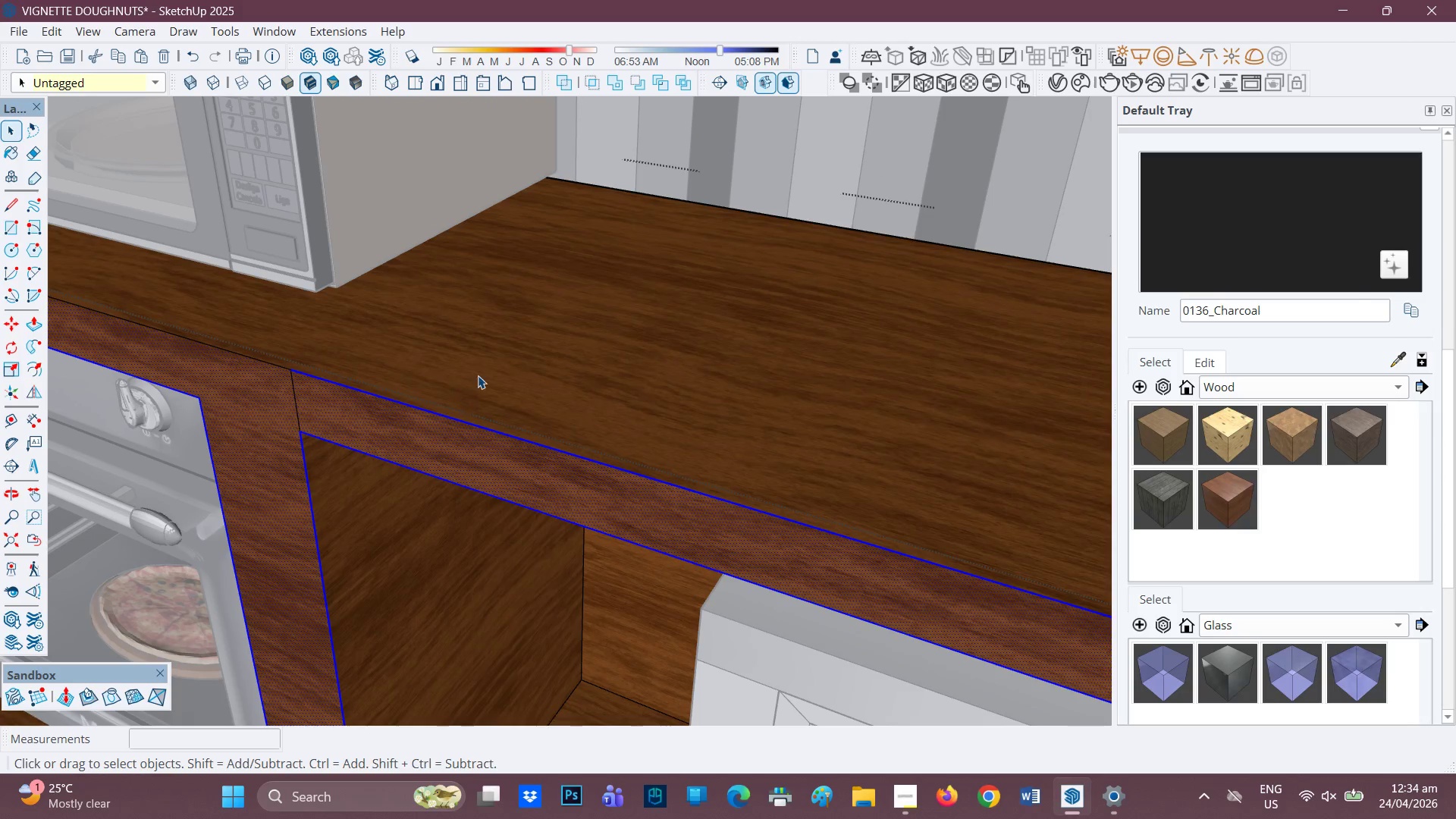 
left_click([489, 357])
 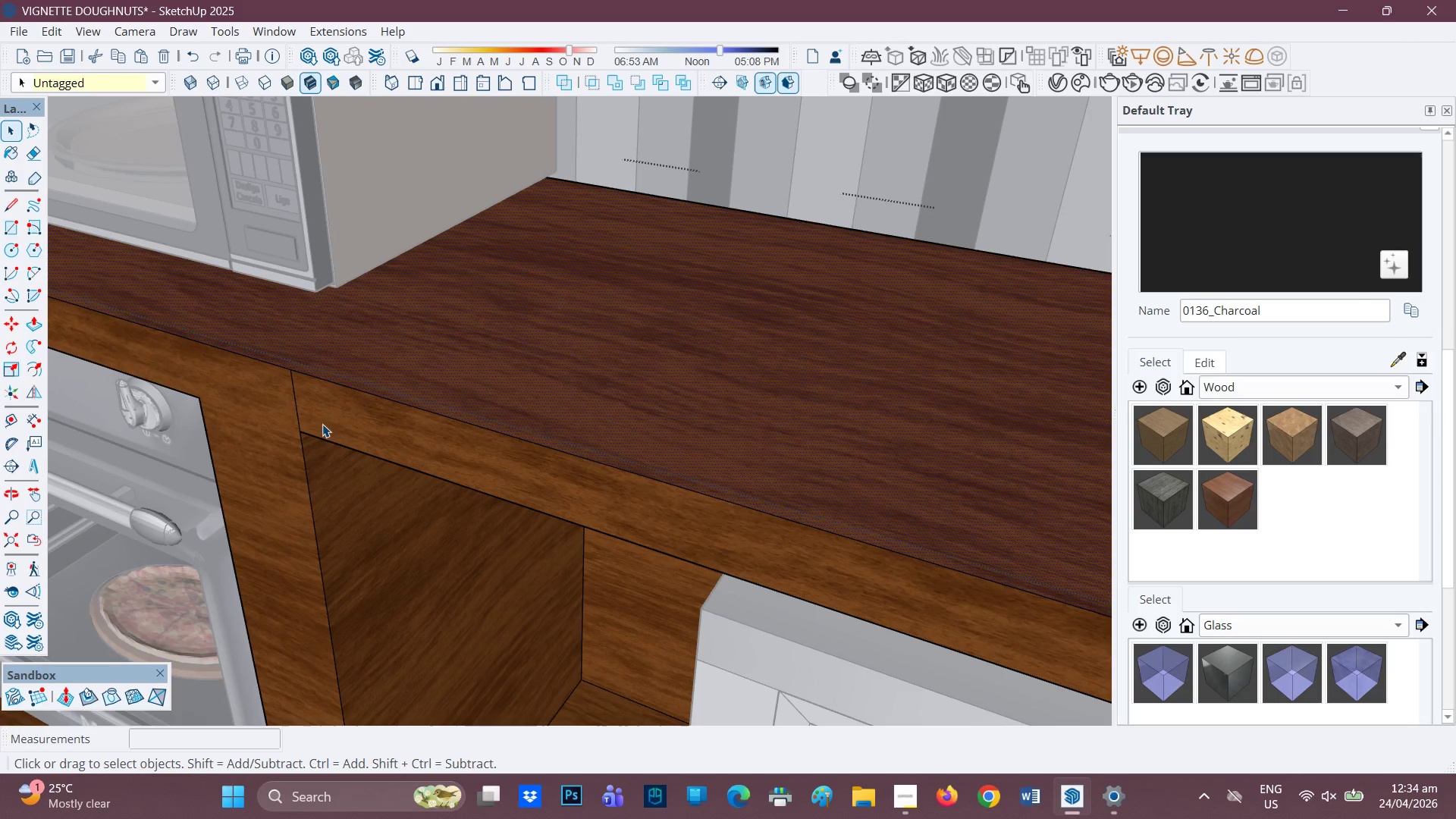 
left_click([335, 419])
 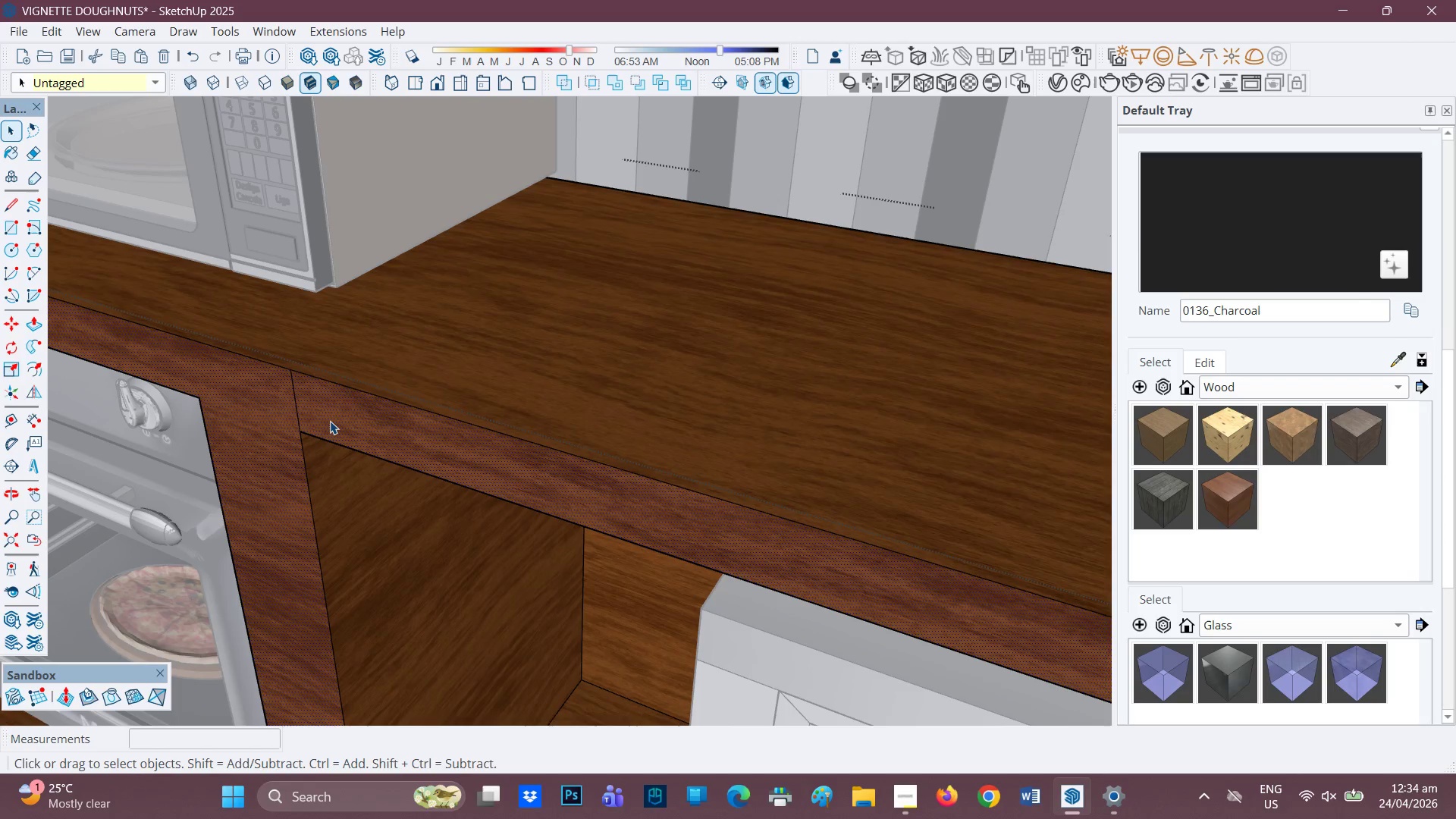 
key(Control+ControlLeft)
 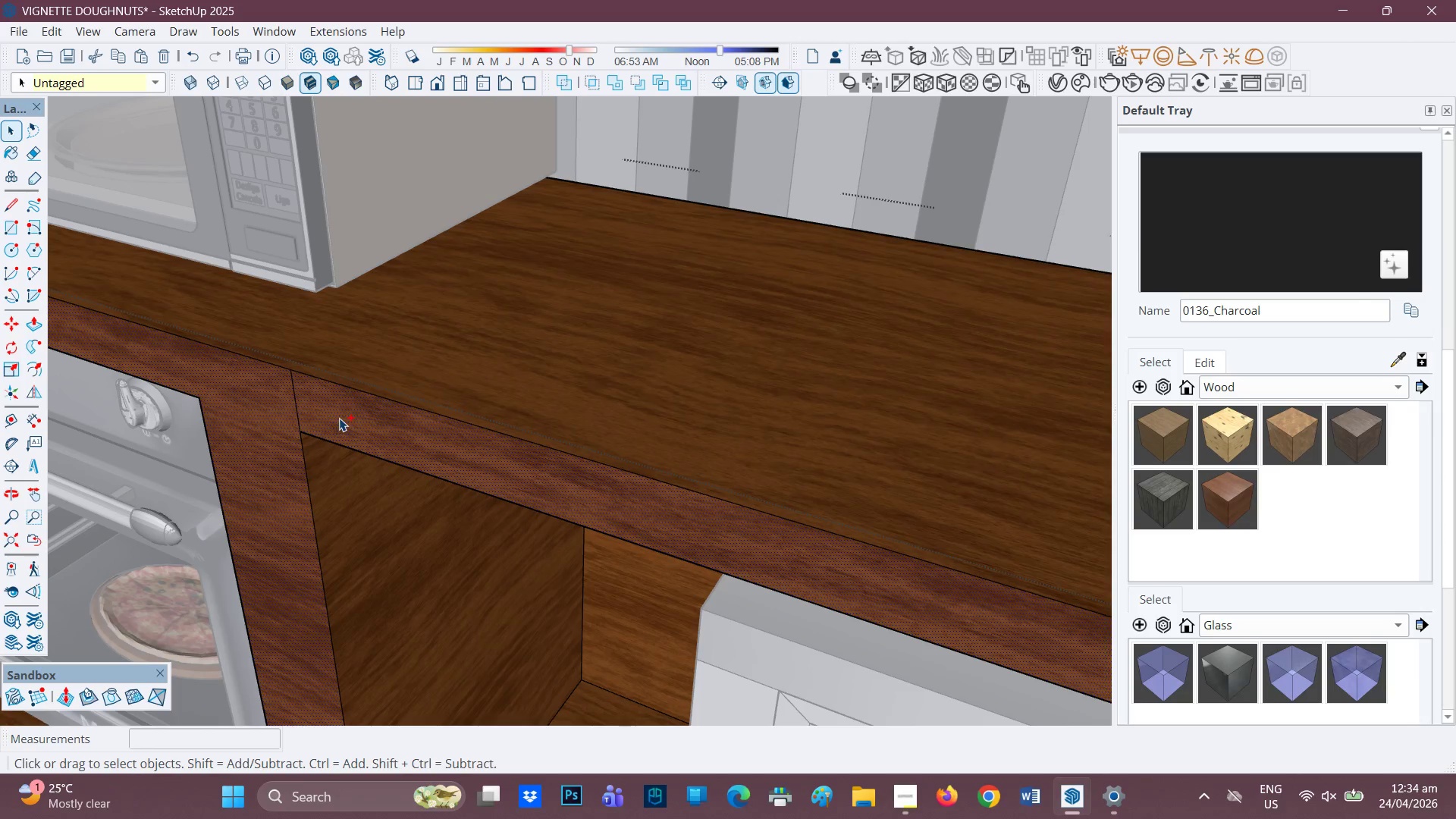 
key(Control+Z)
 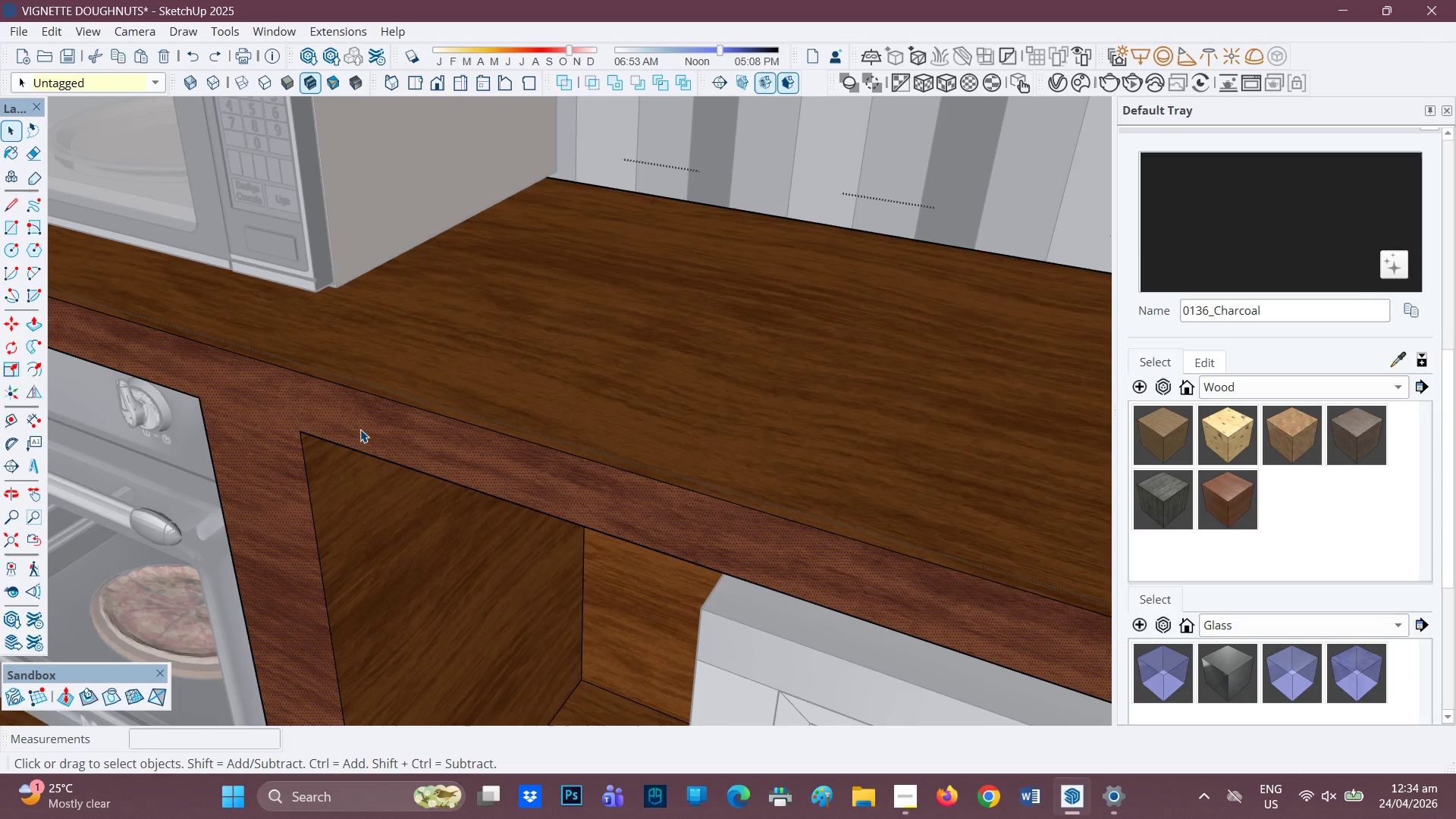 
scroll: coordinate [592, 497], scroll_direction: down, amount: 6.0
 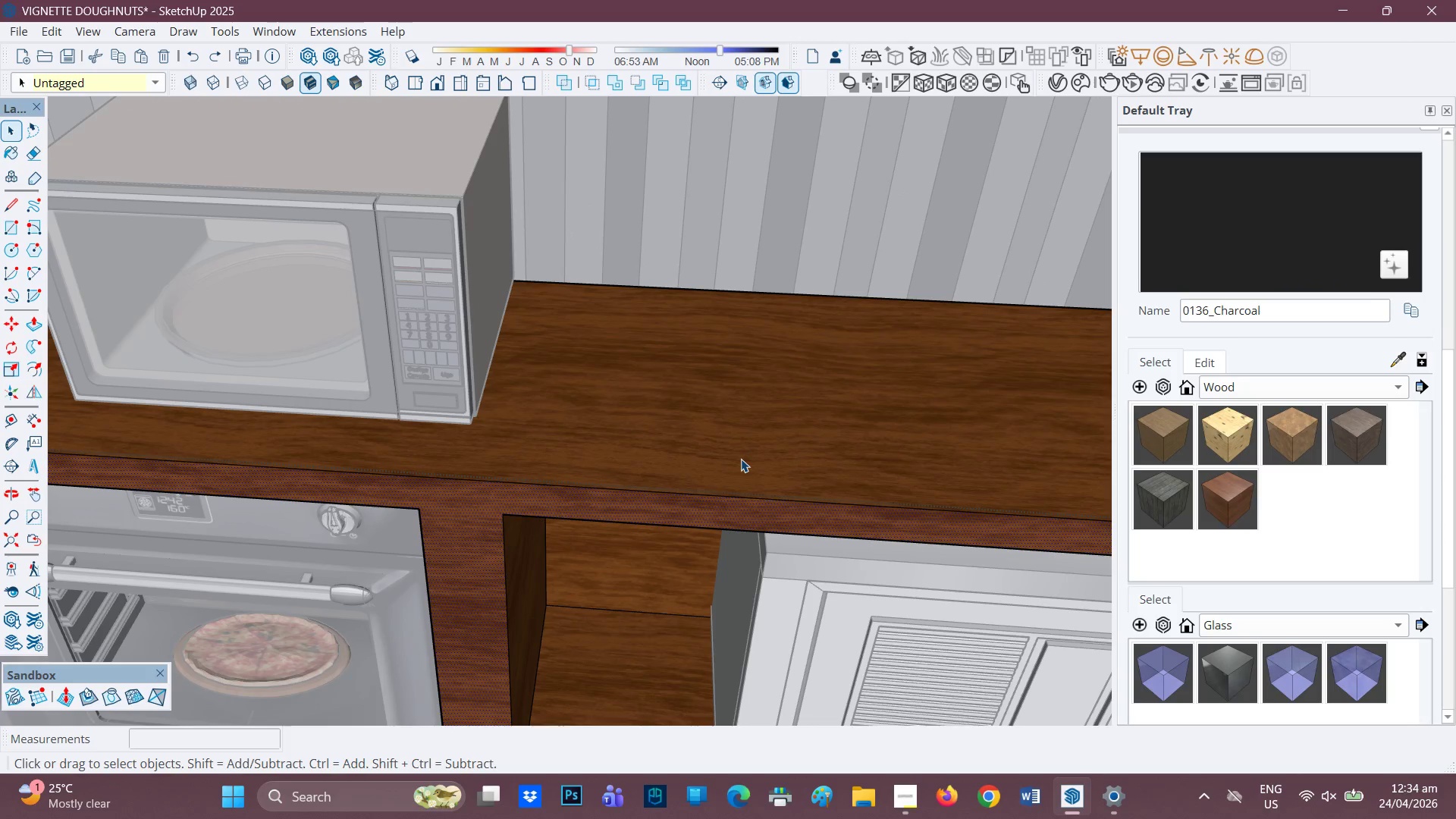 
key(H)
 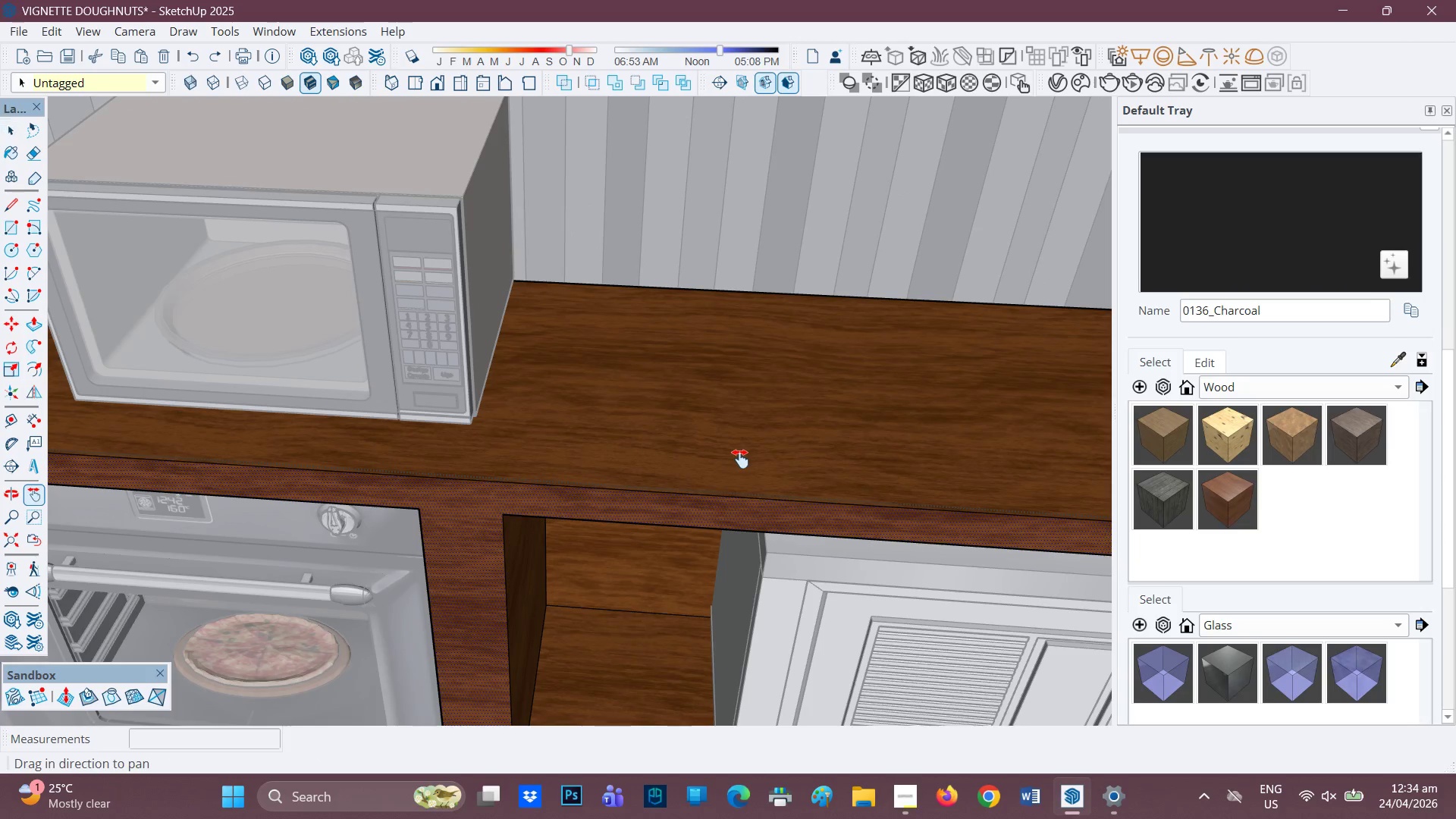 
left_click_drag(start_coordinate=[737, 459], to_coordinate=[452, 431])
 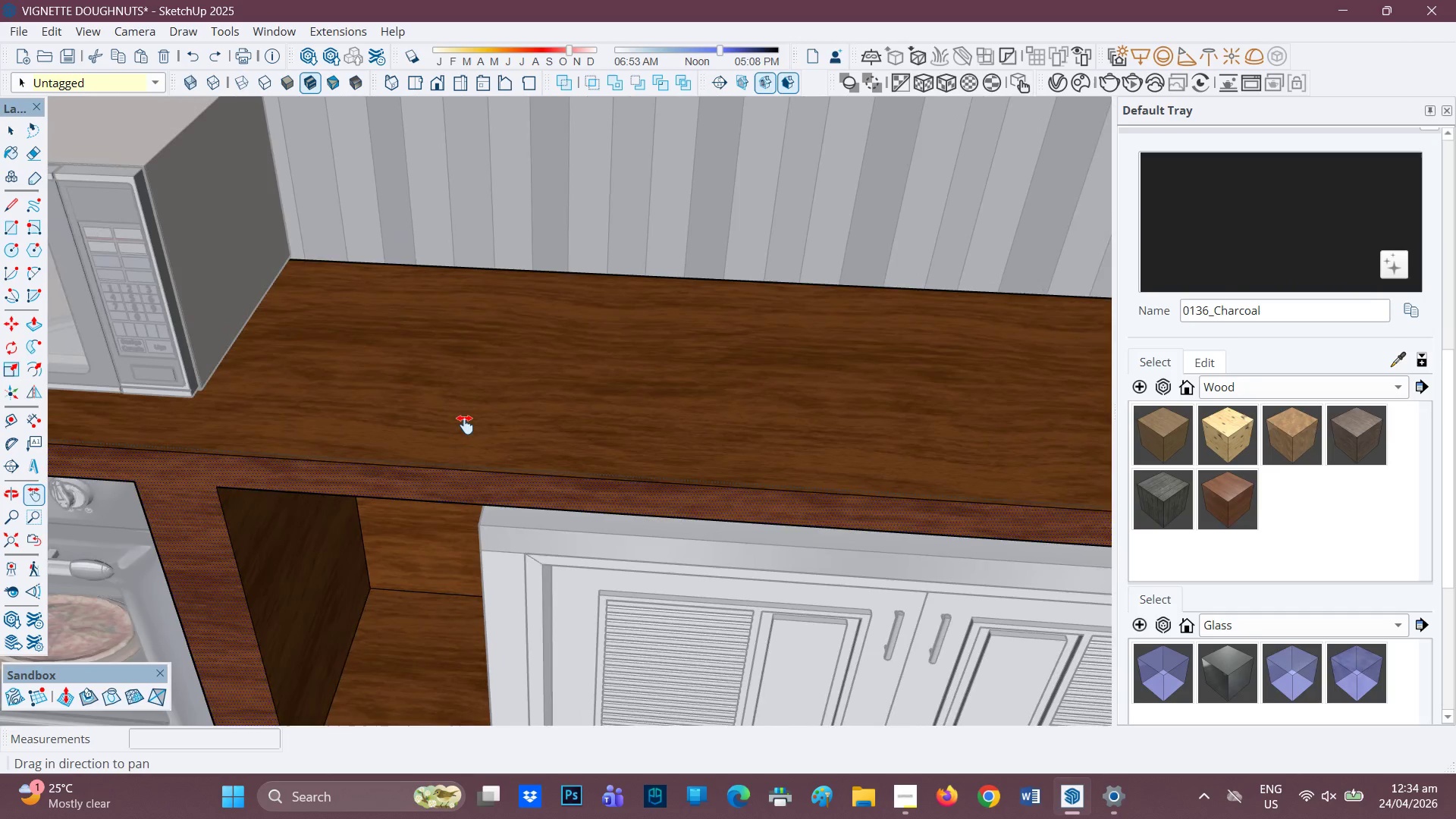 
scroll: coordinate [501, 437], scroll_direction: down, amount: 6.0
 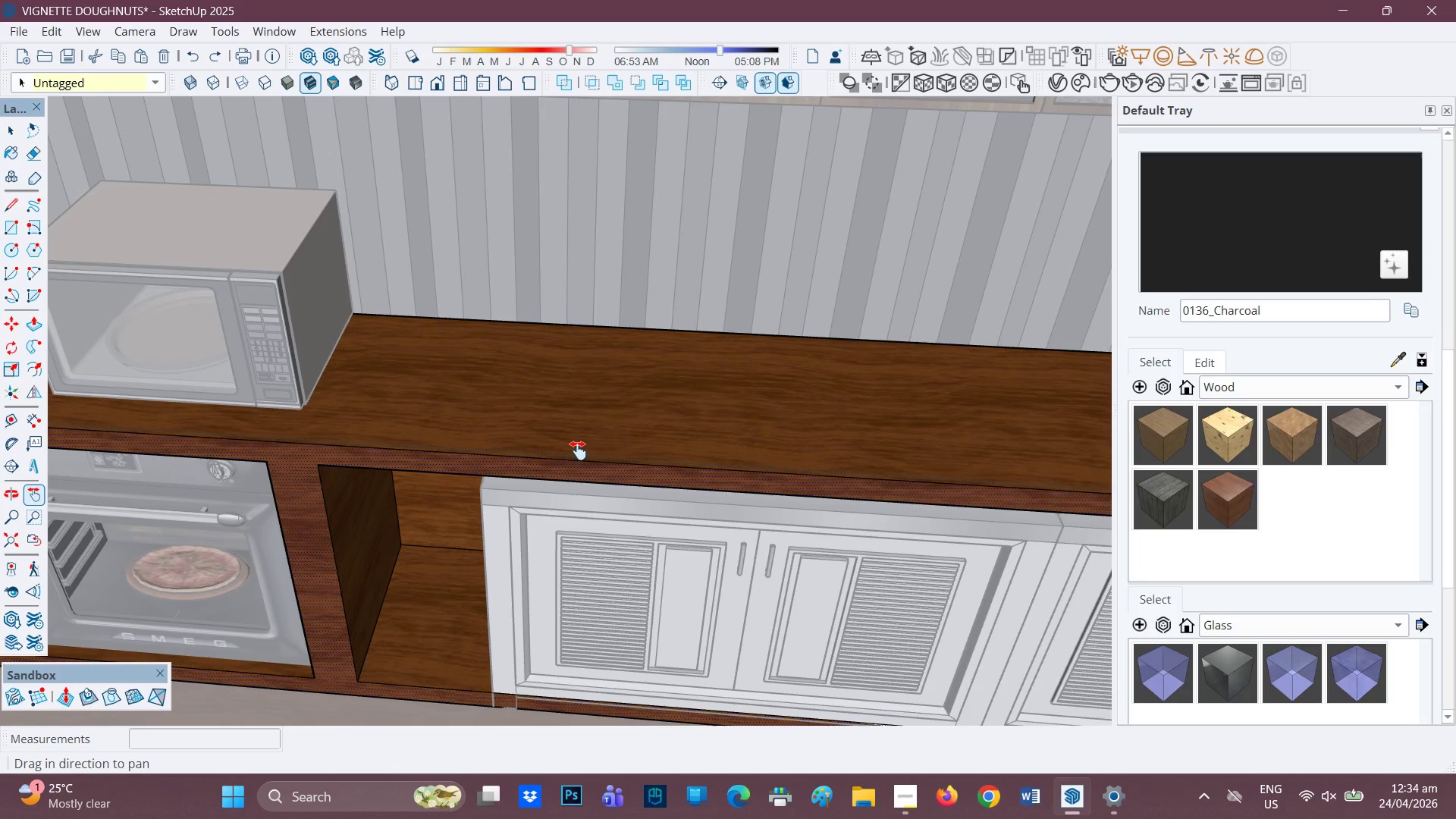 
key(H)
 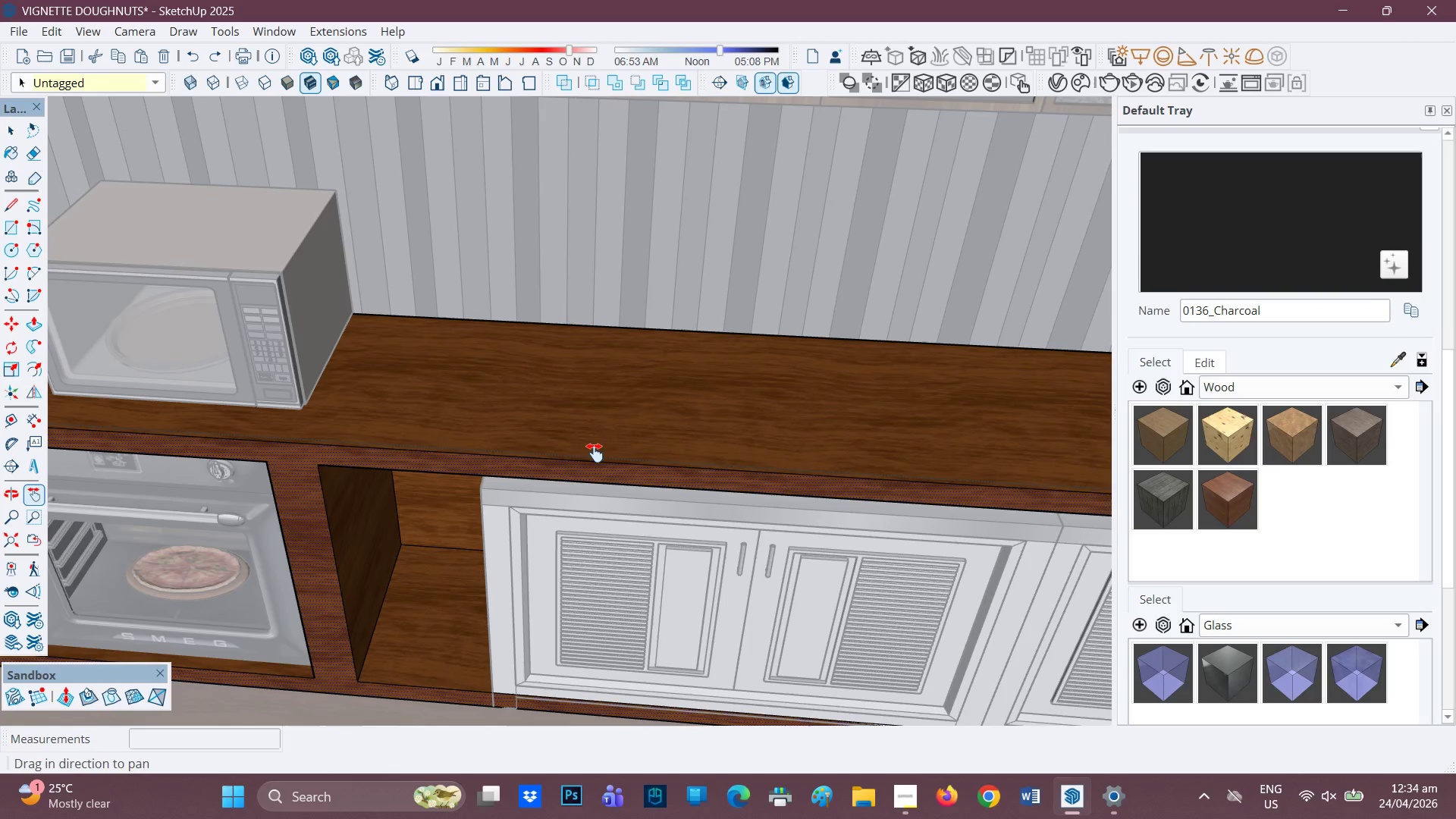 
left_click_drag(start_coordinate=[595, 453], to_coordinate=[167, 412])
 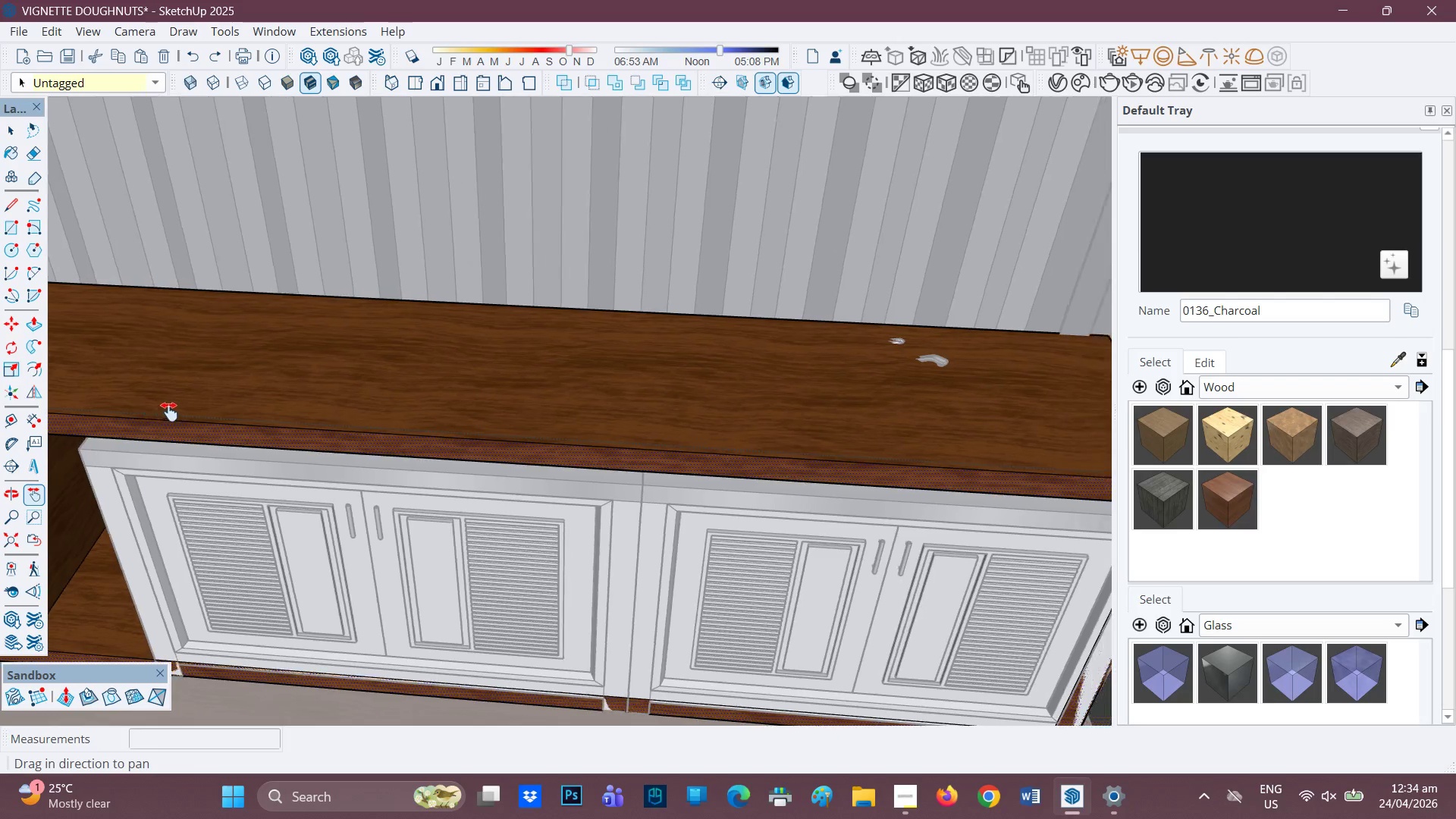 
scroll: coordinate [247, 416], scroll_direction: down, amount: 2.0
 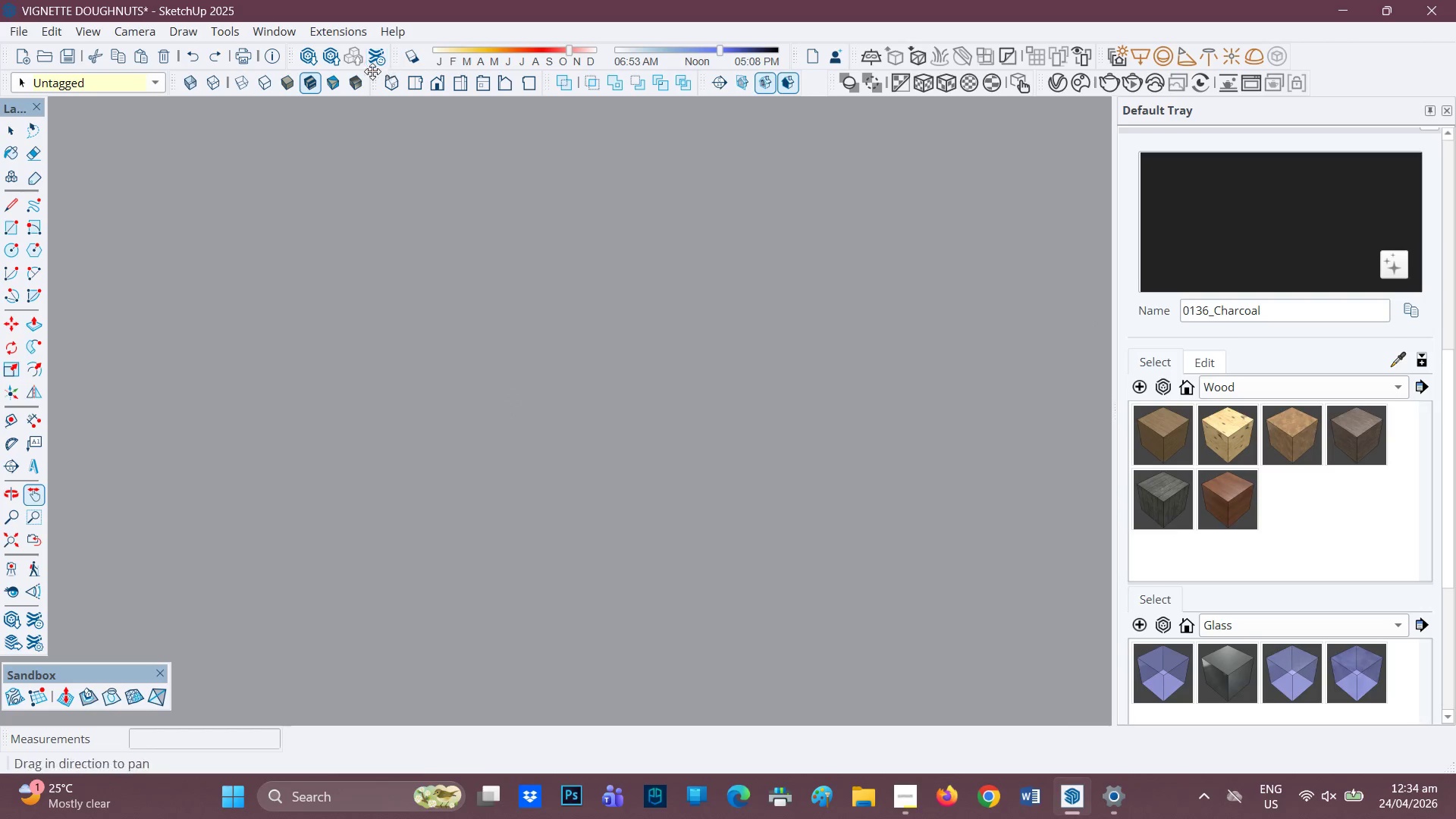 
left_click([435, 83])
 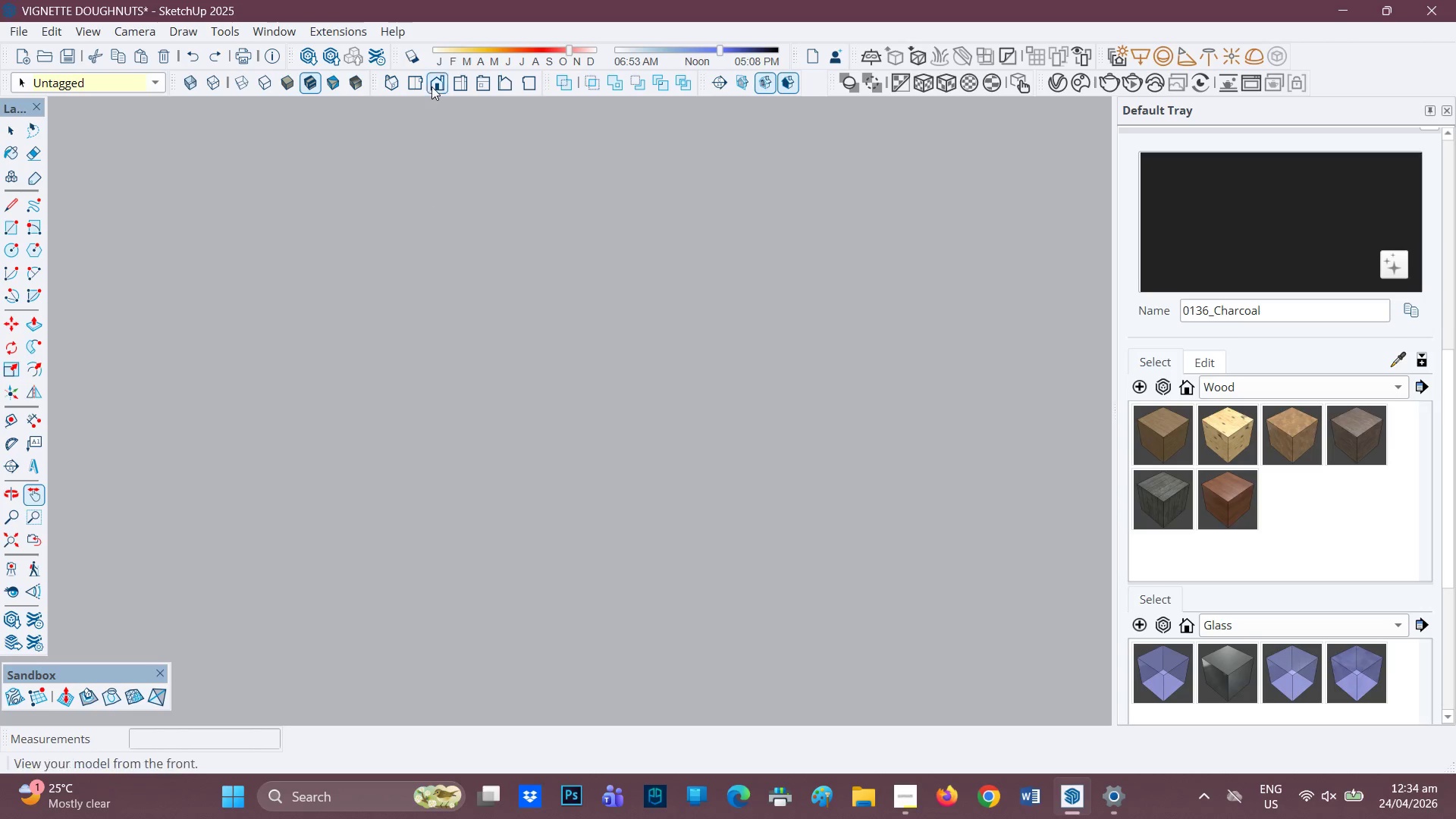 
left_click([423, 85])
 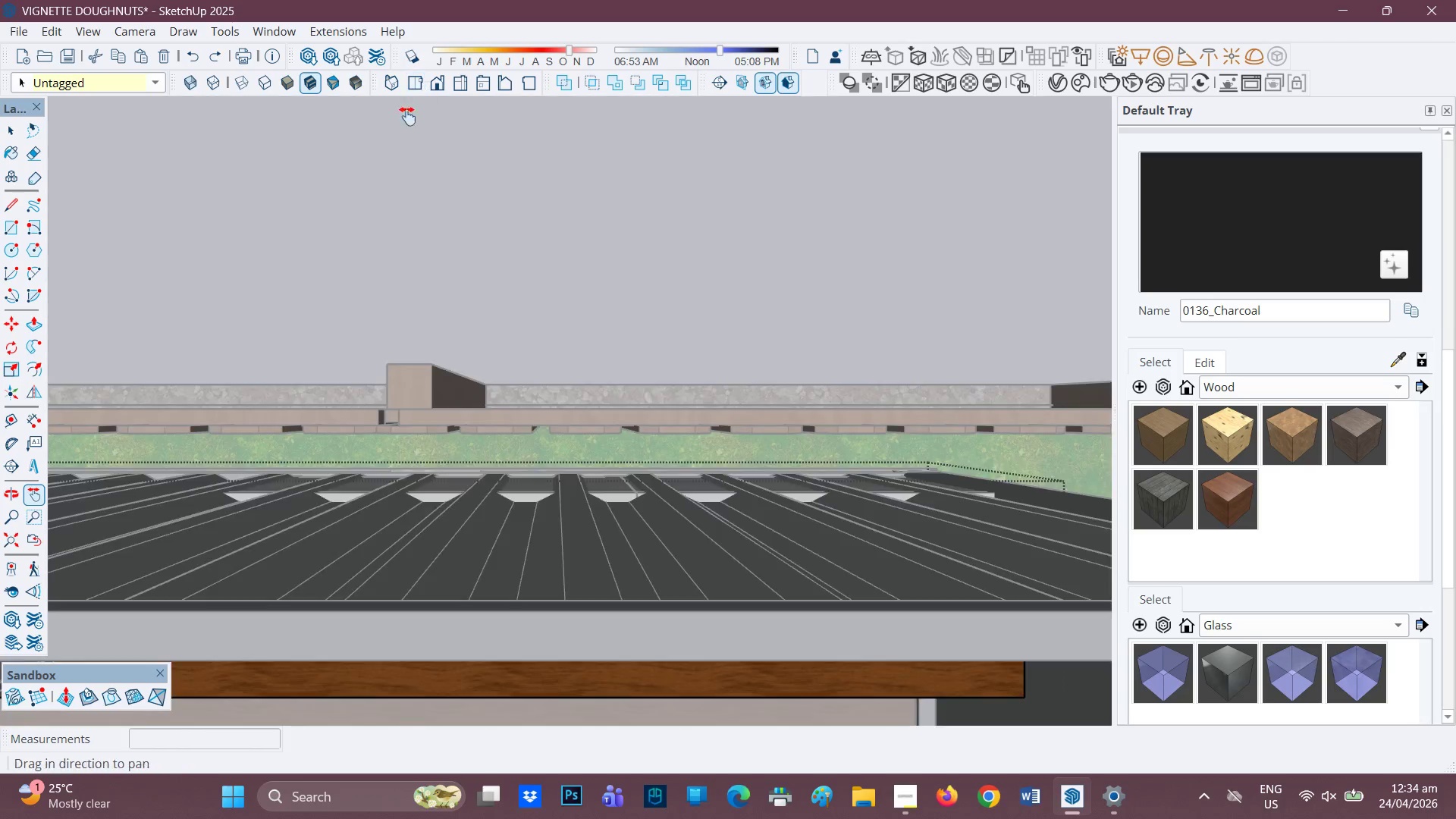 
left_click_drag(start_coordinate=[447, 458], to_coordinate=[494, 270])
 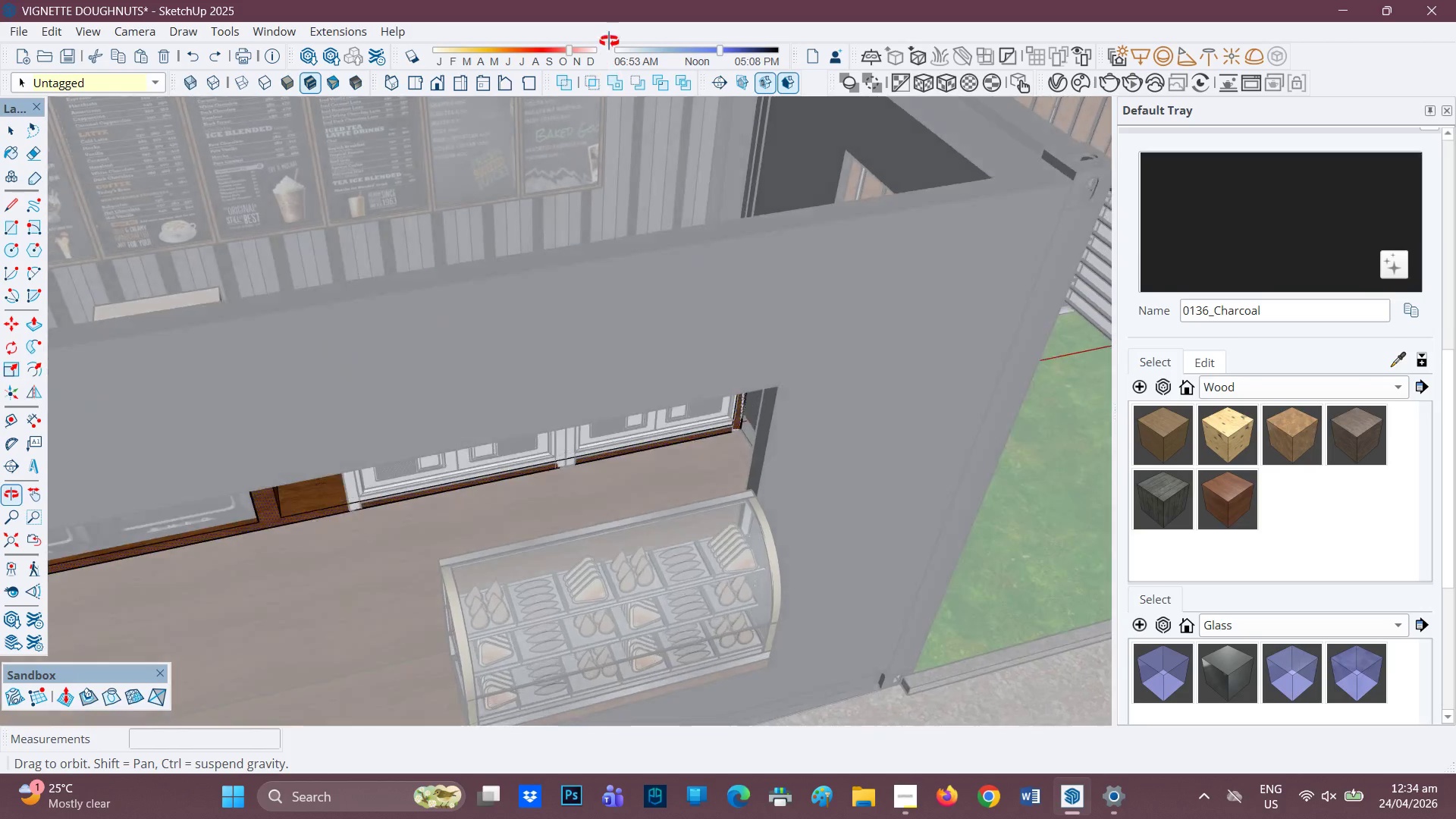 
scroll: coordinate [417, 405], scroll_direction: down, amount: 5.0
 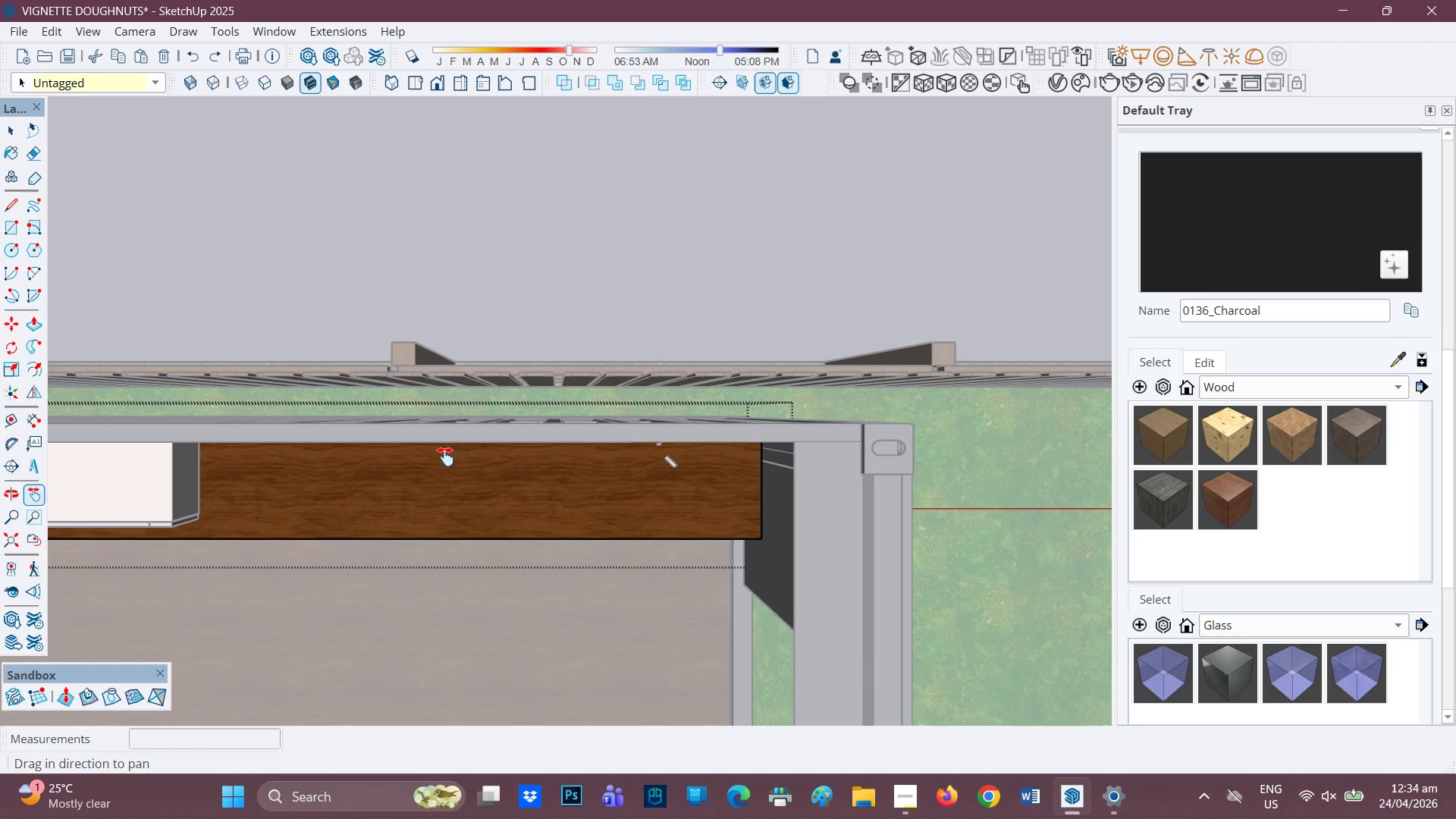 
scroll: coordinate [356, 409], scroll_direction: up, amount: 6.0
 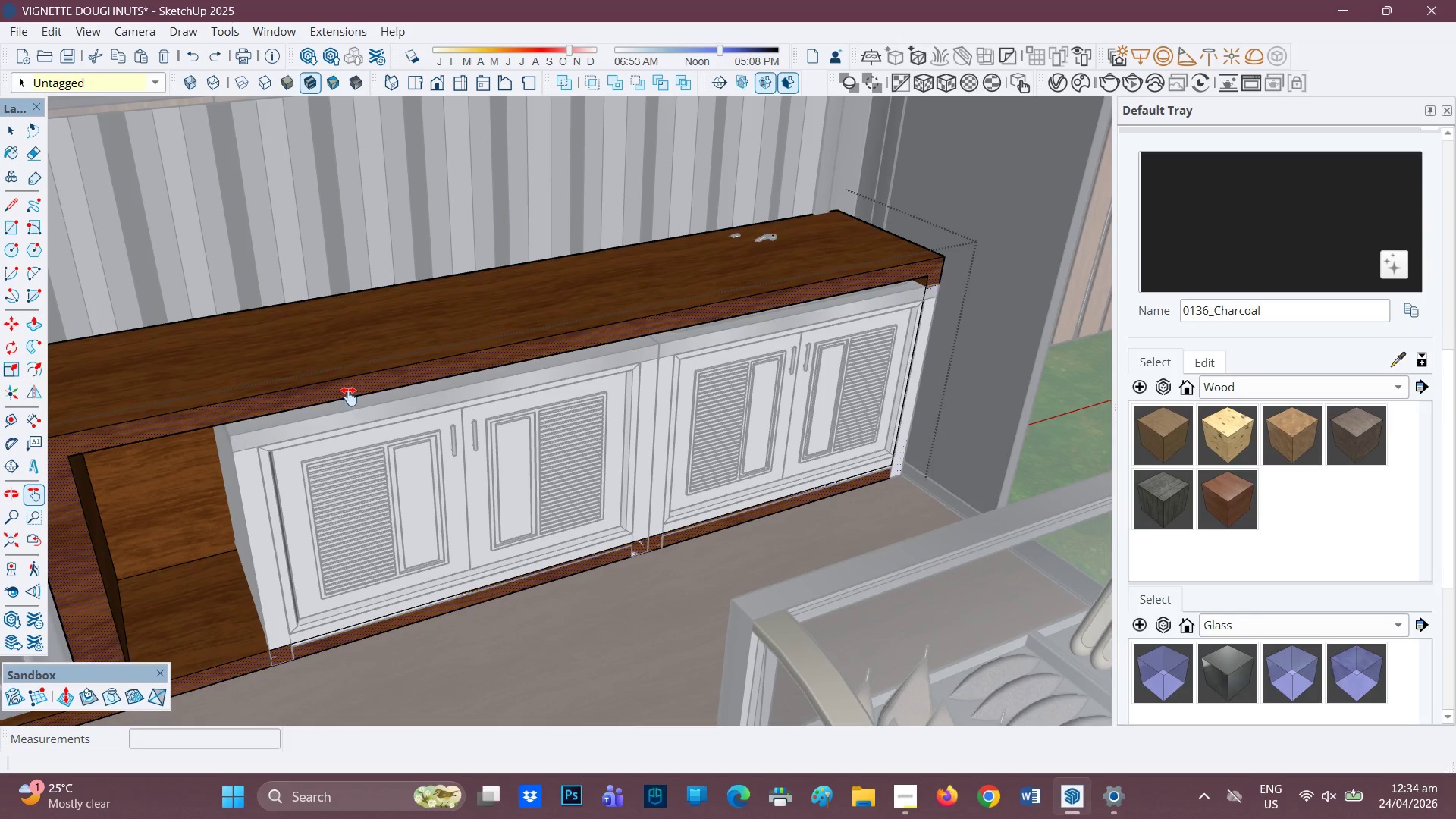 
key(H)
 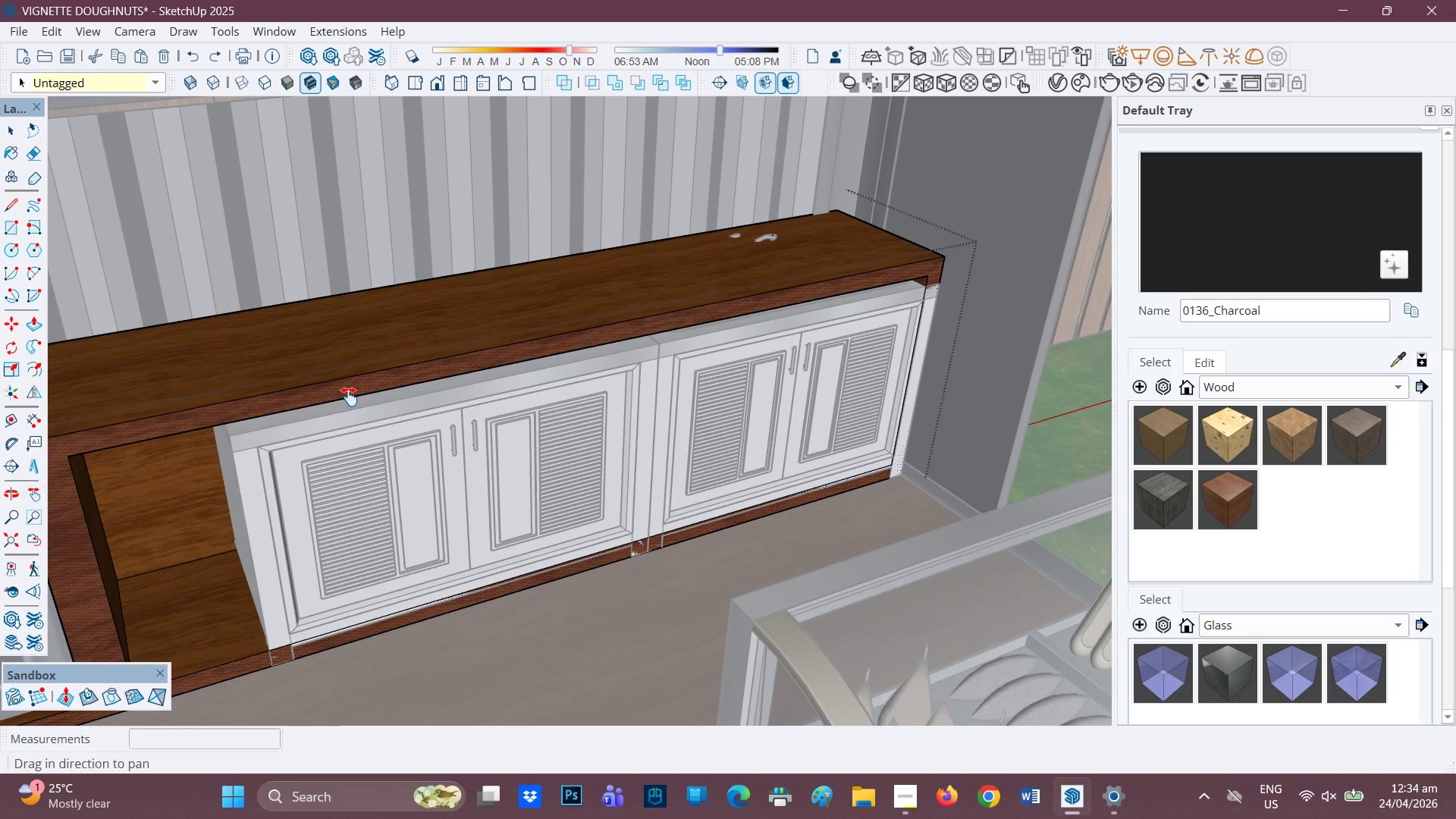 
left_click_drag(start_coordinate=[353, 394], to_coordinate=[664, 361])
 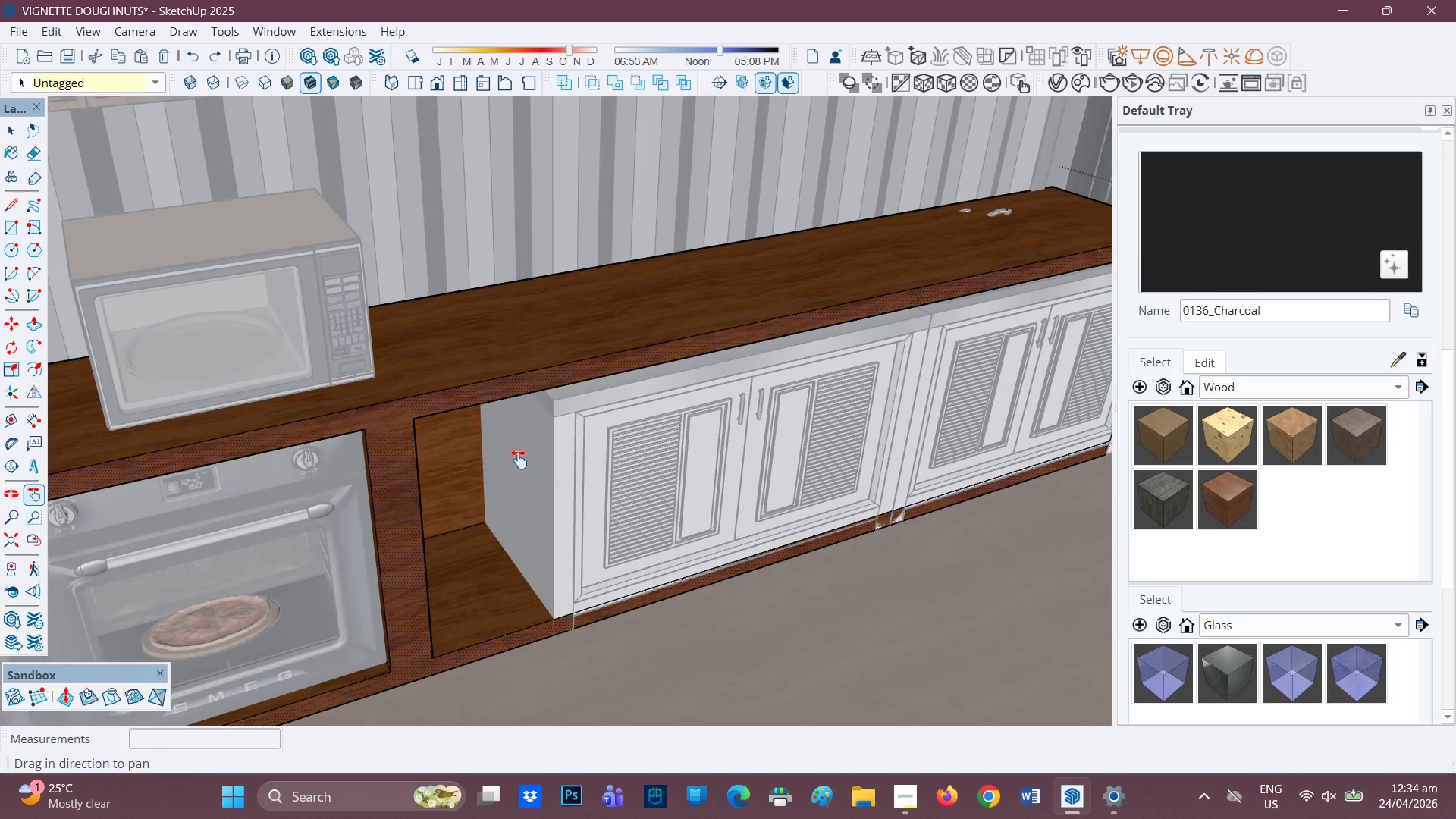 
scroll: coordinate [417, 423], scroll_direction: up, amount: 3.0
 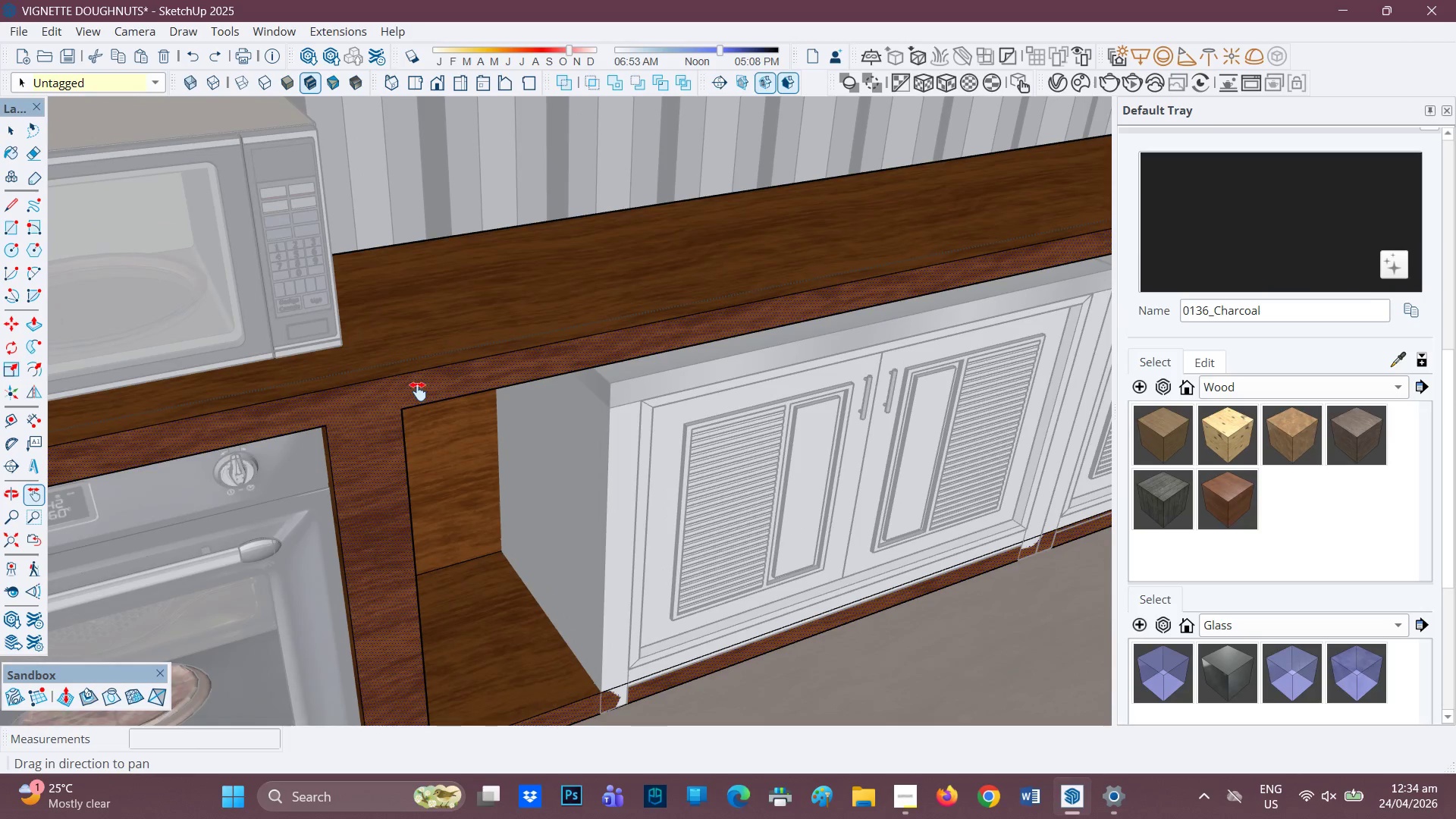 
key(L)
 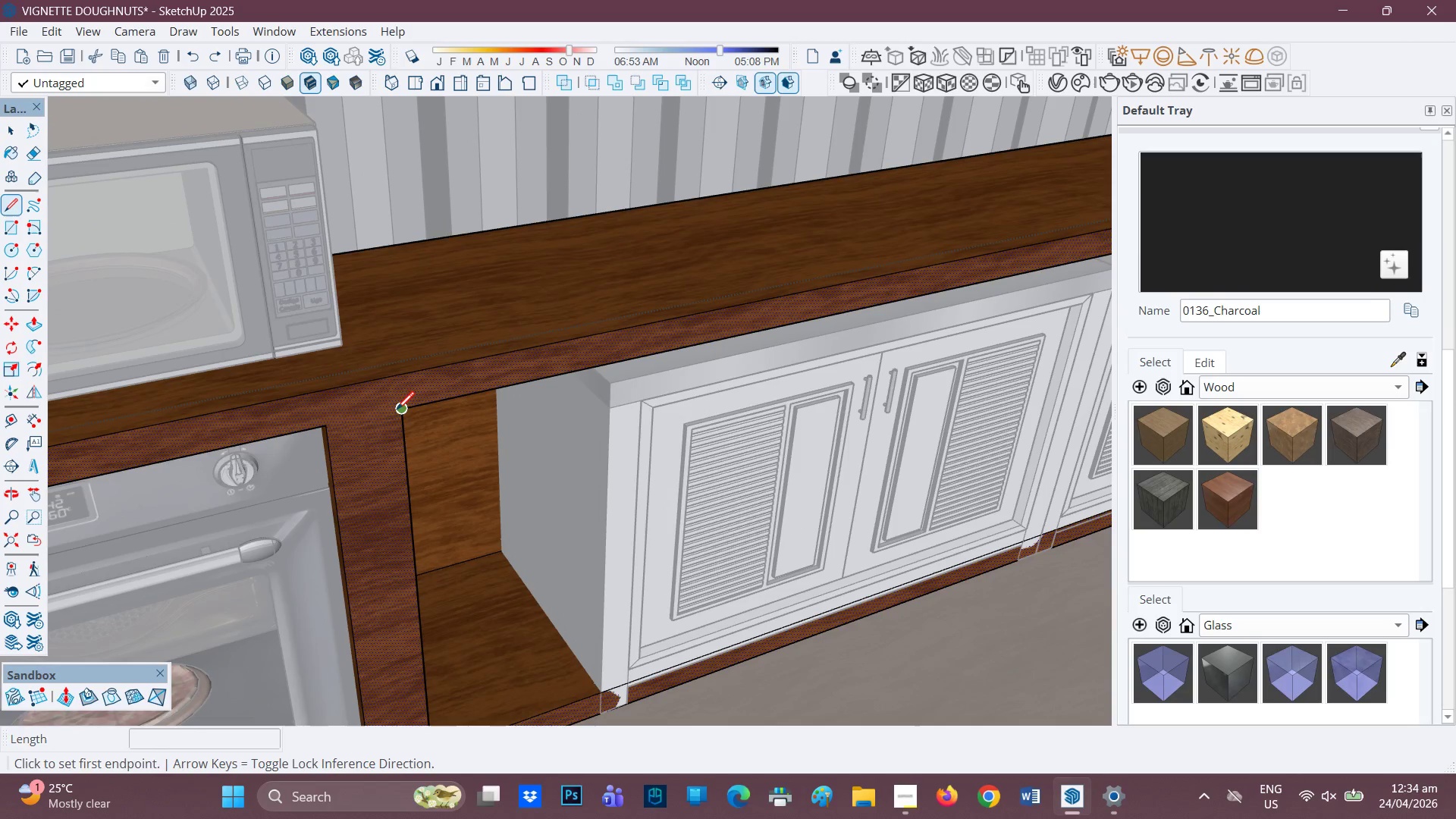 
left_click([398, 411])
 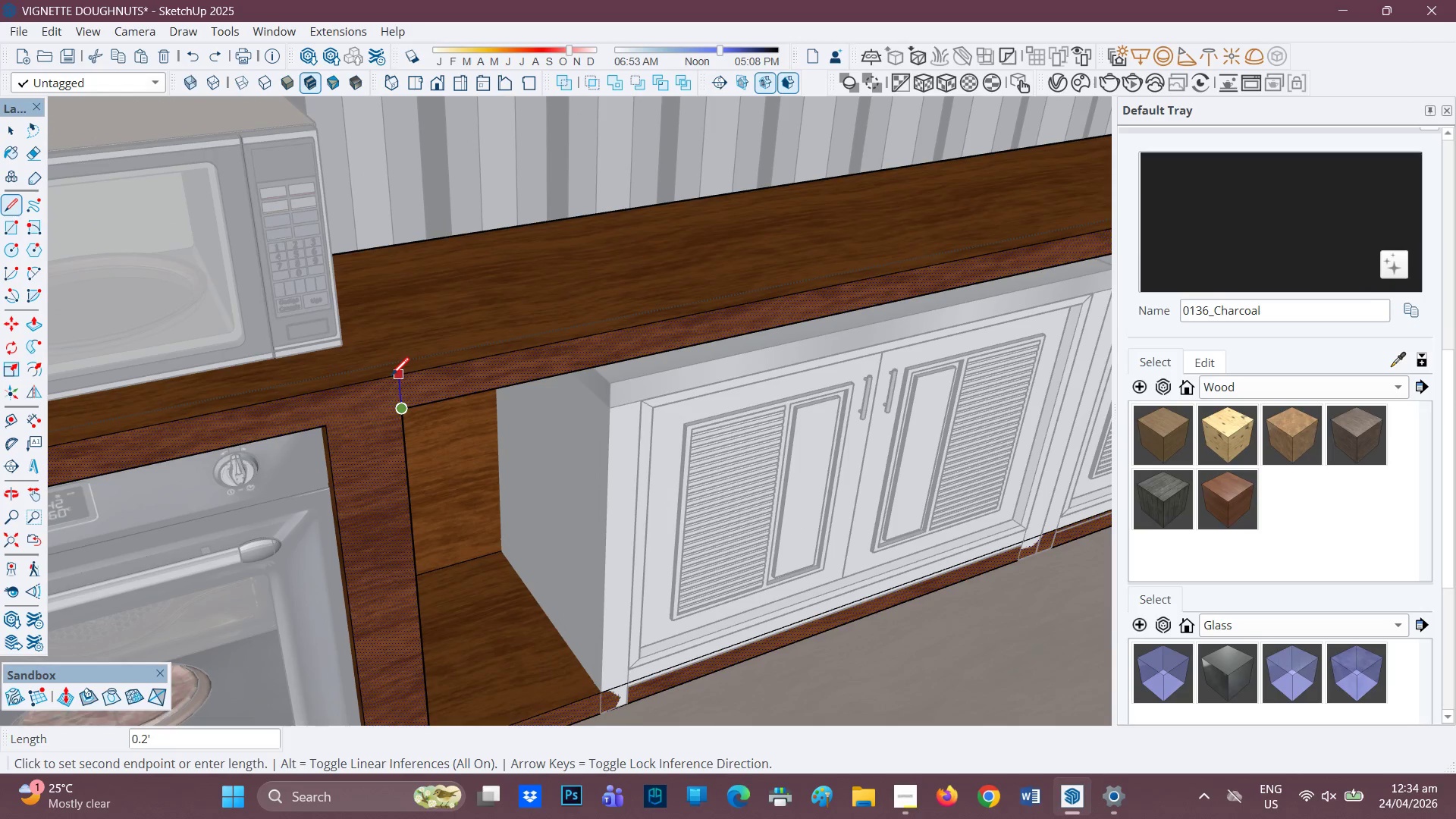 
left_click([391, 377])
 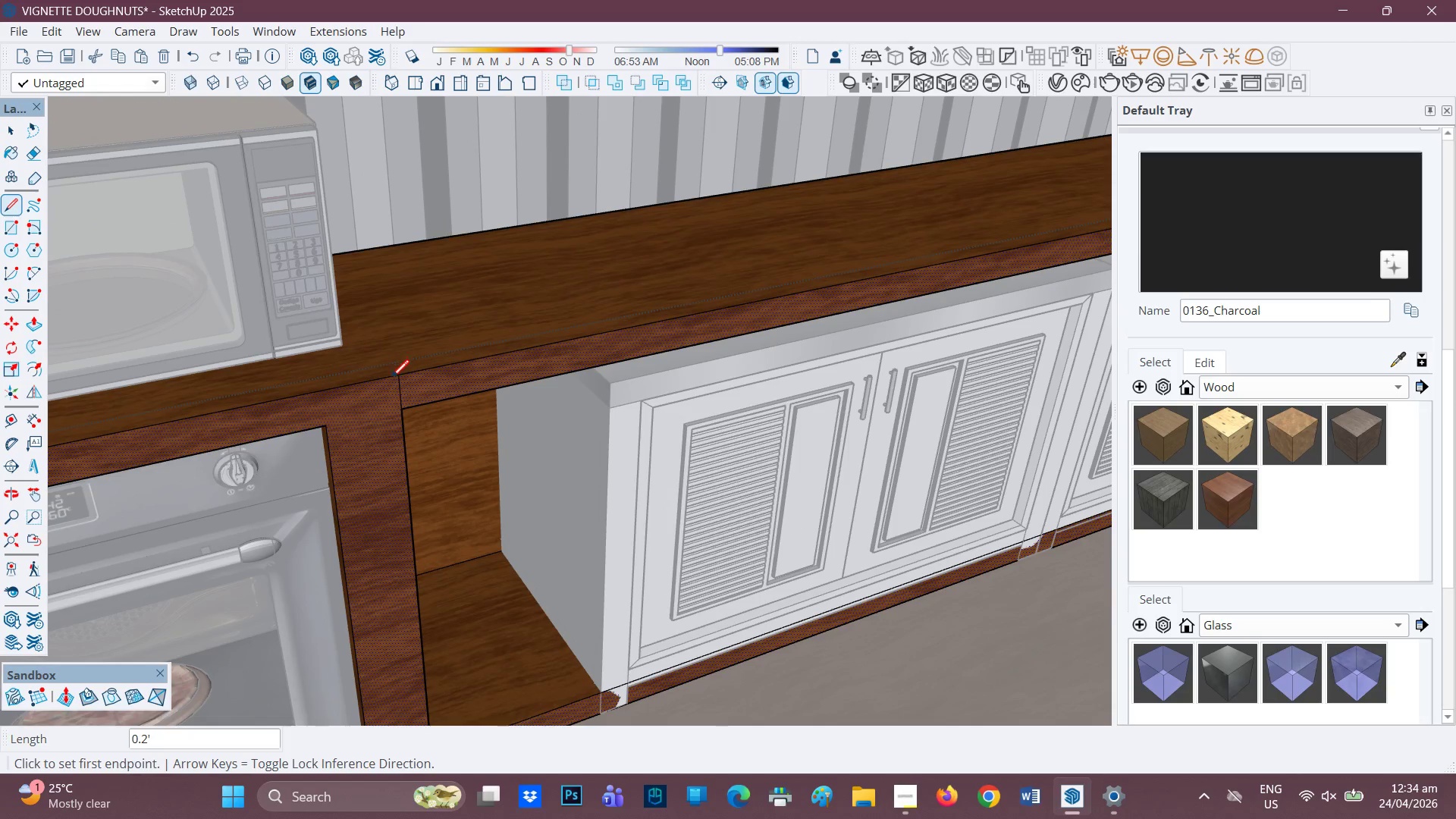 
key(E)
 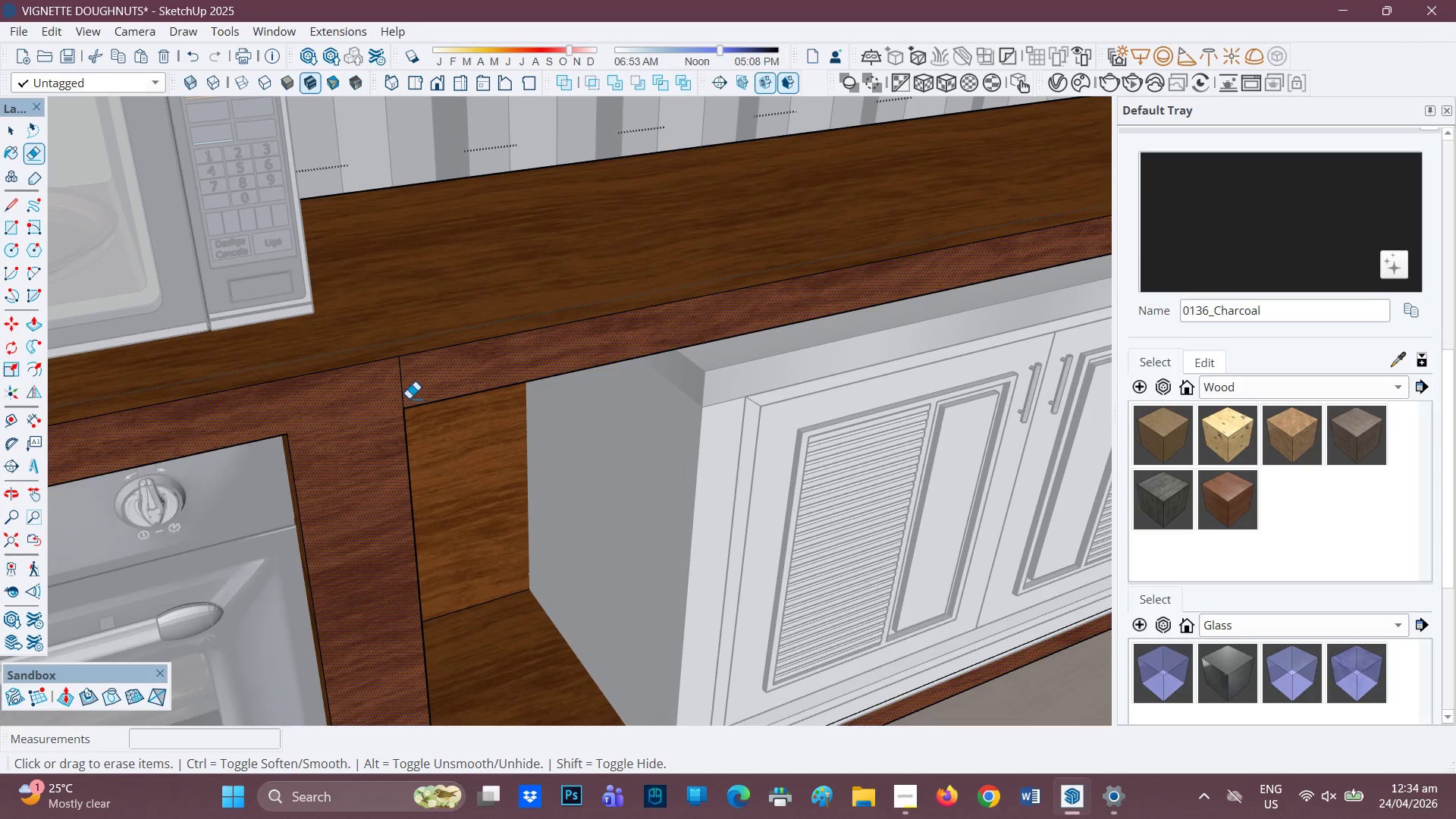 
scroll: coordinate [398, 414], scroll_direction: up, amount: 4.0
 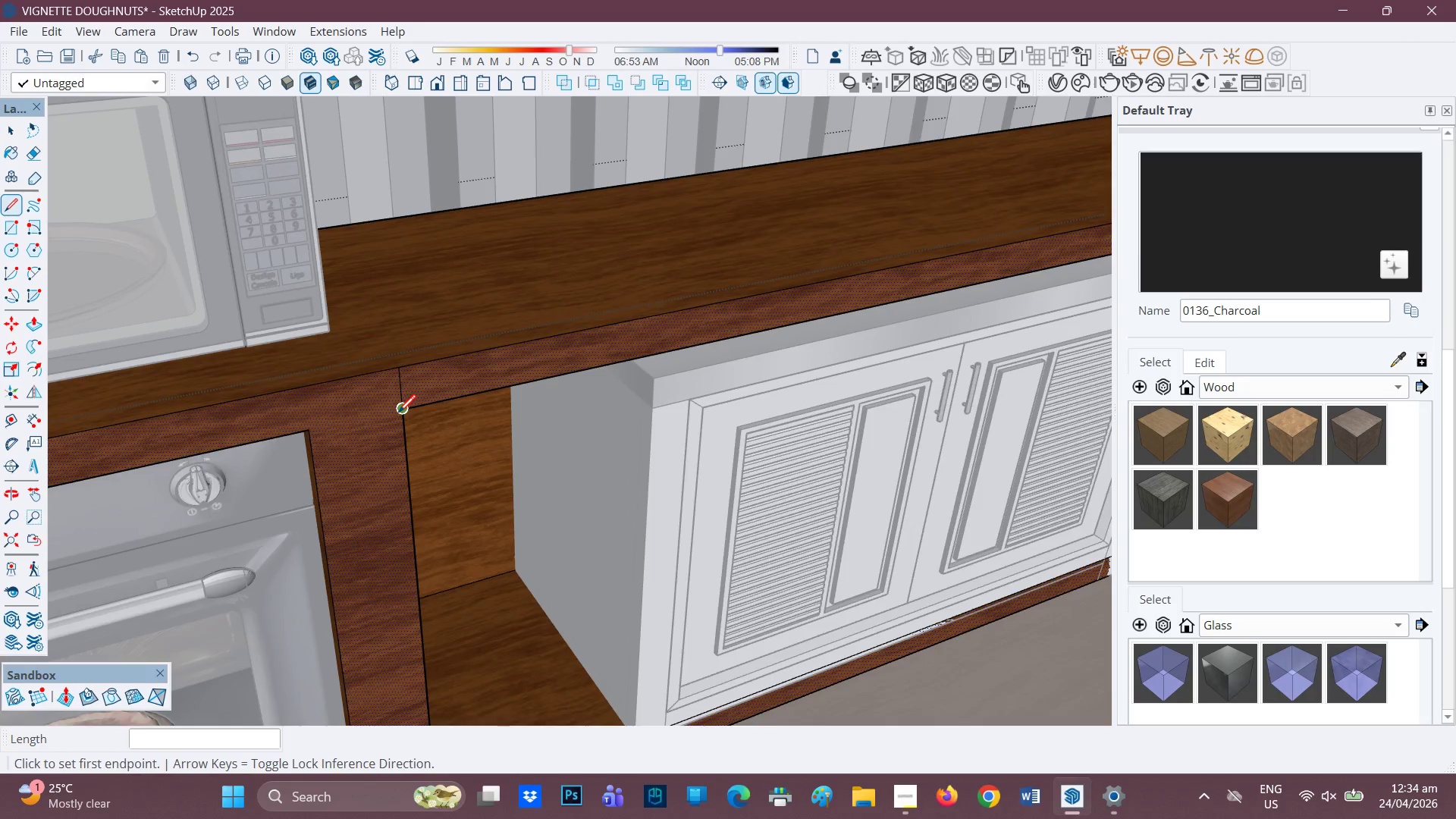 
left_click_drag(start_coordinate=[406, 394], to_coordinate=[394, 387])
 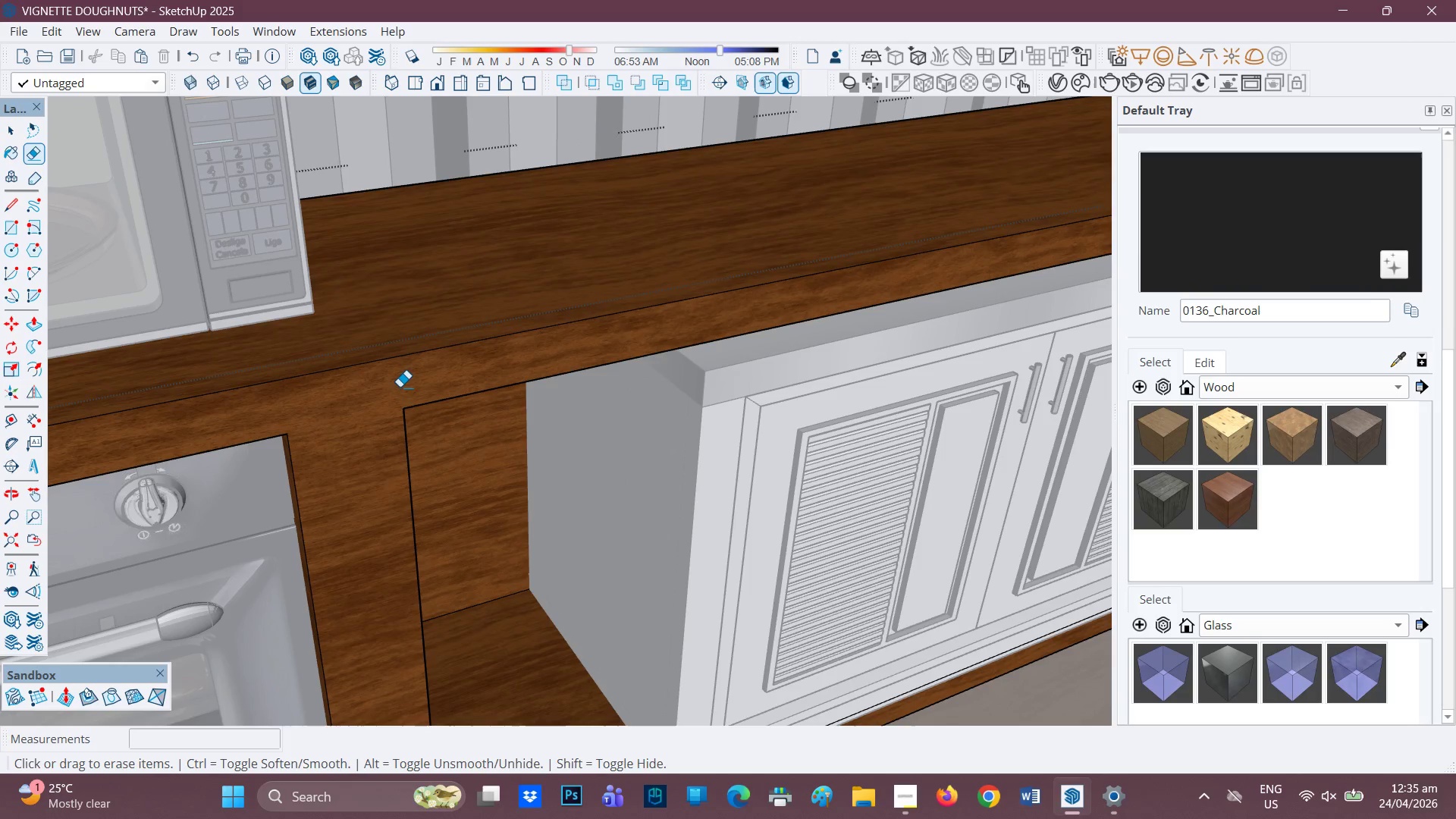 
key(Space)
 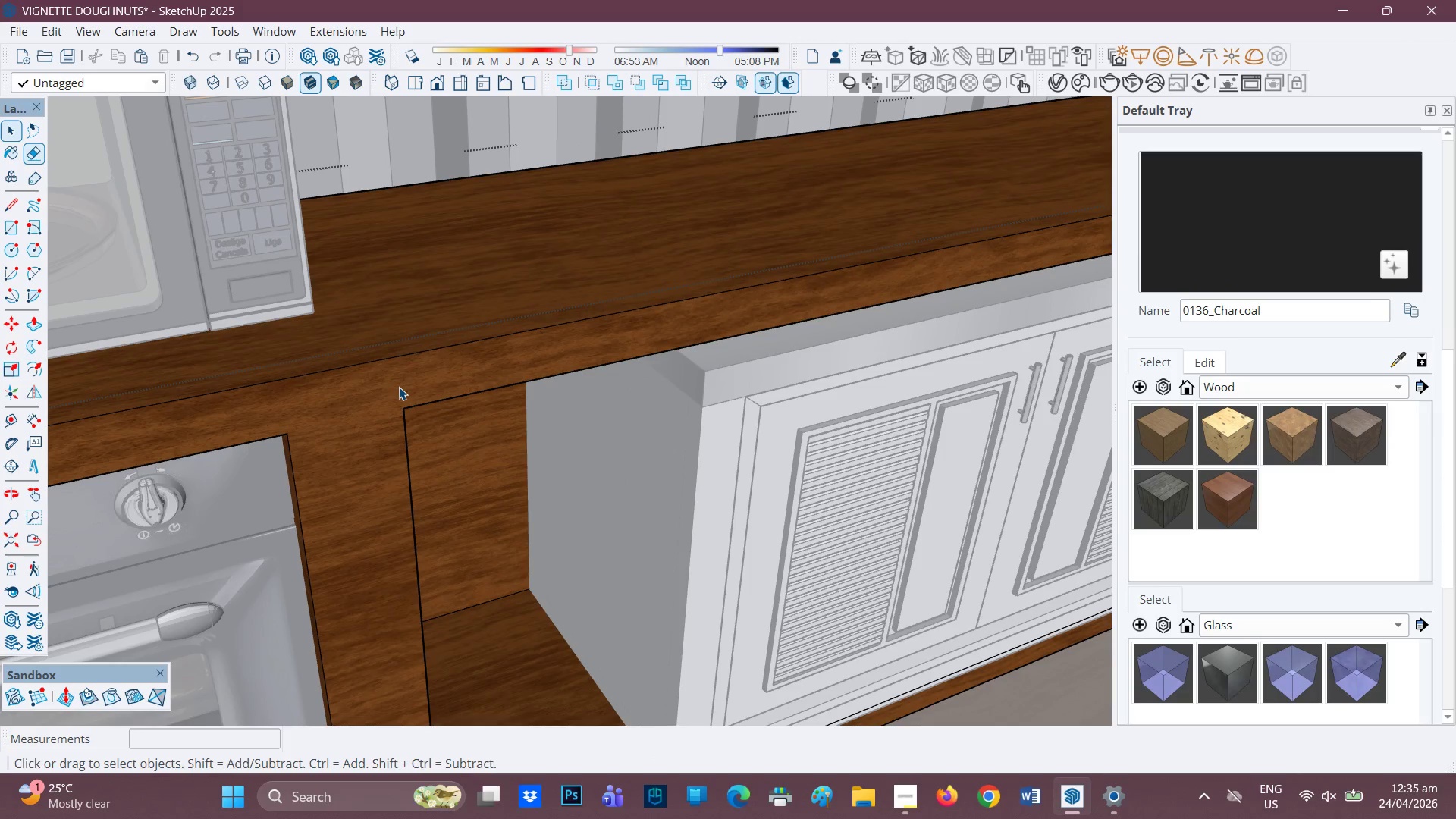 
left_click([399, 387])
 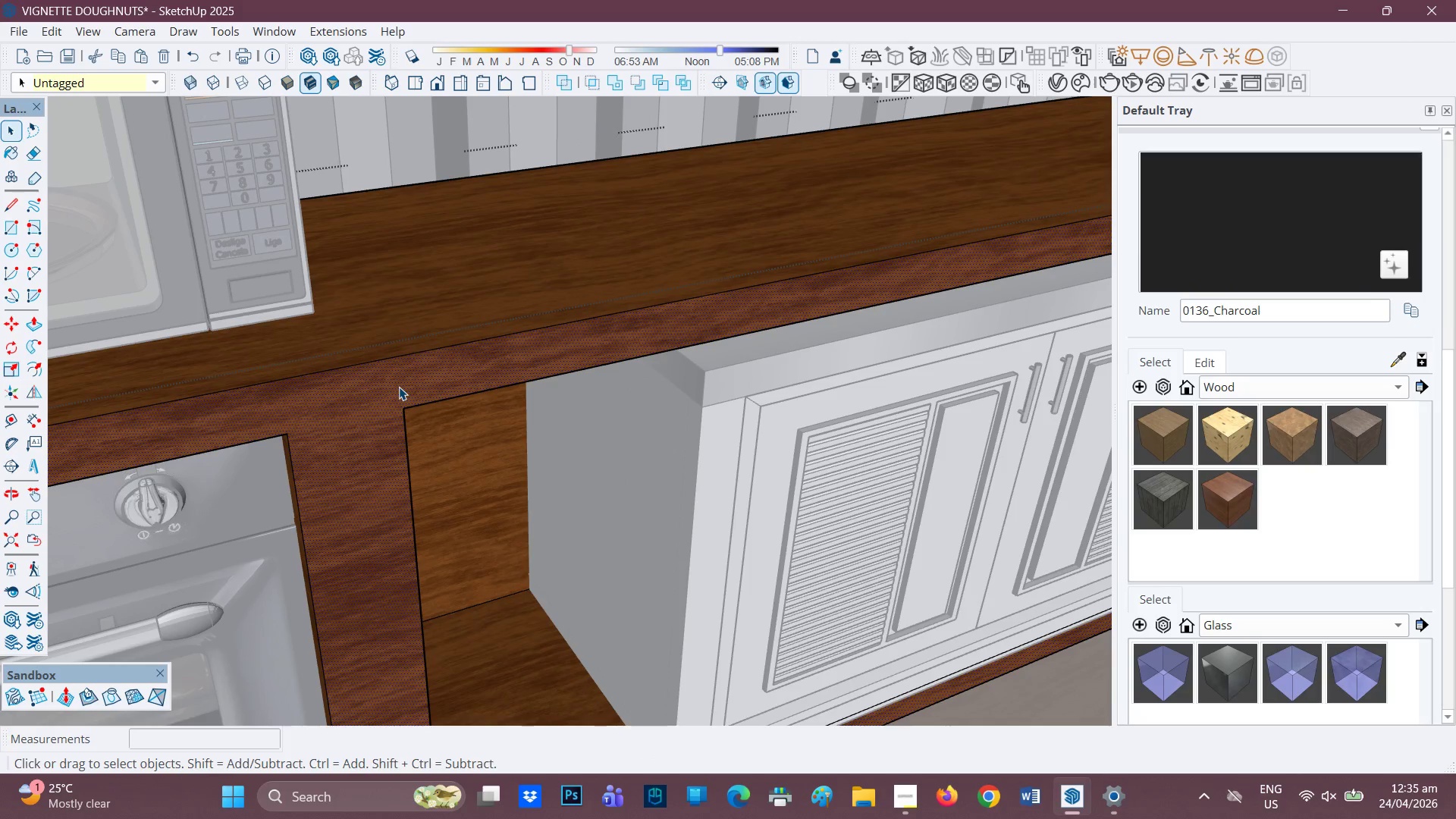 
key(L)
 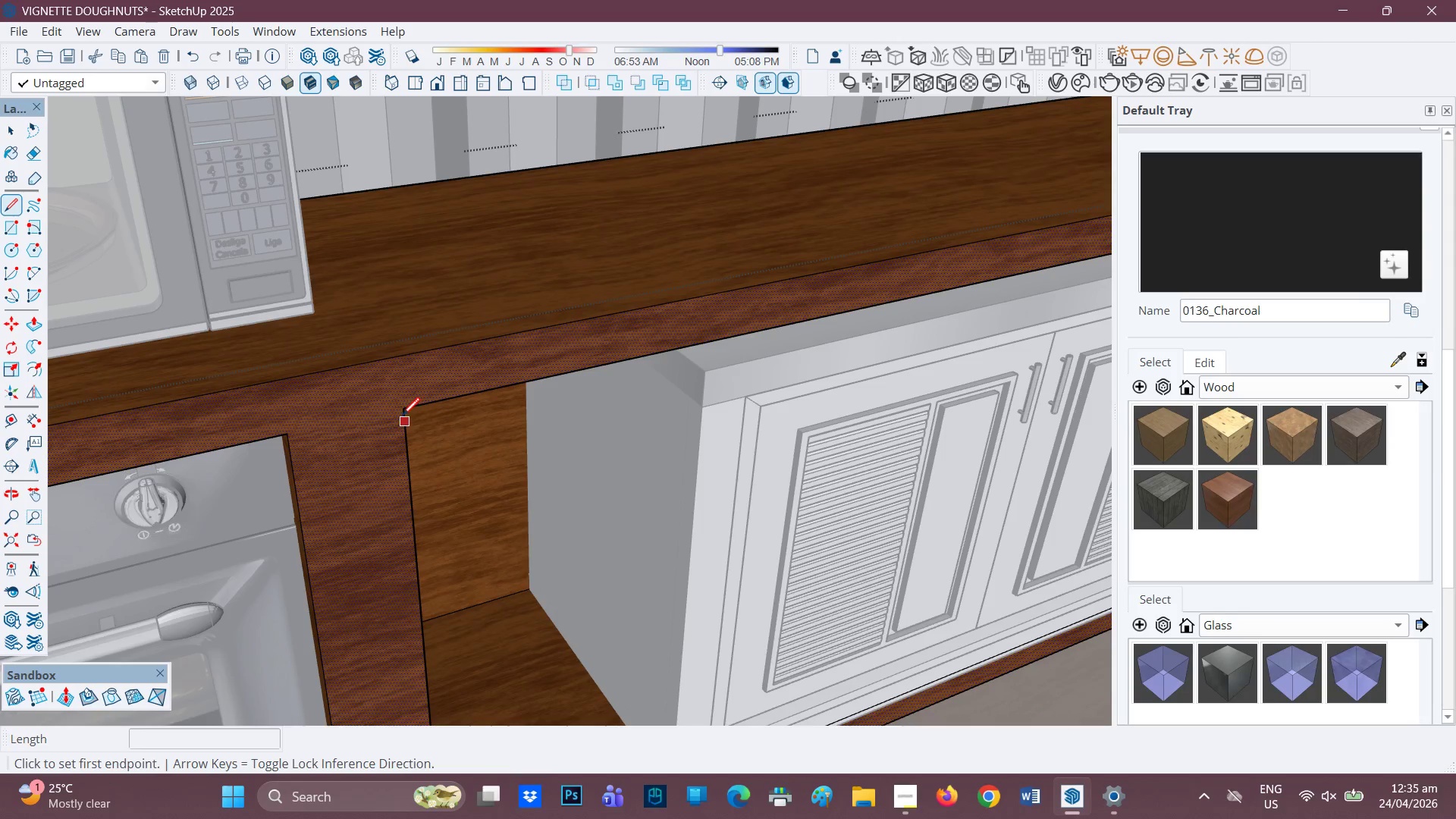 
left_click([400, 413])
 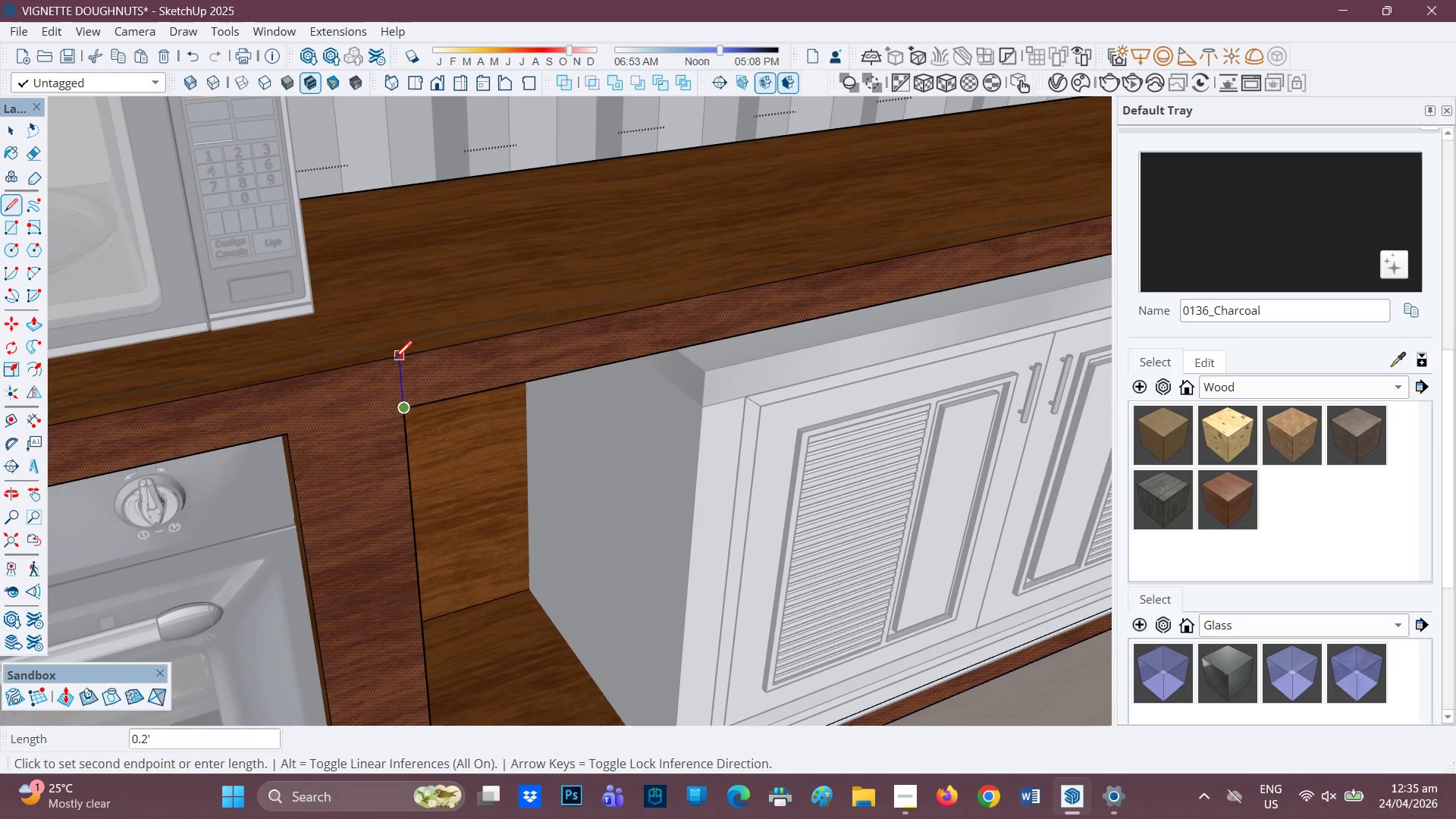 
left_click([394, 359])
 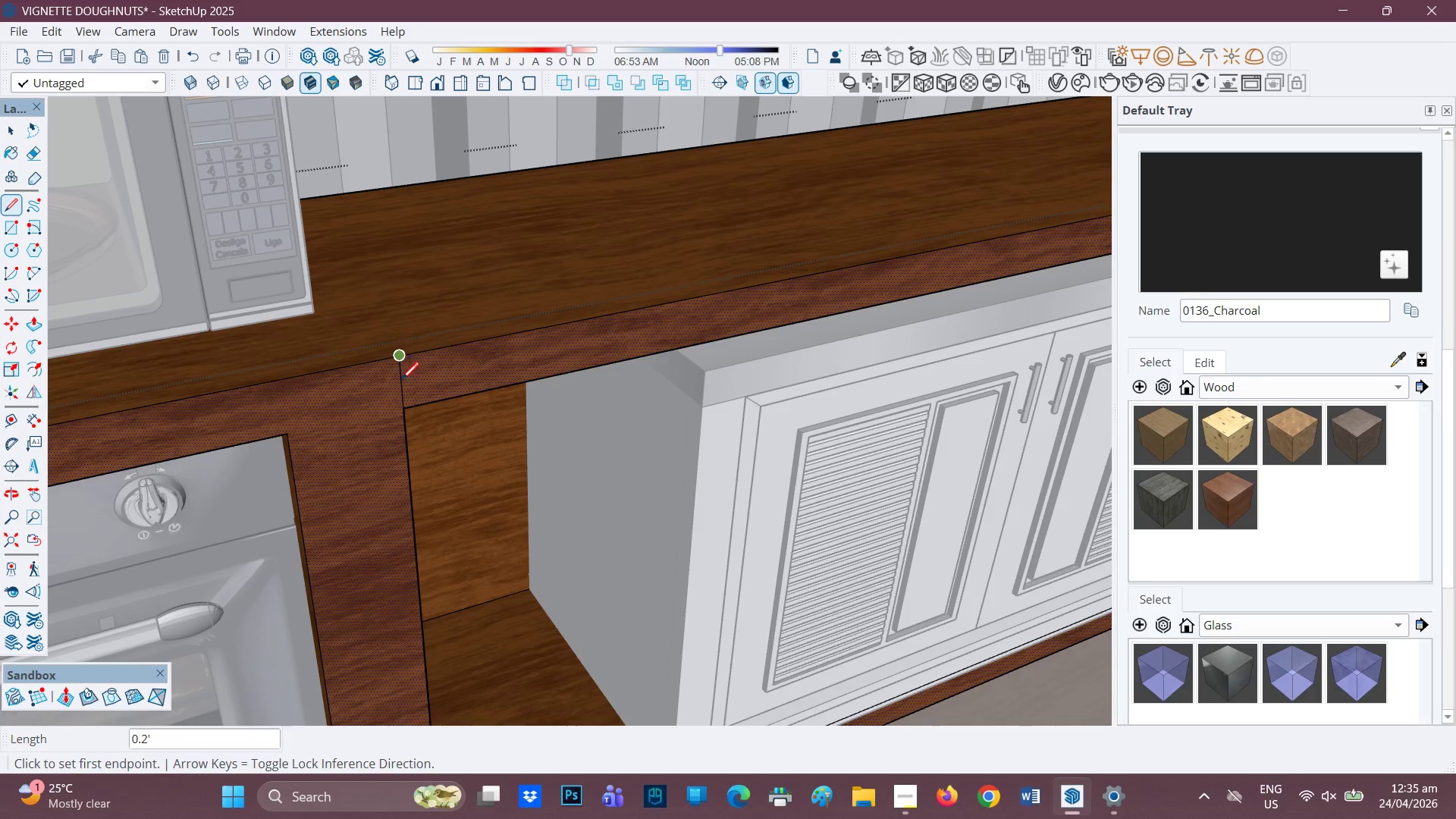 
scroll: coordinate [397, 396], scroll_direction: up, amount: 2.0
 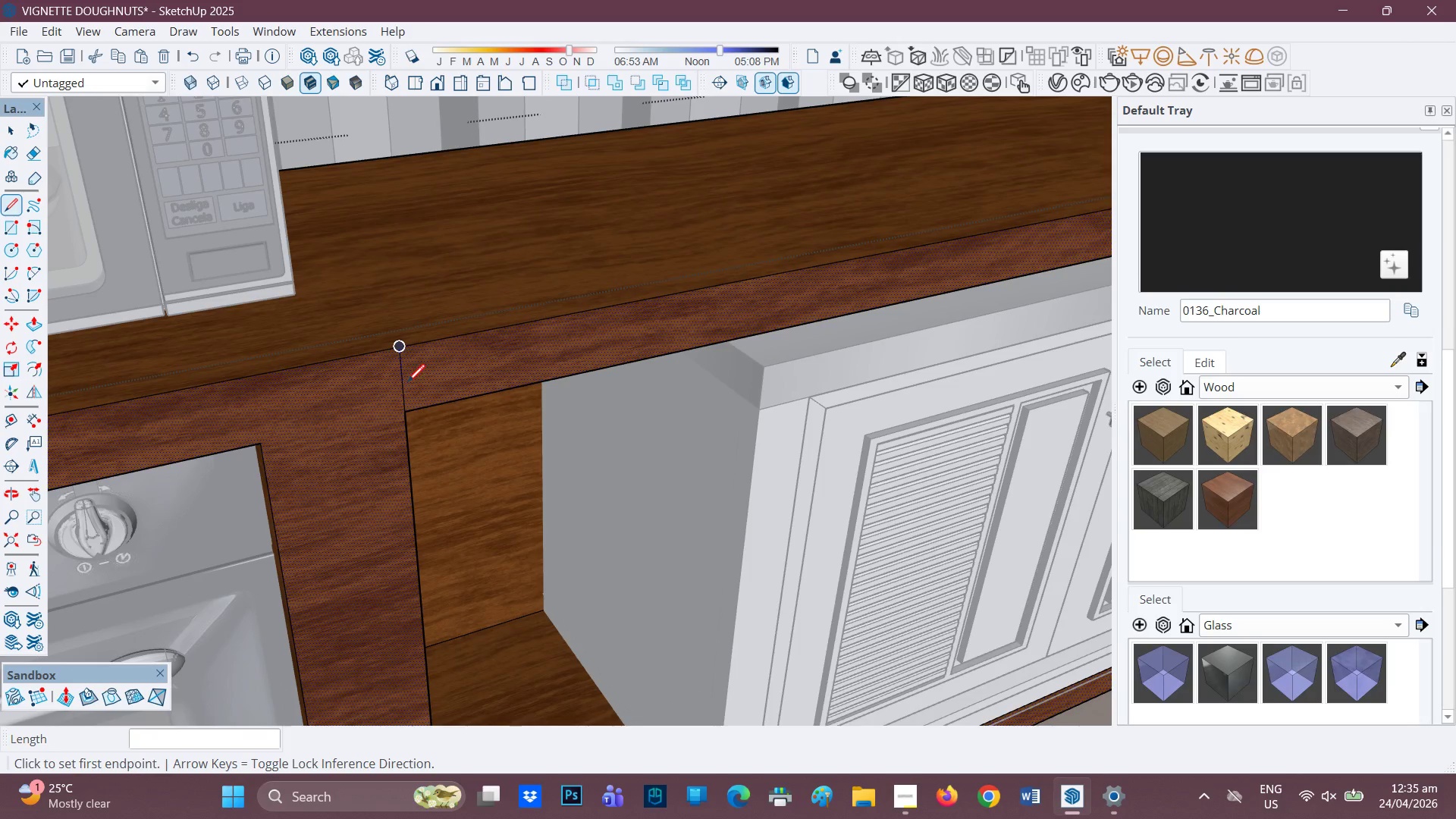 
key(E)
 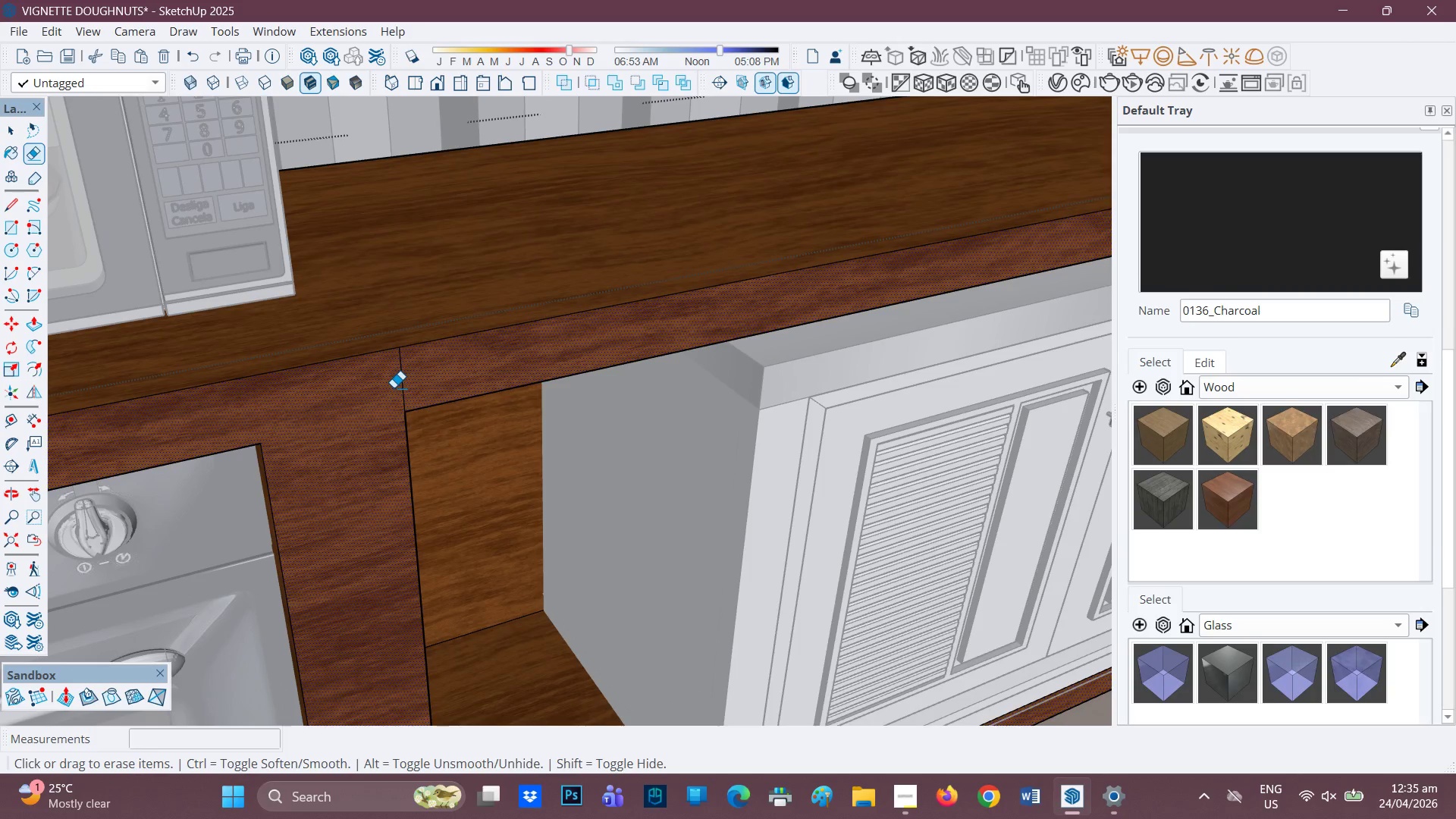 
left_click_drag(start_coordinate=[394, 388], to_coordinate=[407, 384])
 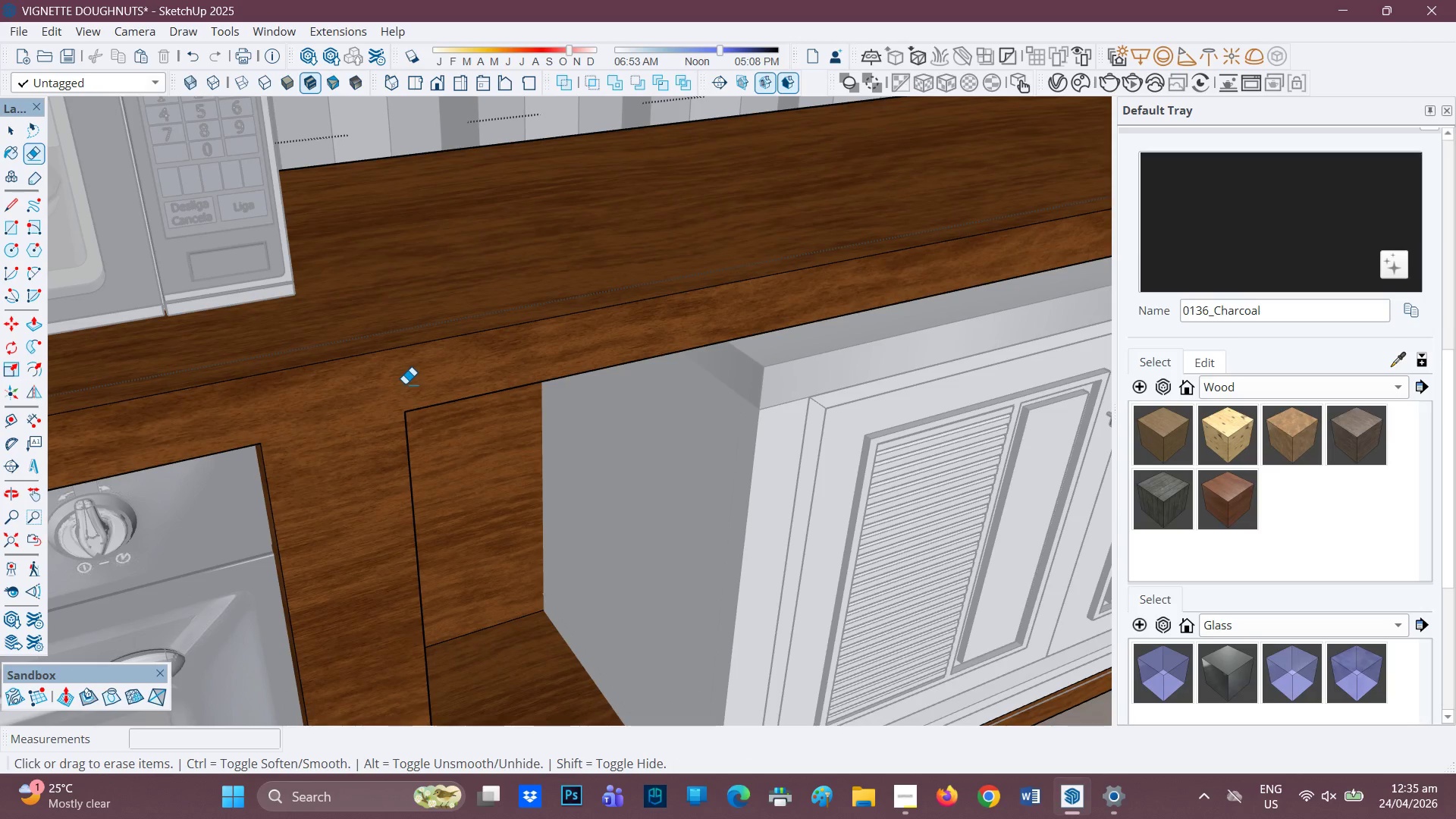 
scroll: coordinate [393, 401], scroll_direction: down, amount: 5.0
 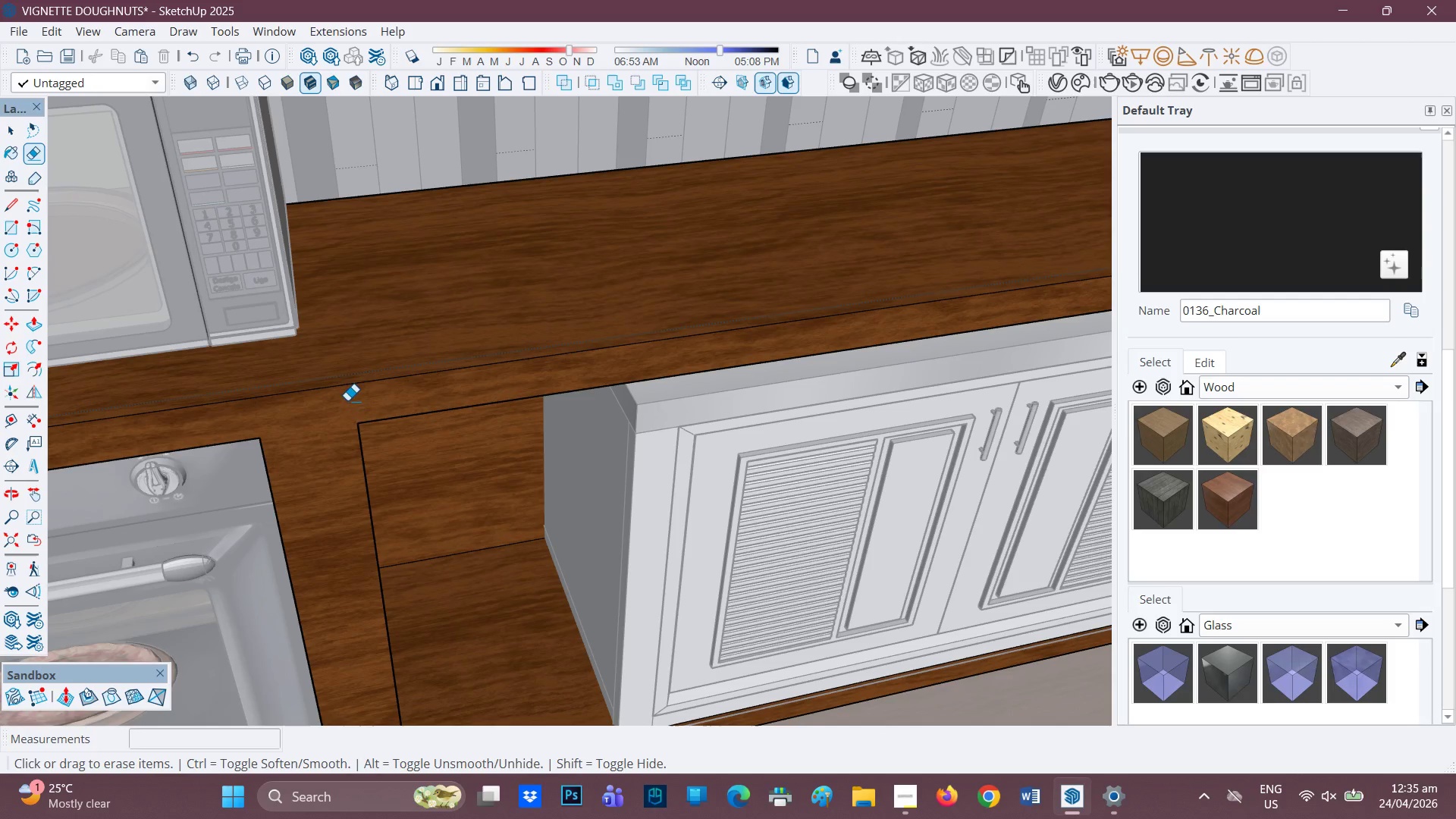 
key(L)
 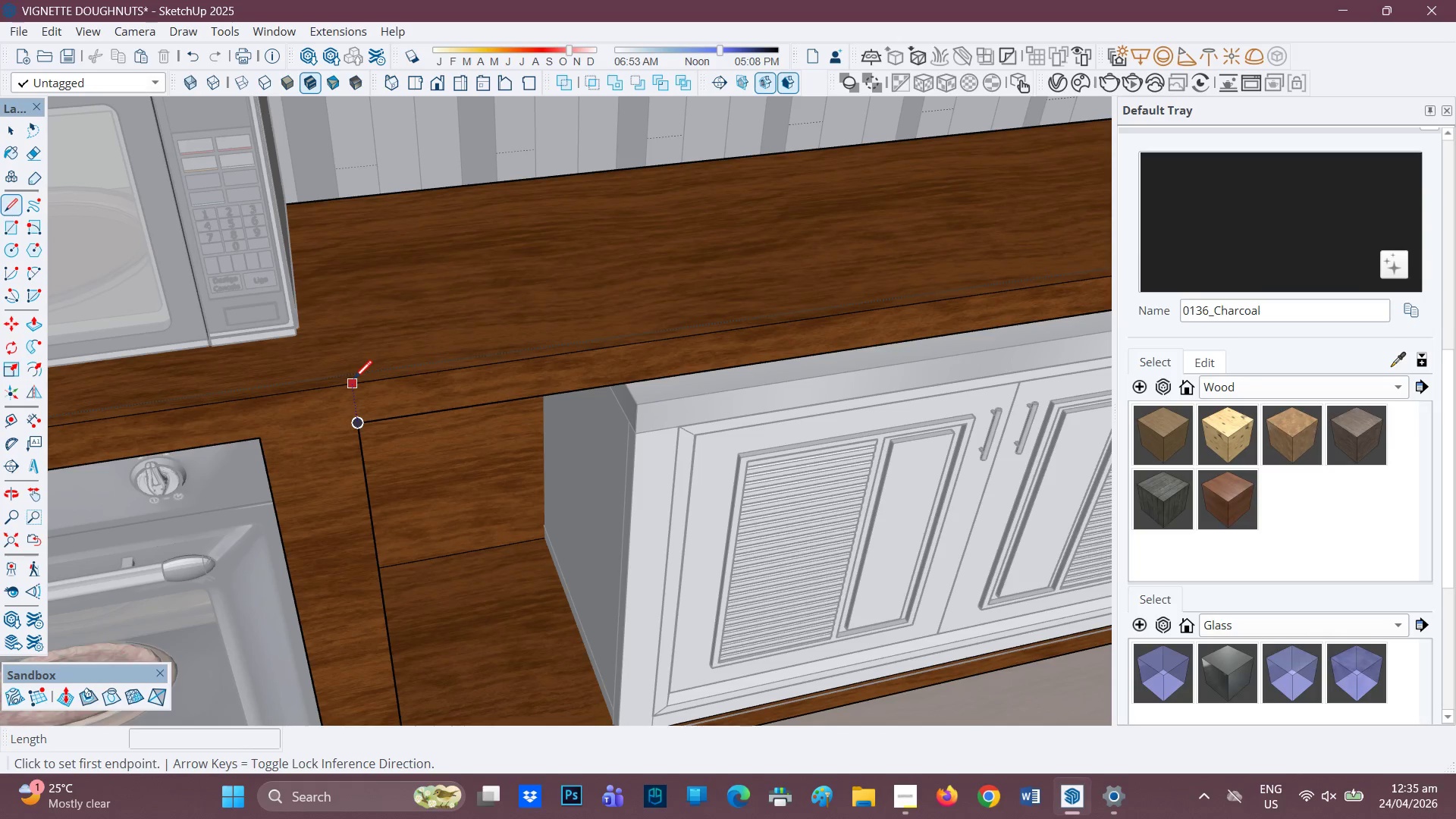 
left_click([354, 378])
 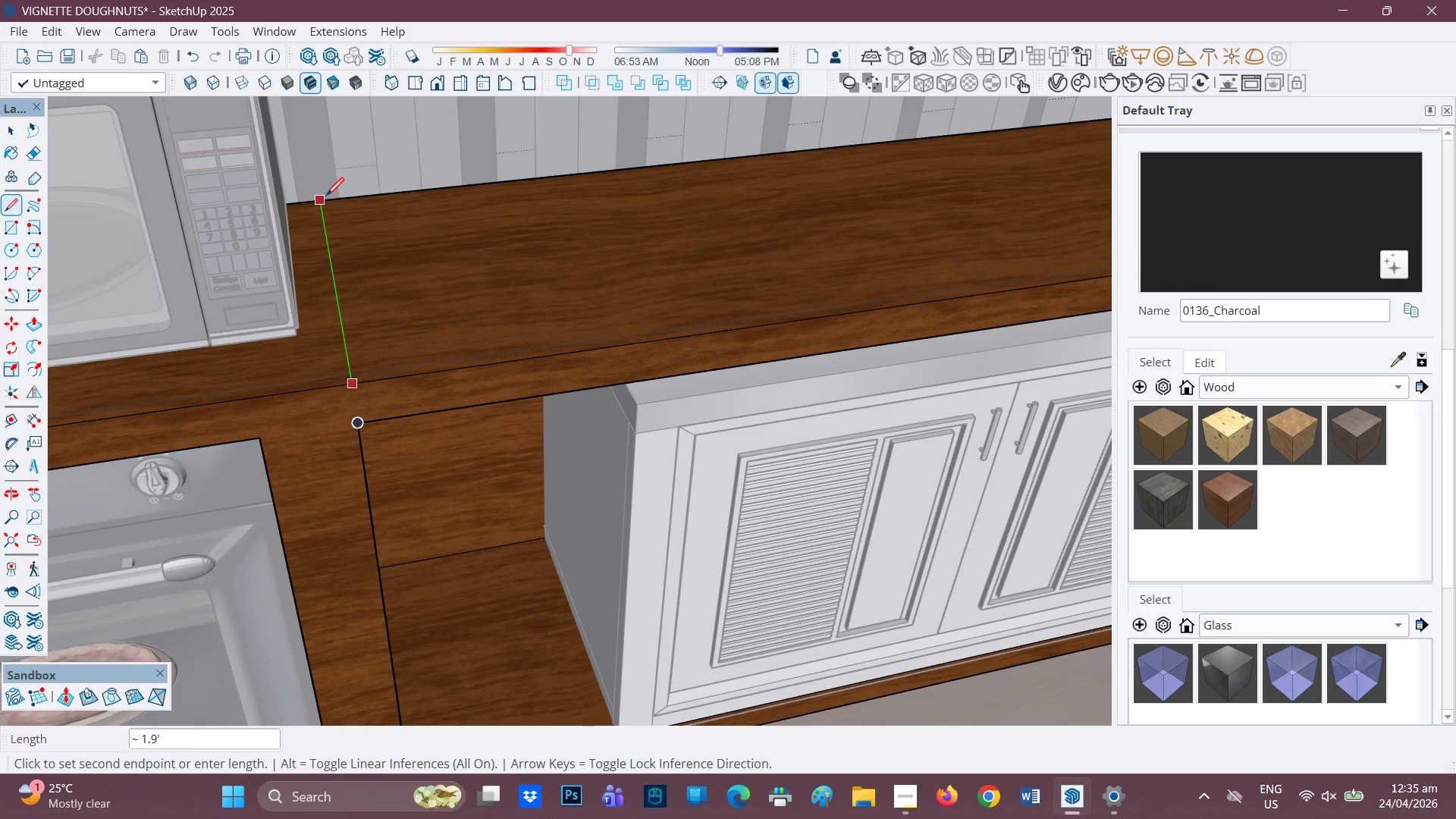 
left_click([326, 197])
 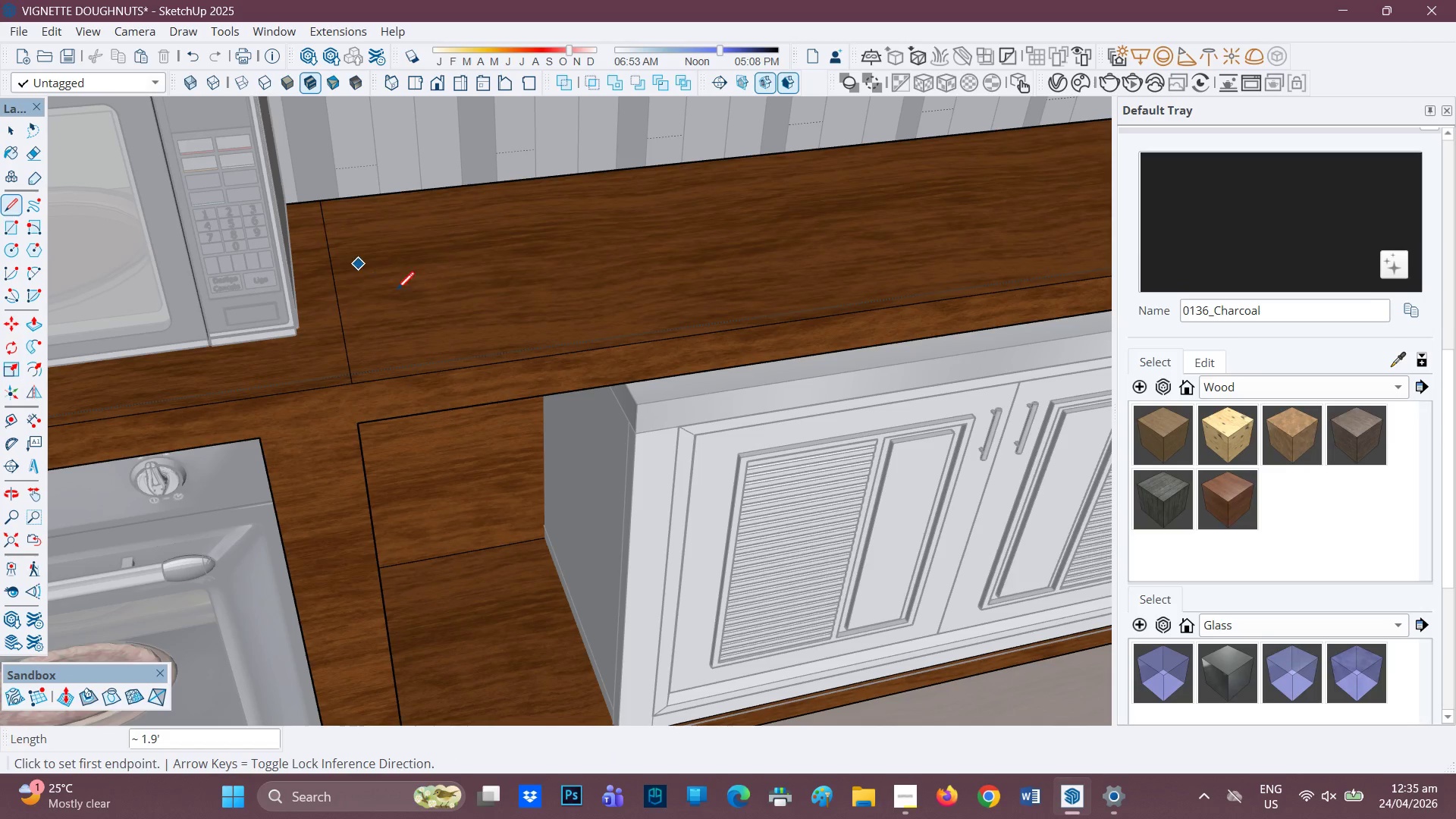 
key(Space)
 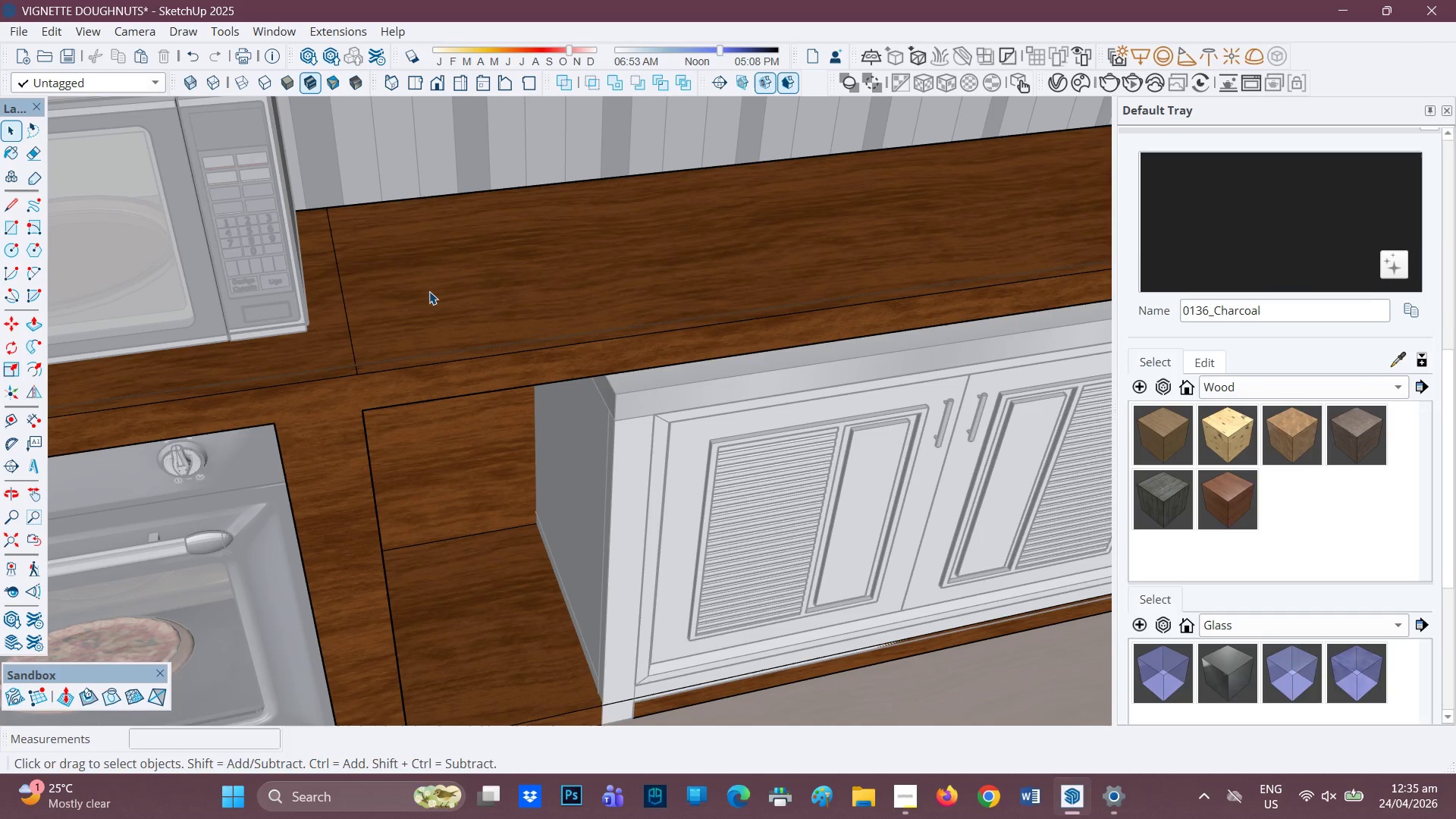 
scroll: coordinate [405, 293], scroll_direction: down, amount: 1.0
 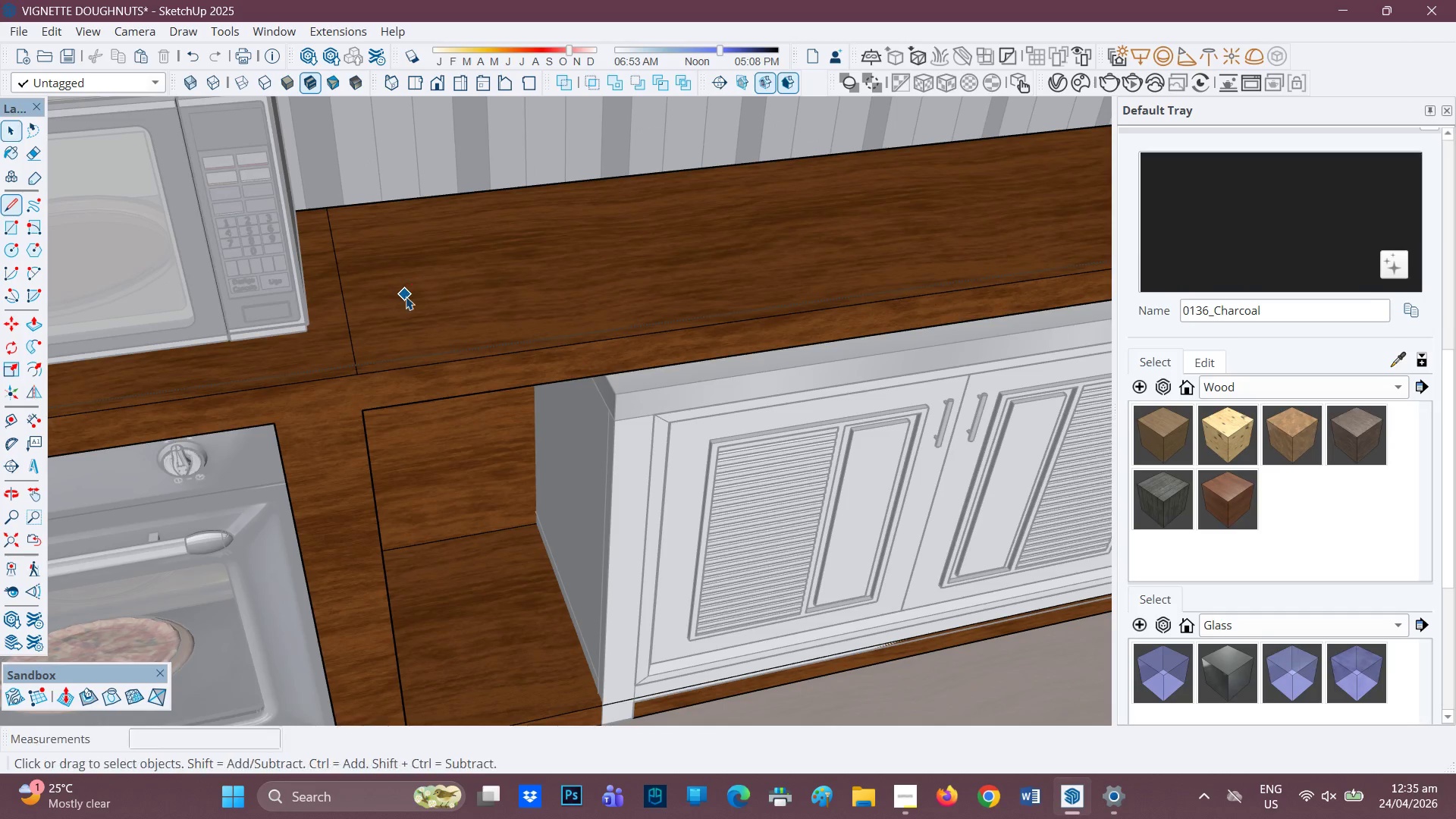 
key(P)
 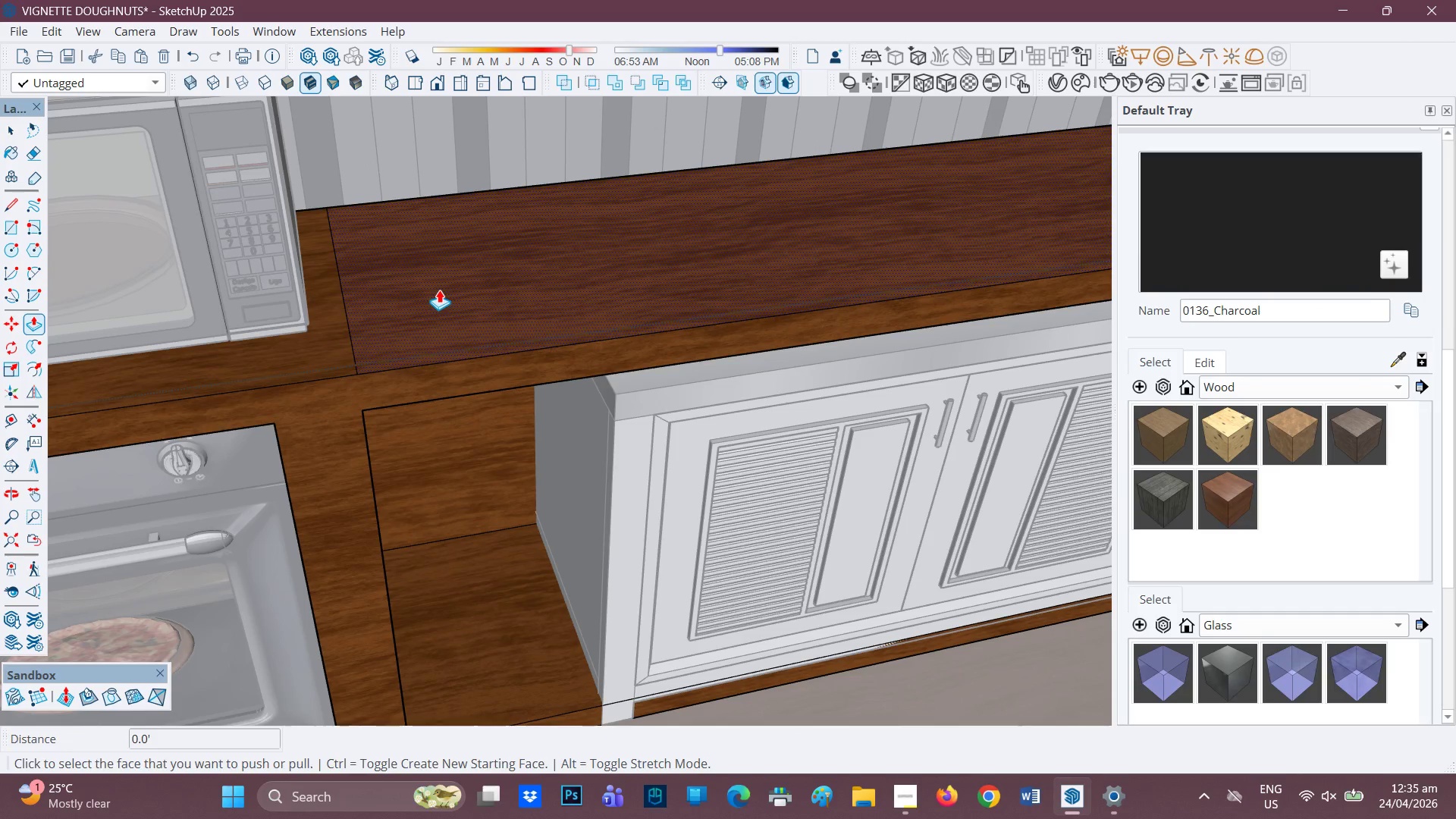 
left_click([439, 290])
 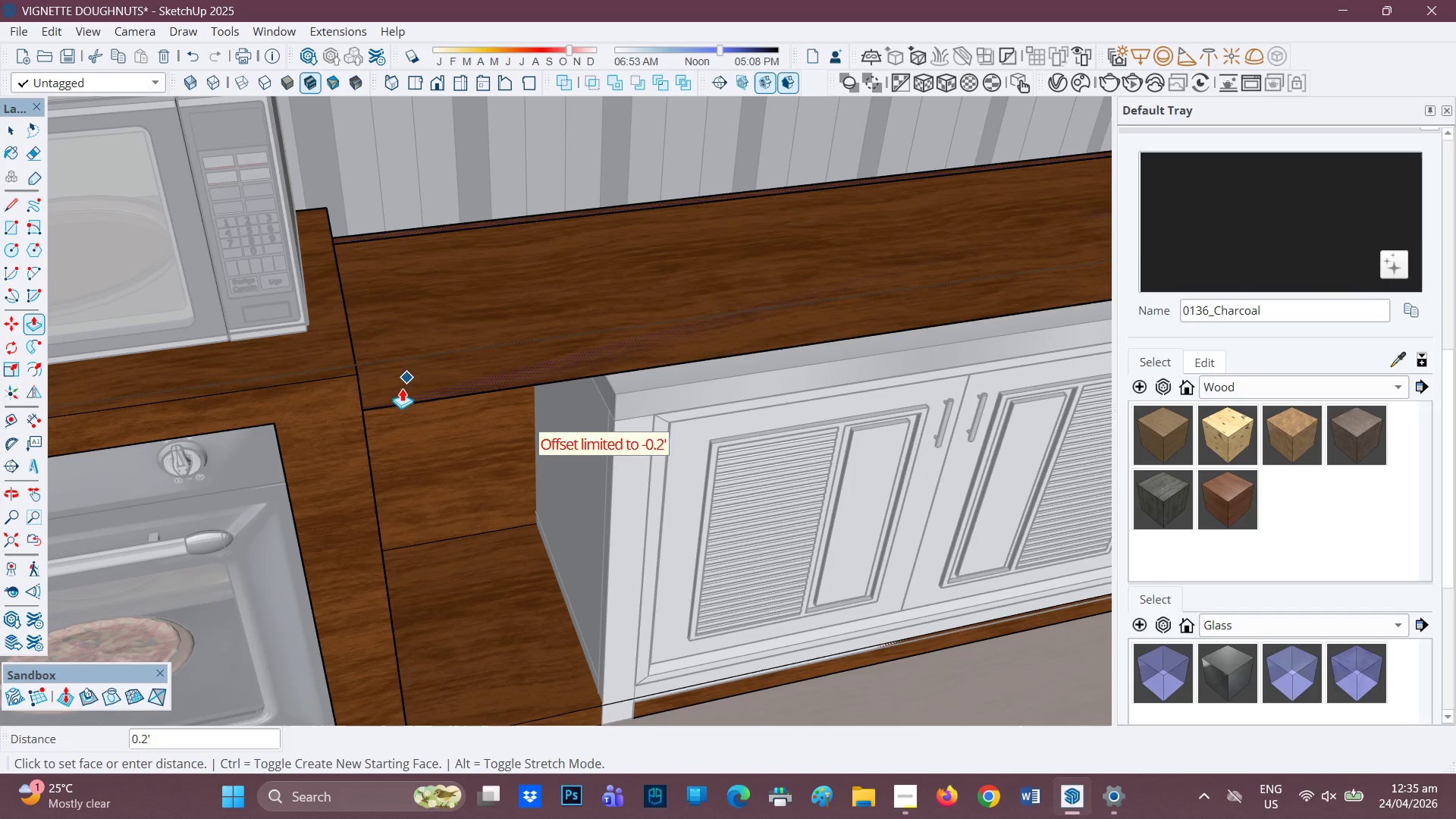 
left_click([398, 392])
 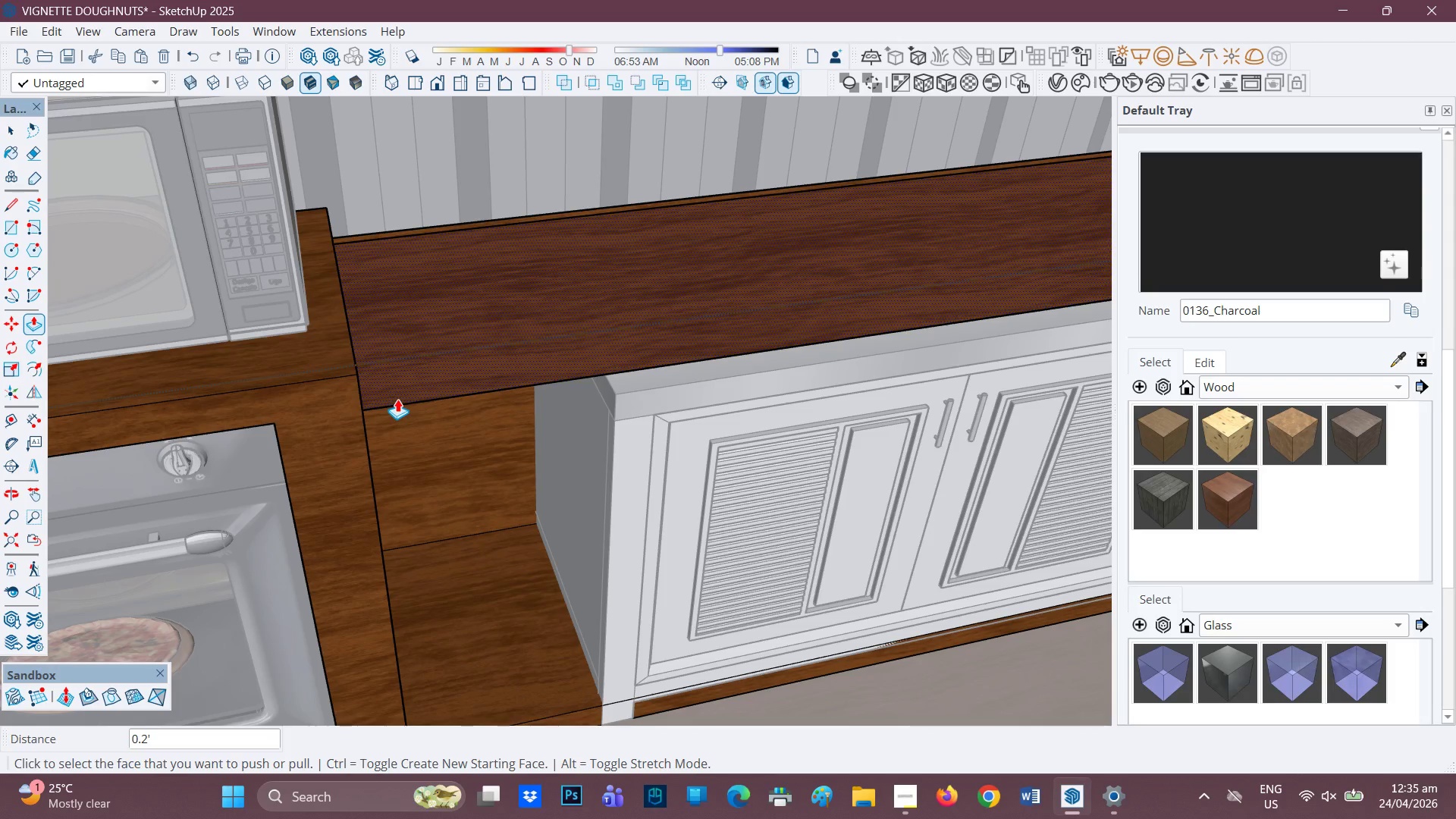 
key(E)
 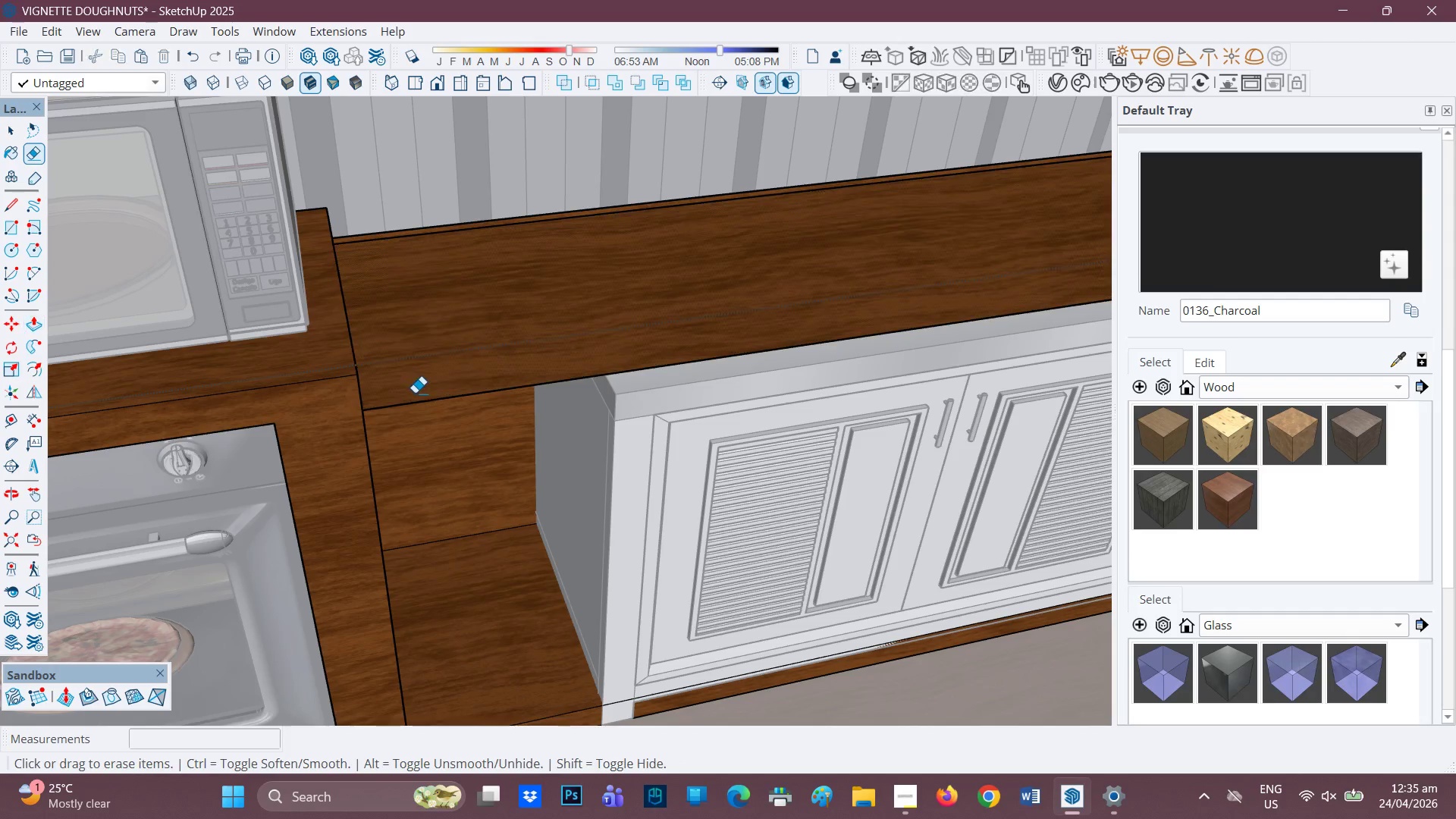 
left_click_drag(start_coordinate=[415, 392], to_coordinate=[416, 407])
 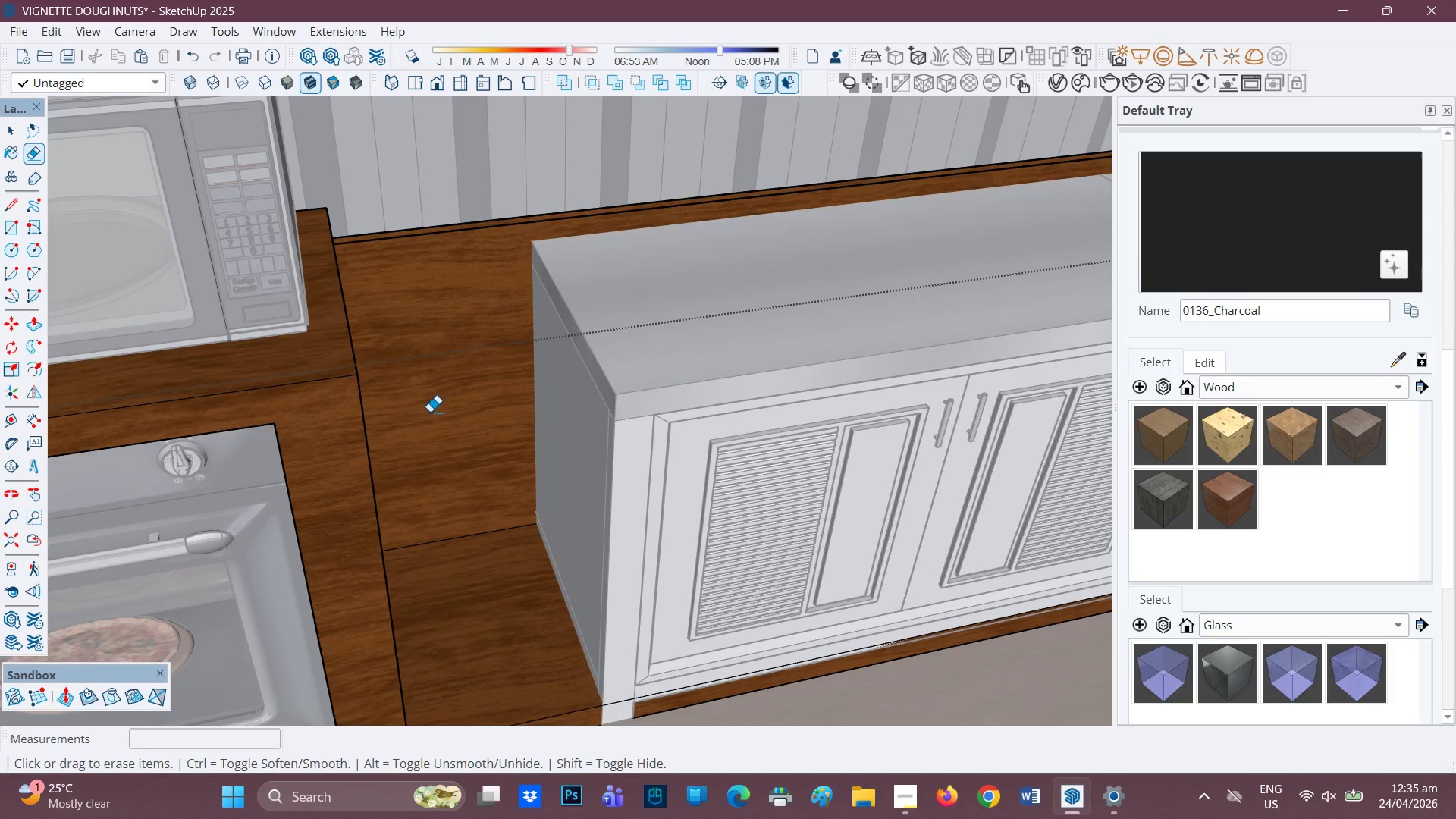 
scroll: coordinate [498, 402], scroll_direction: down, amount: 4.0
 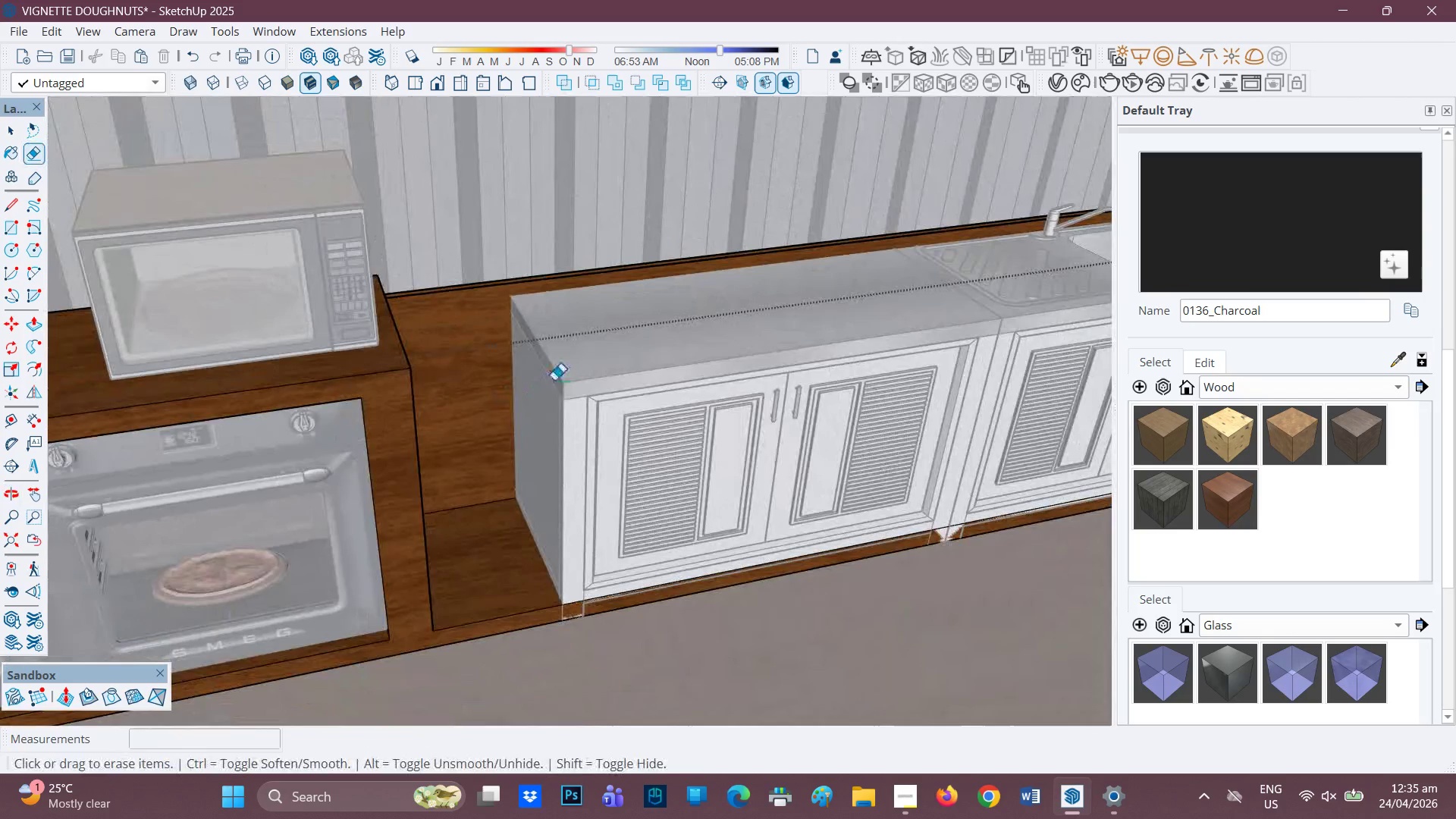 
key(P)
 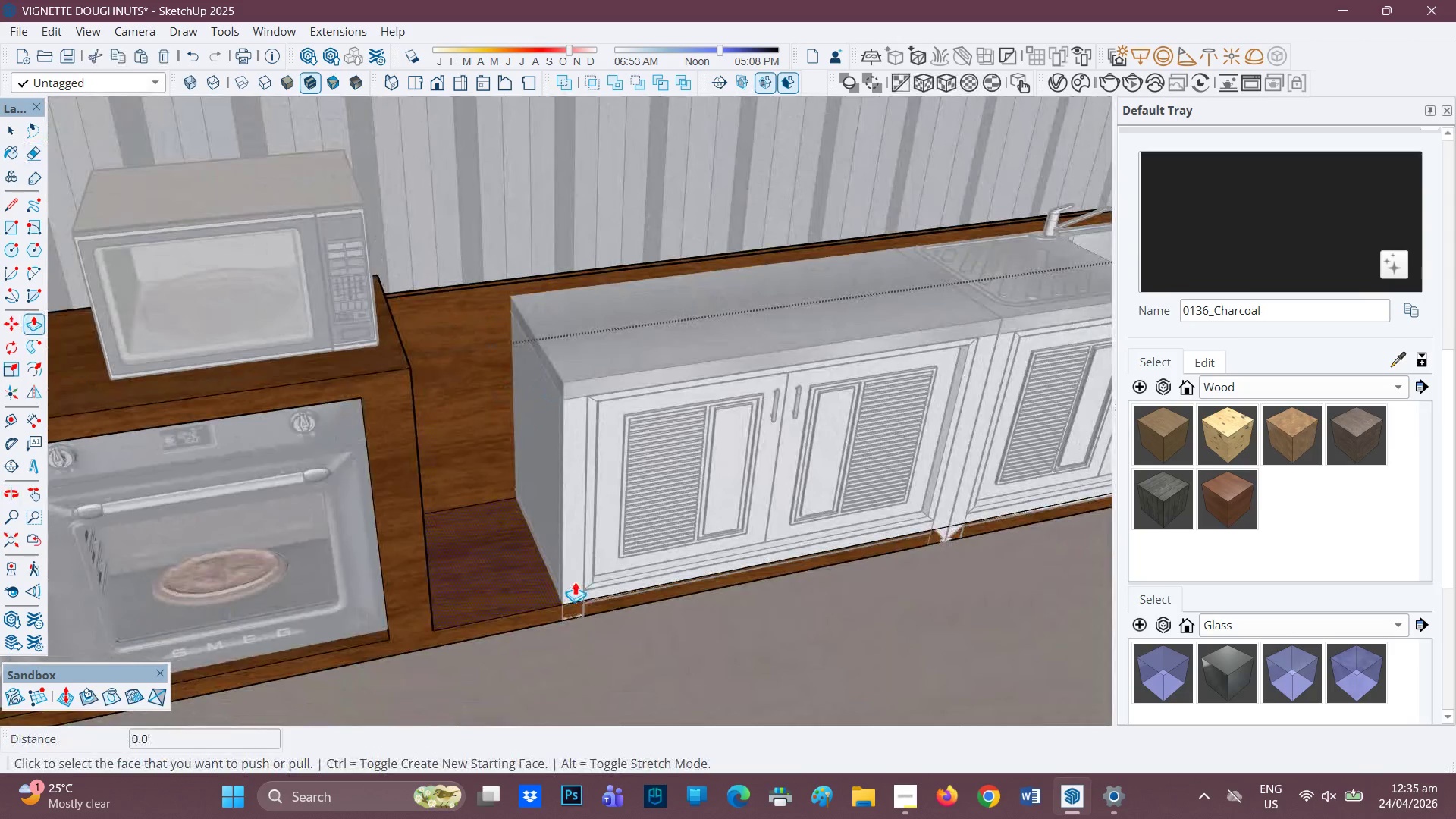 
key(Space)
 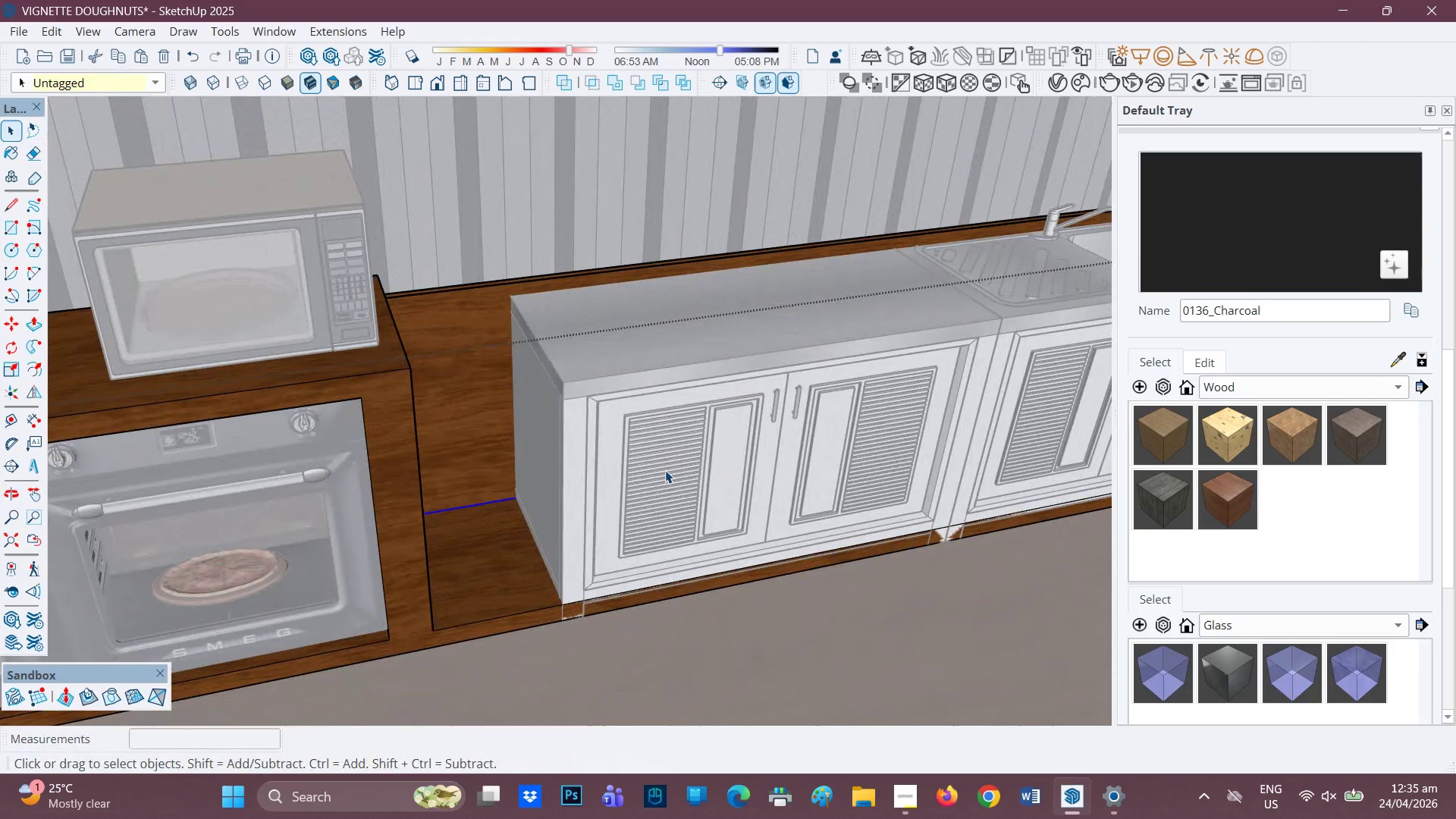 
left_click([665, 469])
 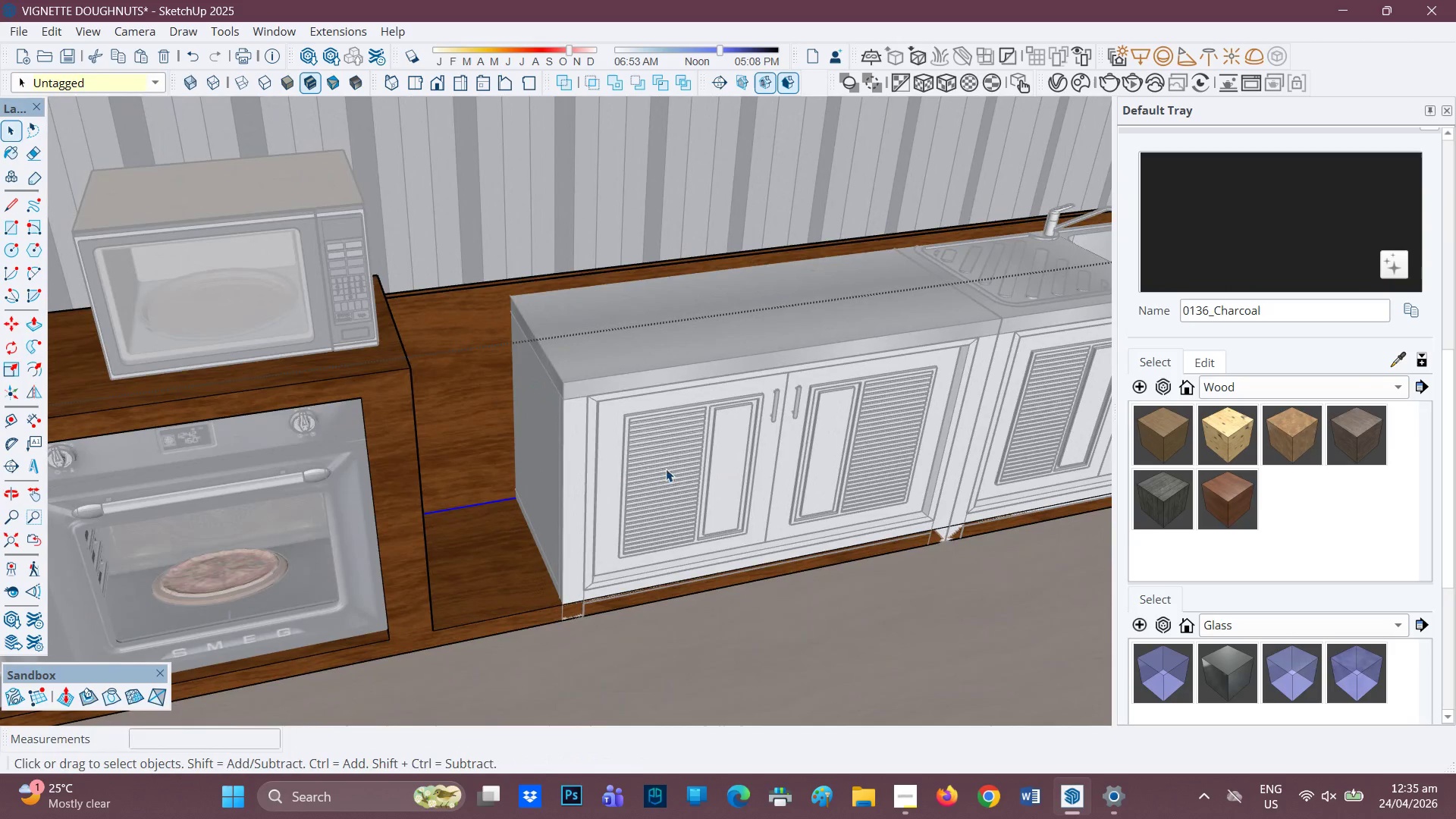 
key(Space)
 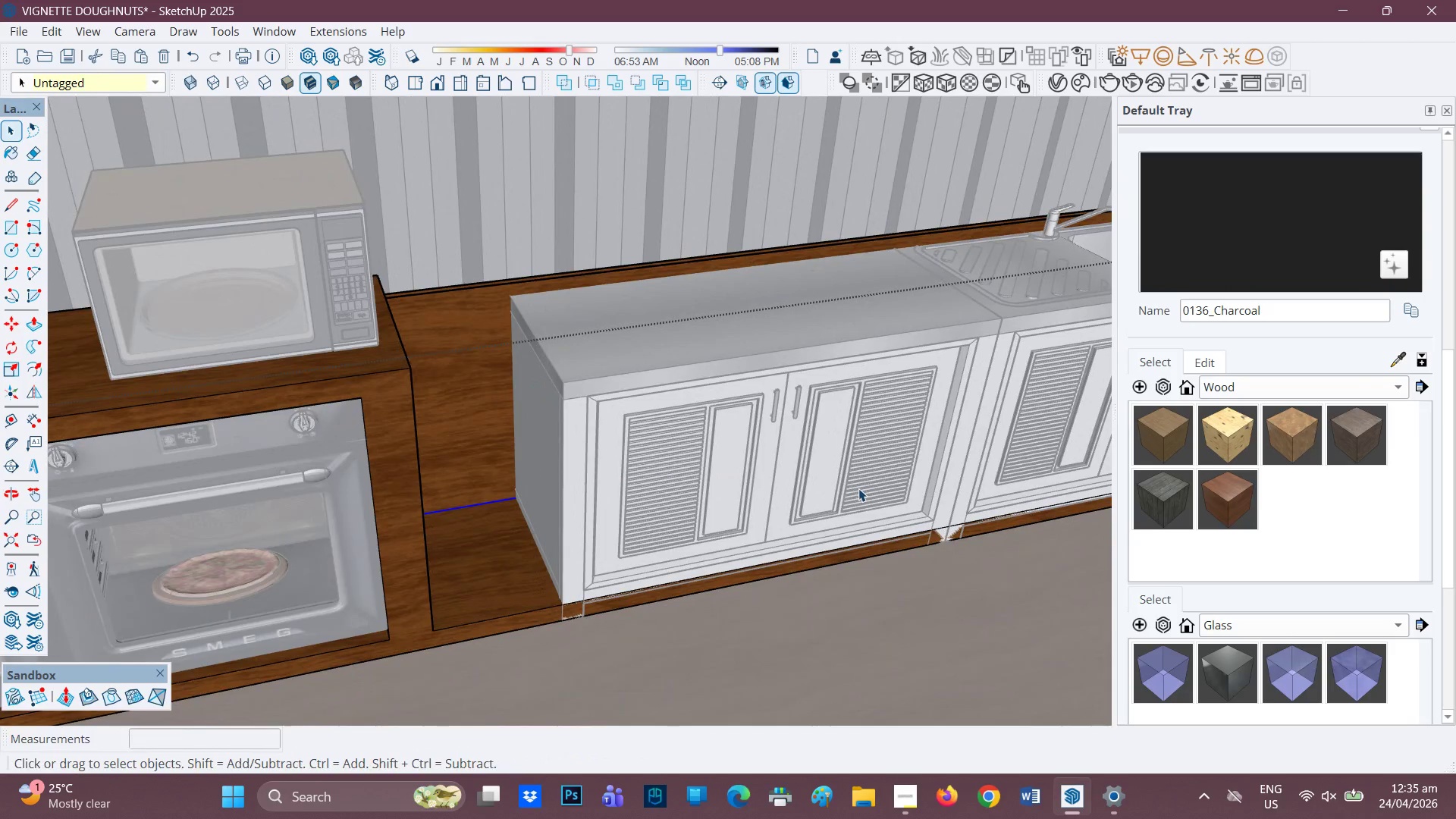 
left_click([858, 488])
 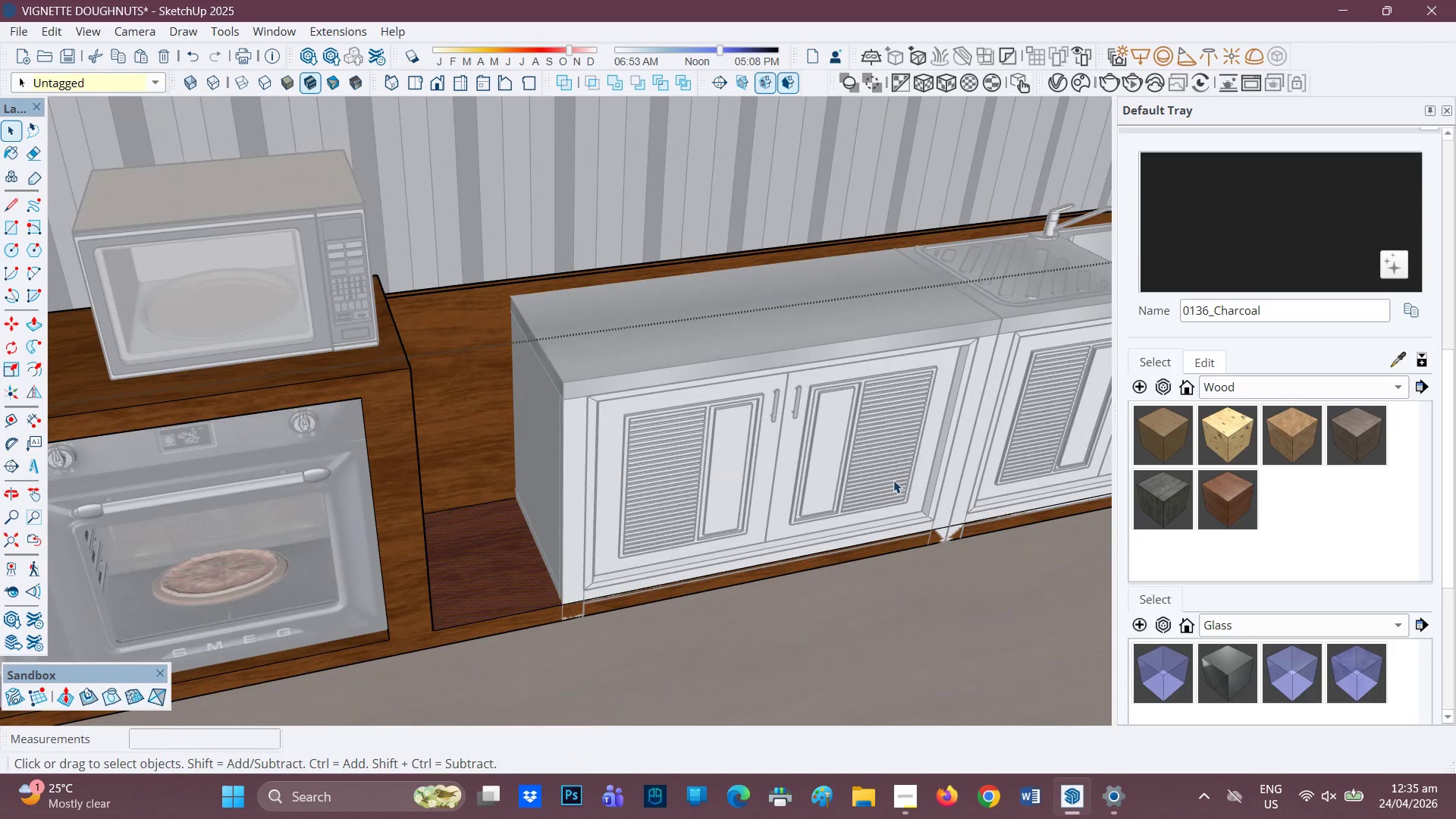 
scroll: coordinate [608, 567], scroll_direction: down, amount: 3.0
 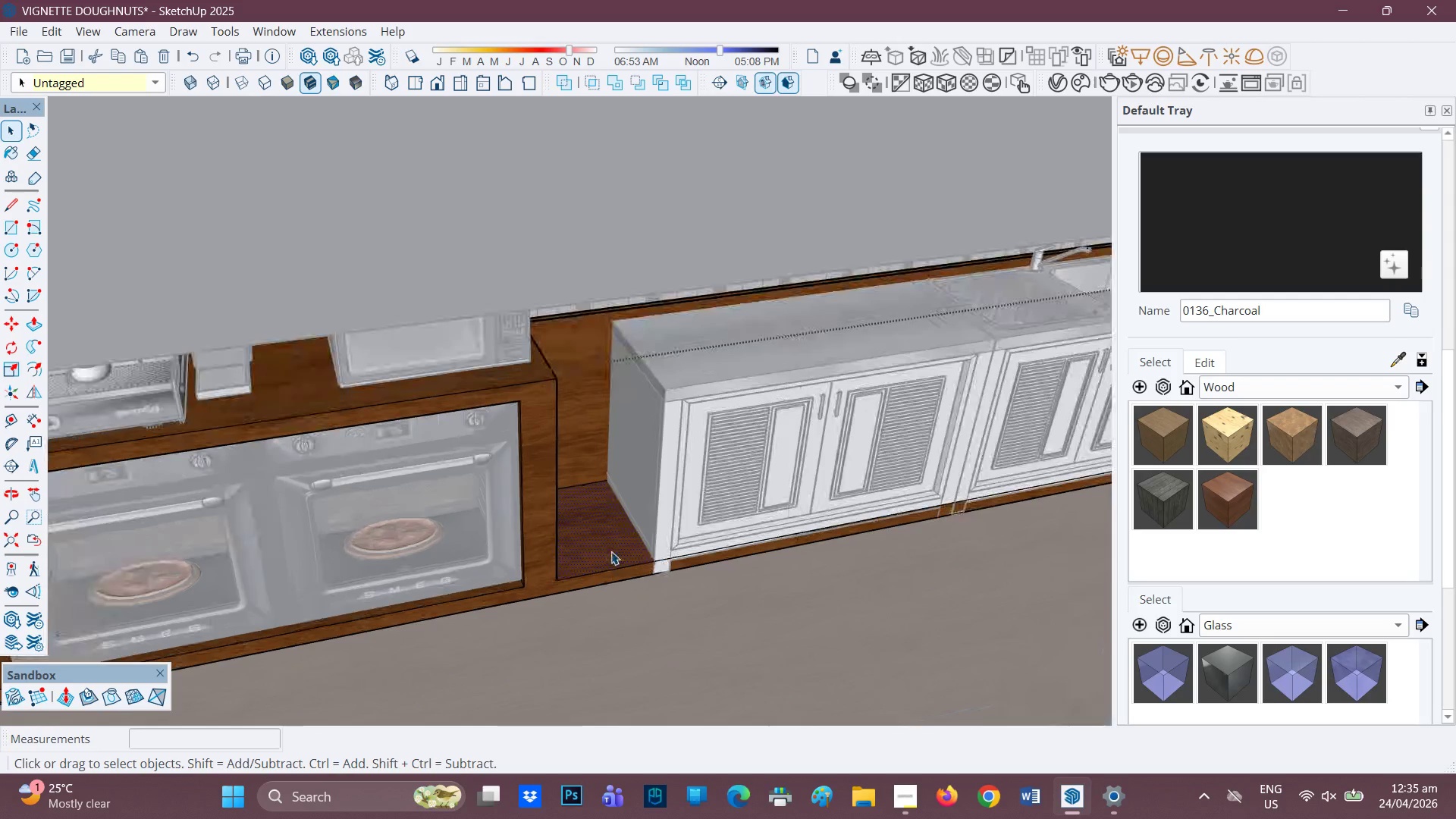 
key(P)
 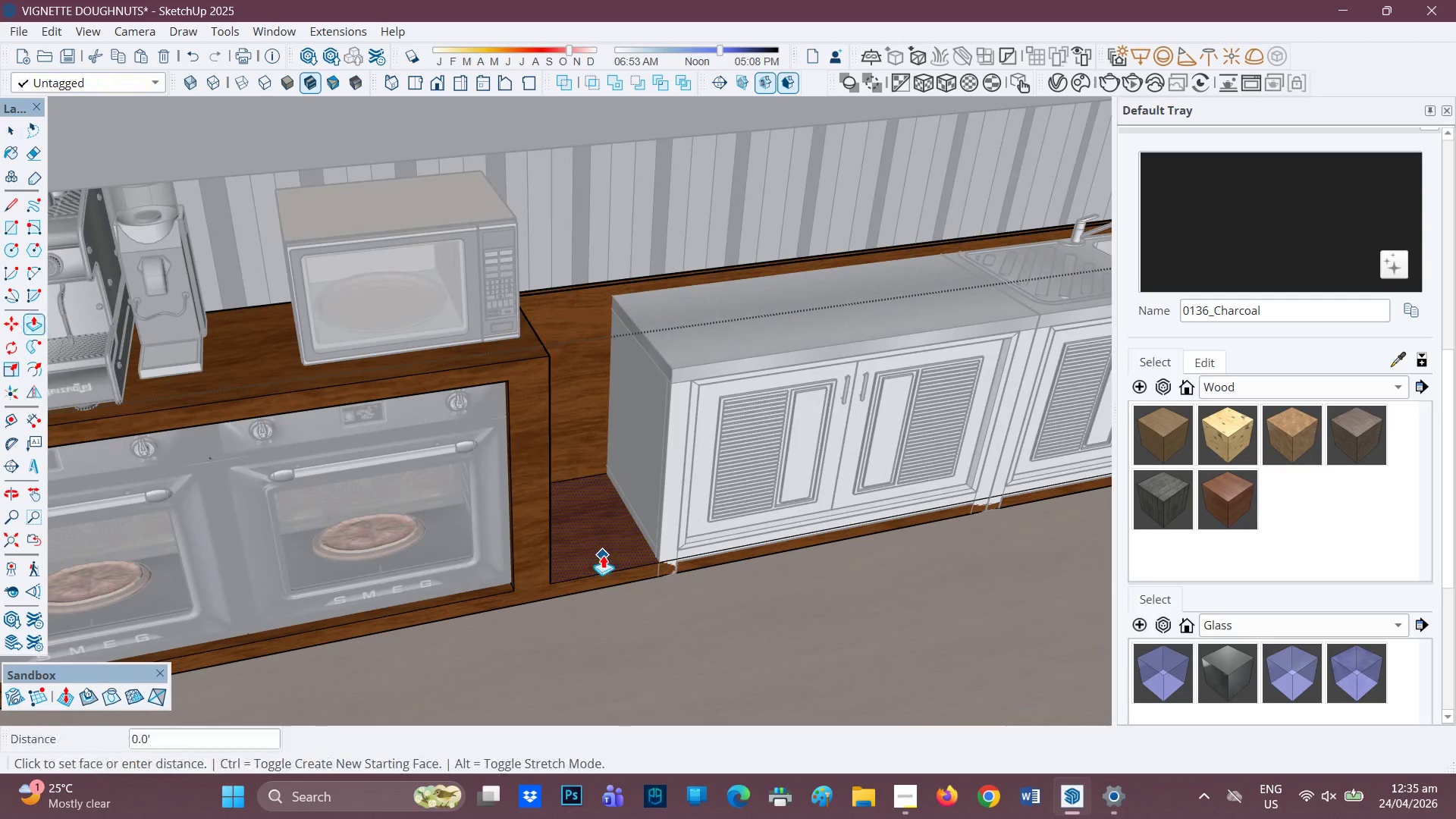 
scroll: coordinate [611, 551], scroll_direction: up, amount: 1.0
 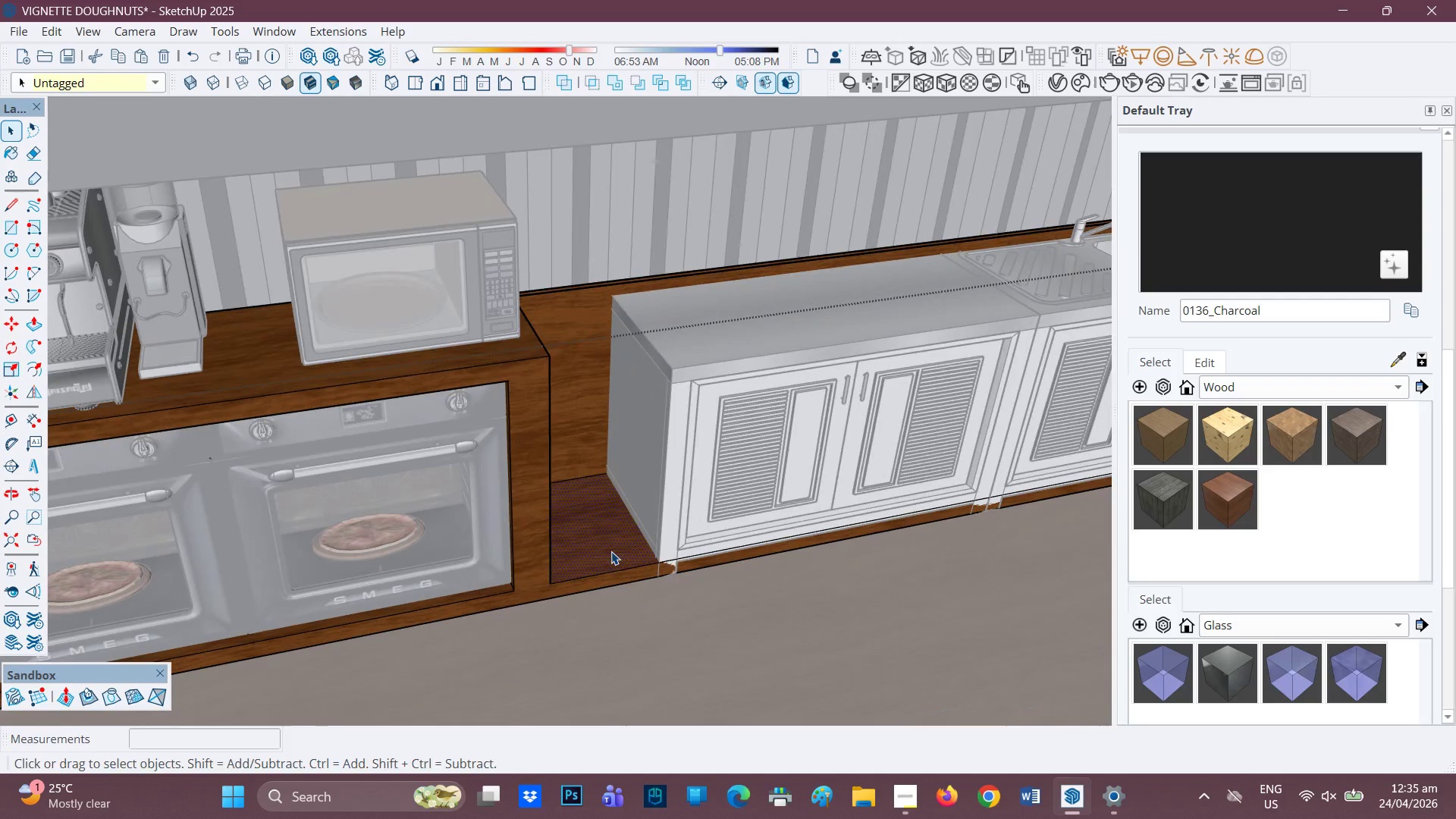 
left_click([603, 555])
 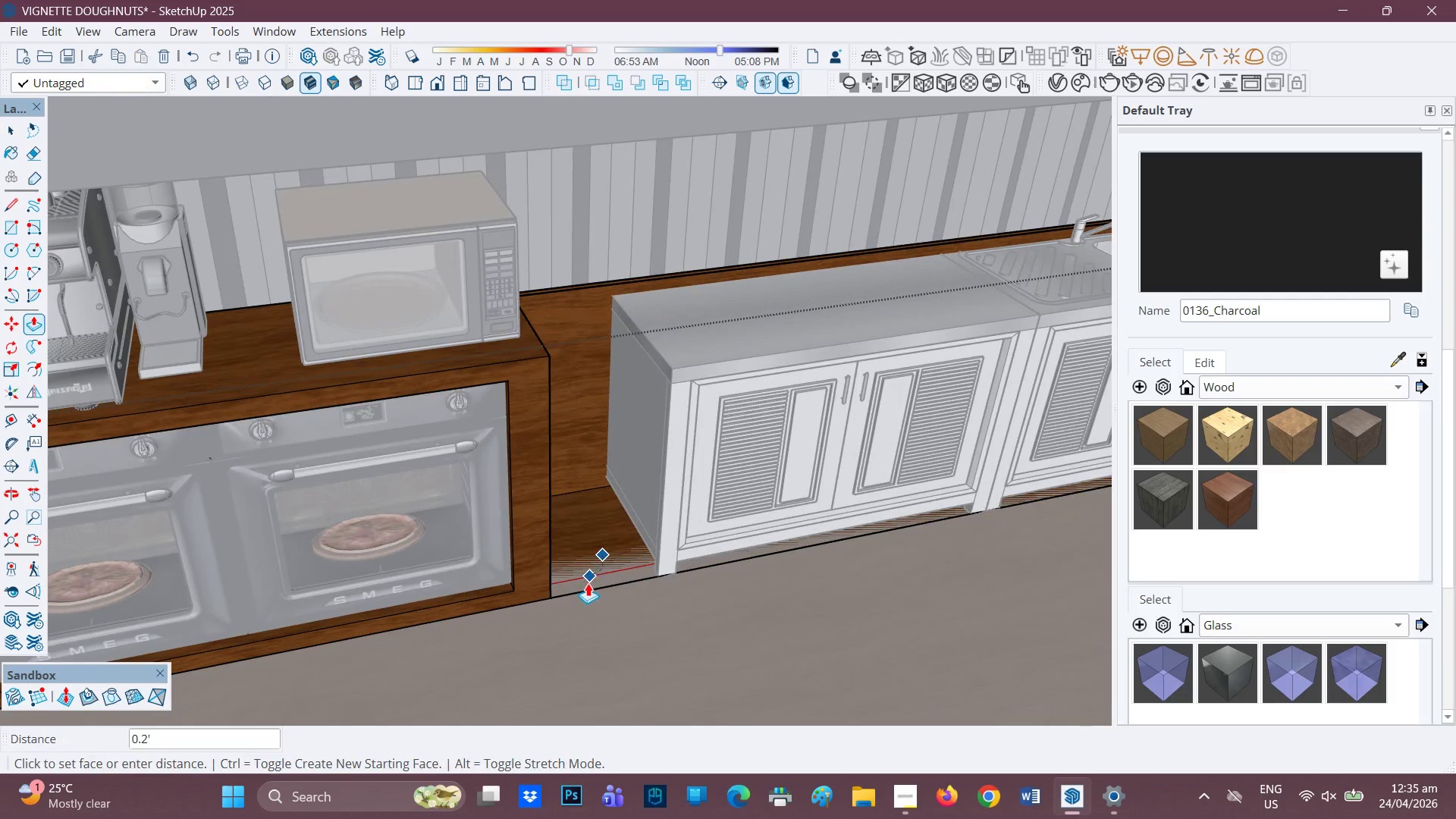 
left_click([588, 588])
 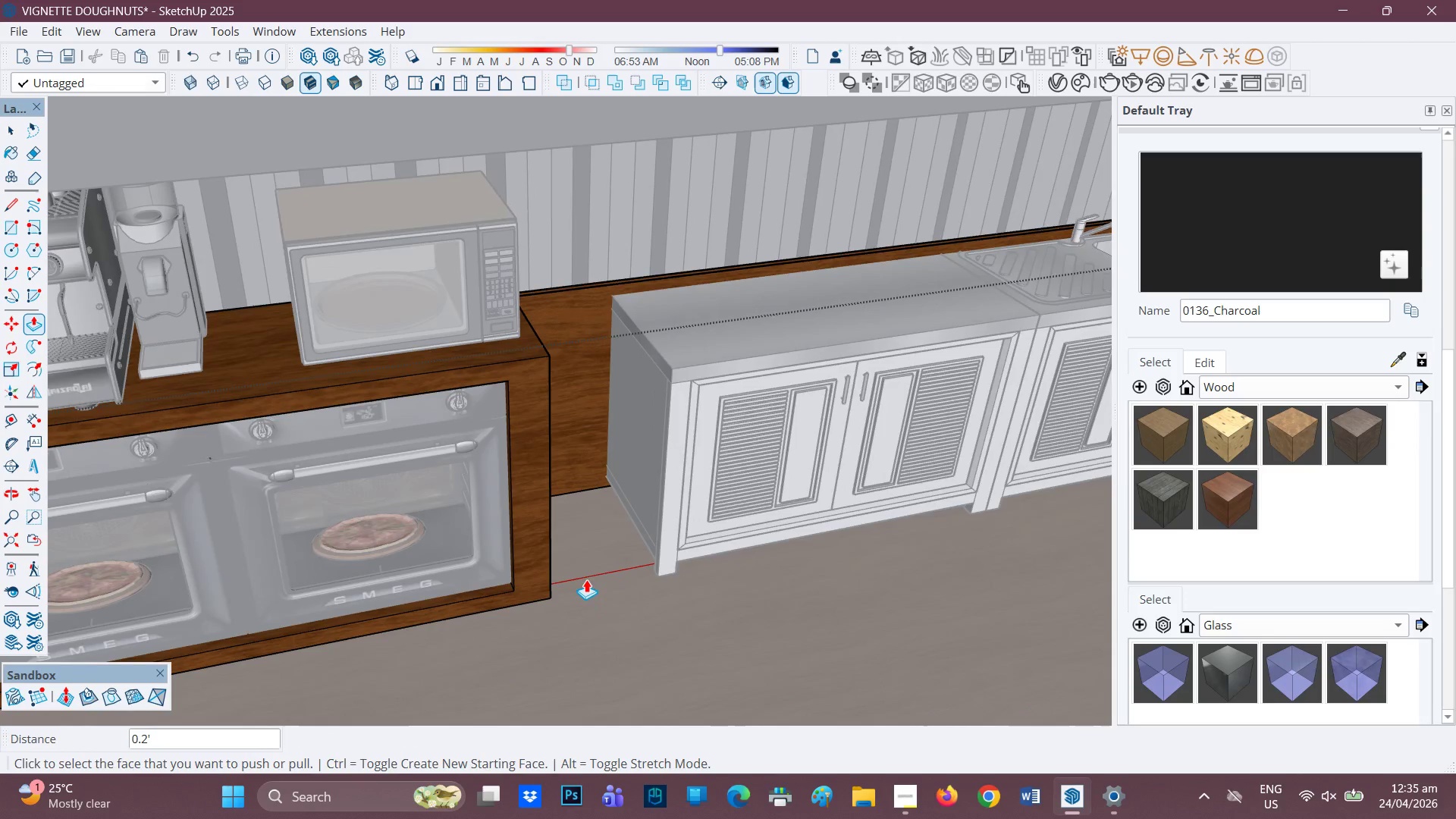 
scroll: coordinate [585, 554], scroll_direction: up, amount: 2.0
 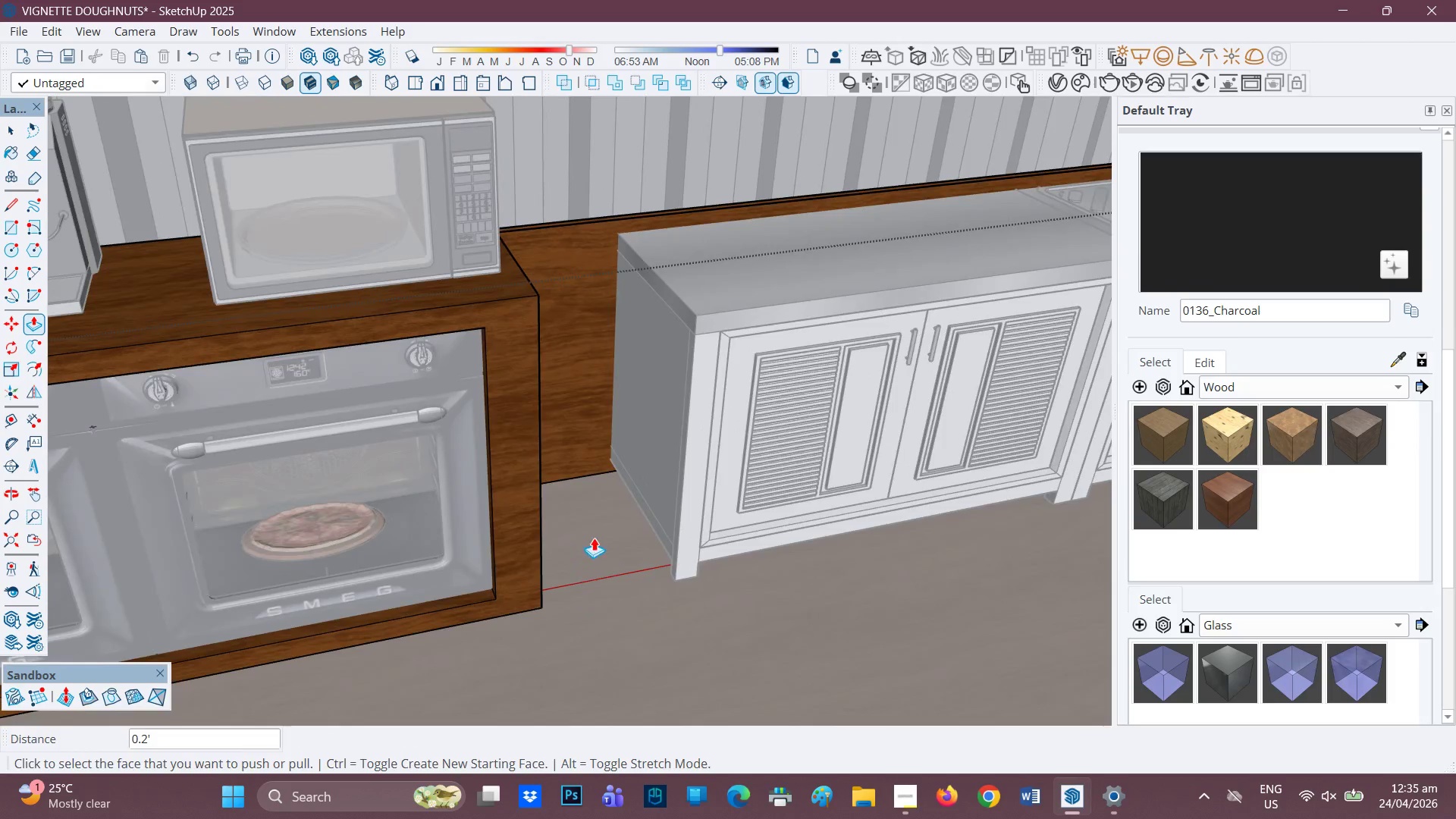 
scroll: coordinate [595, 535], scroll_direction: down, amount: 5.0
 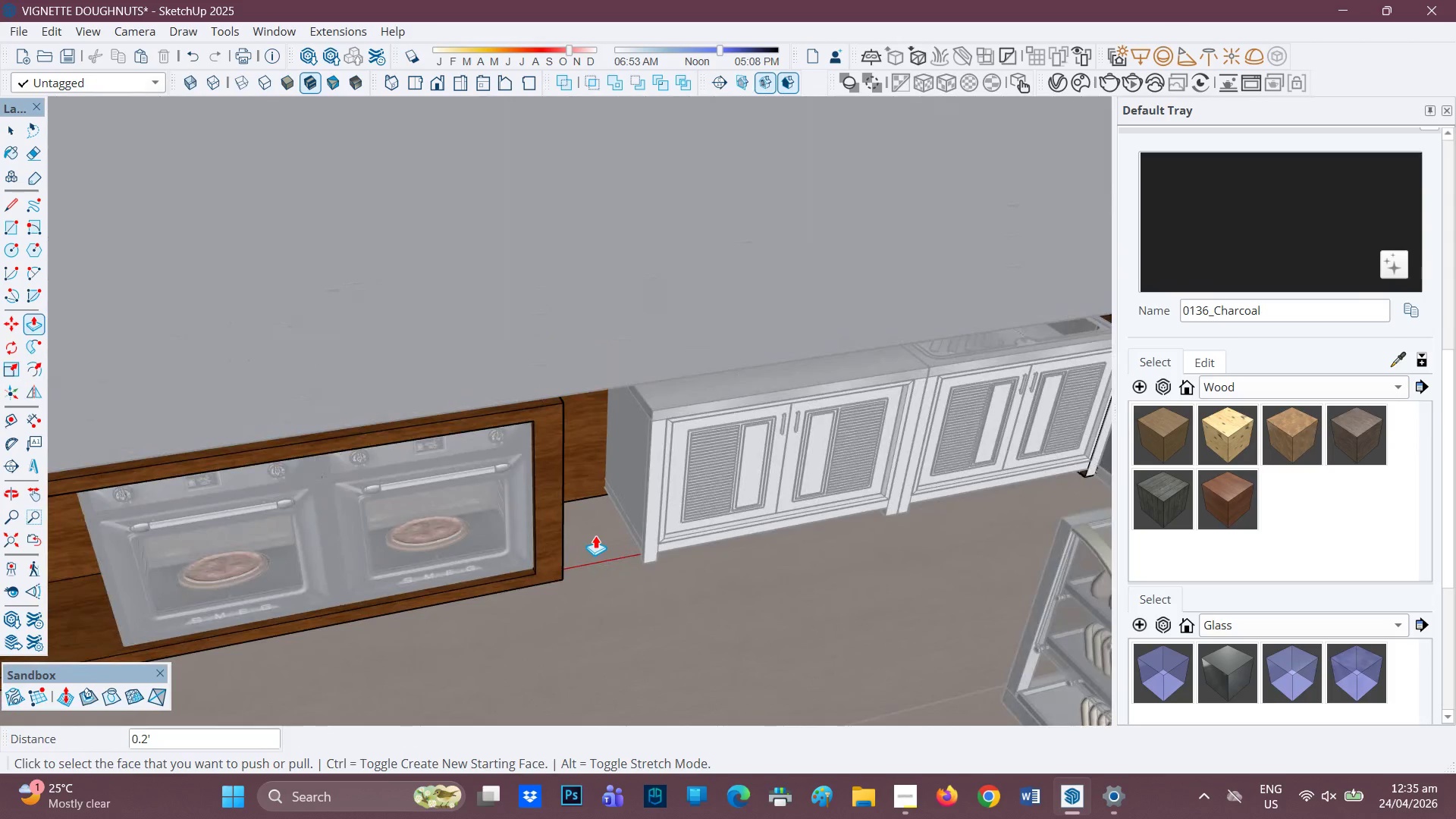 
key(H)
 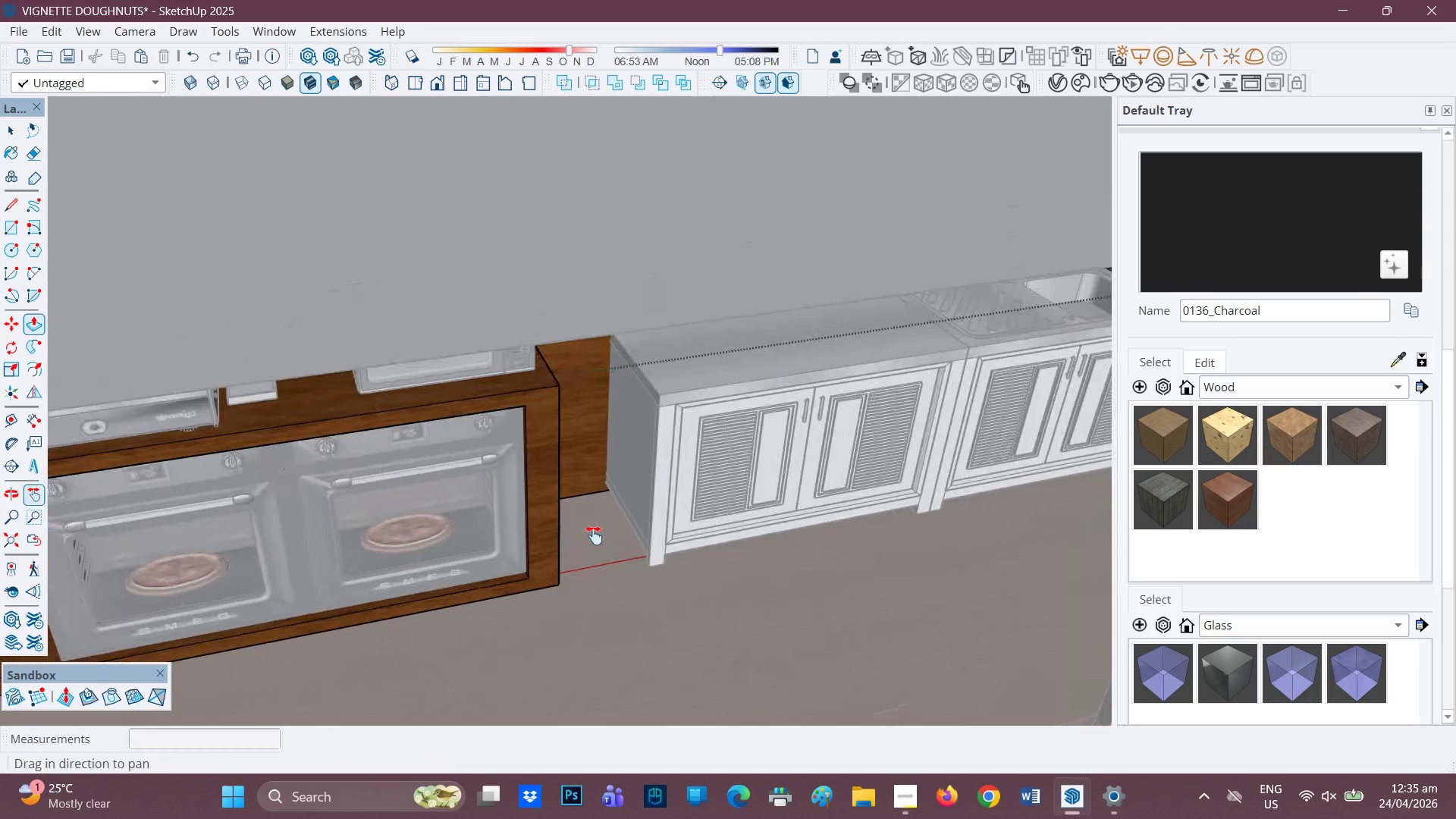 
scroll: coordinate [595, 535], scroll_direction: up, amount: 1.0
 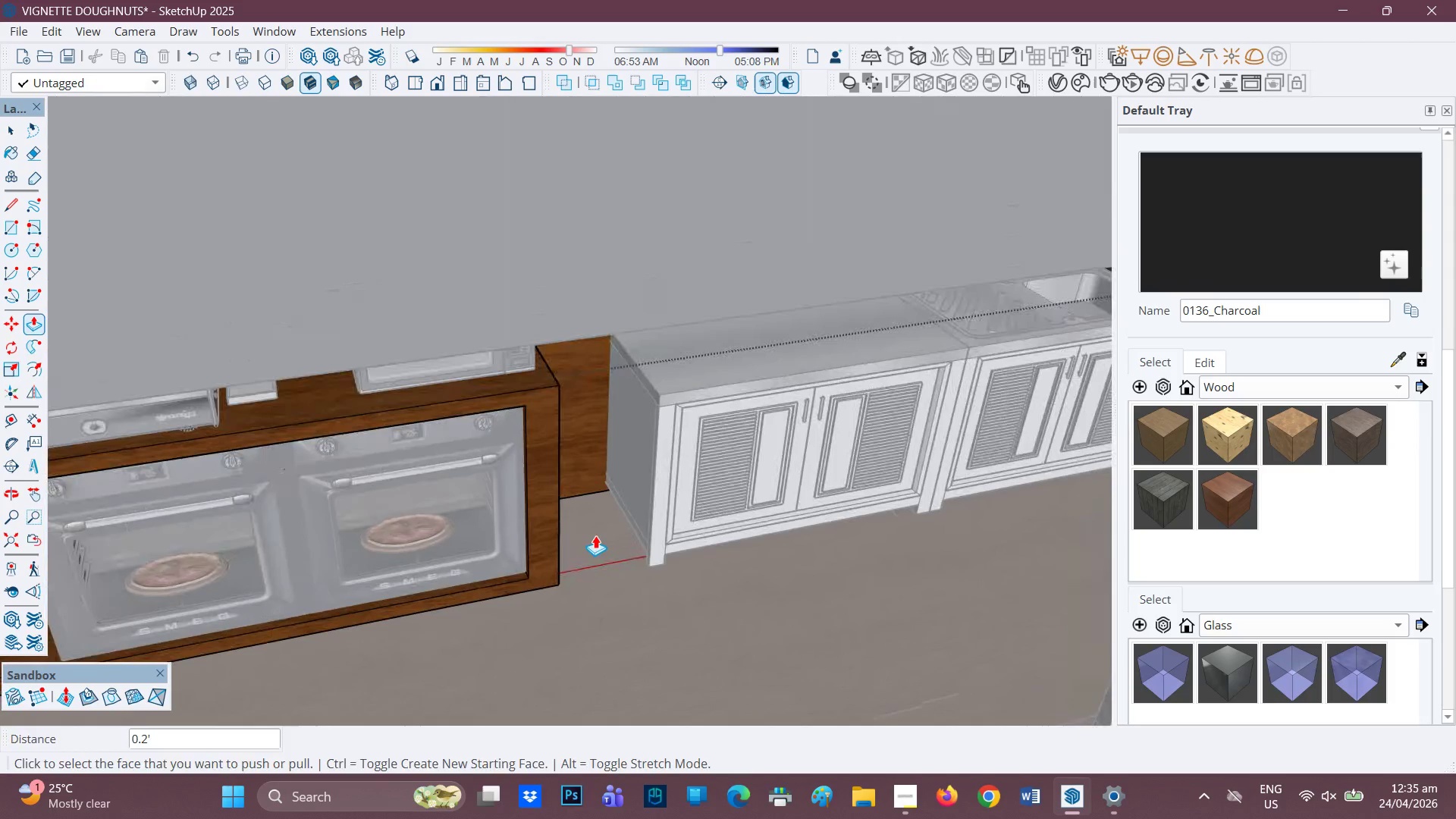 
left_click_drag(start_coordinate=[596, 535], to_coordinate=[386, 516])
 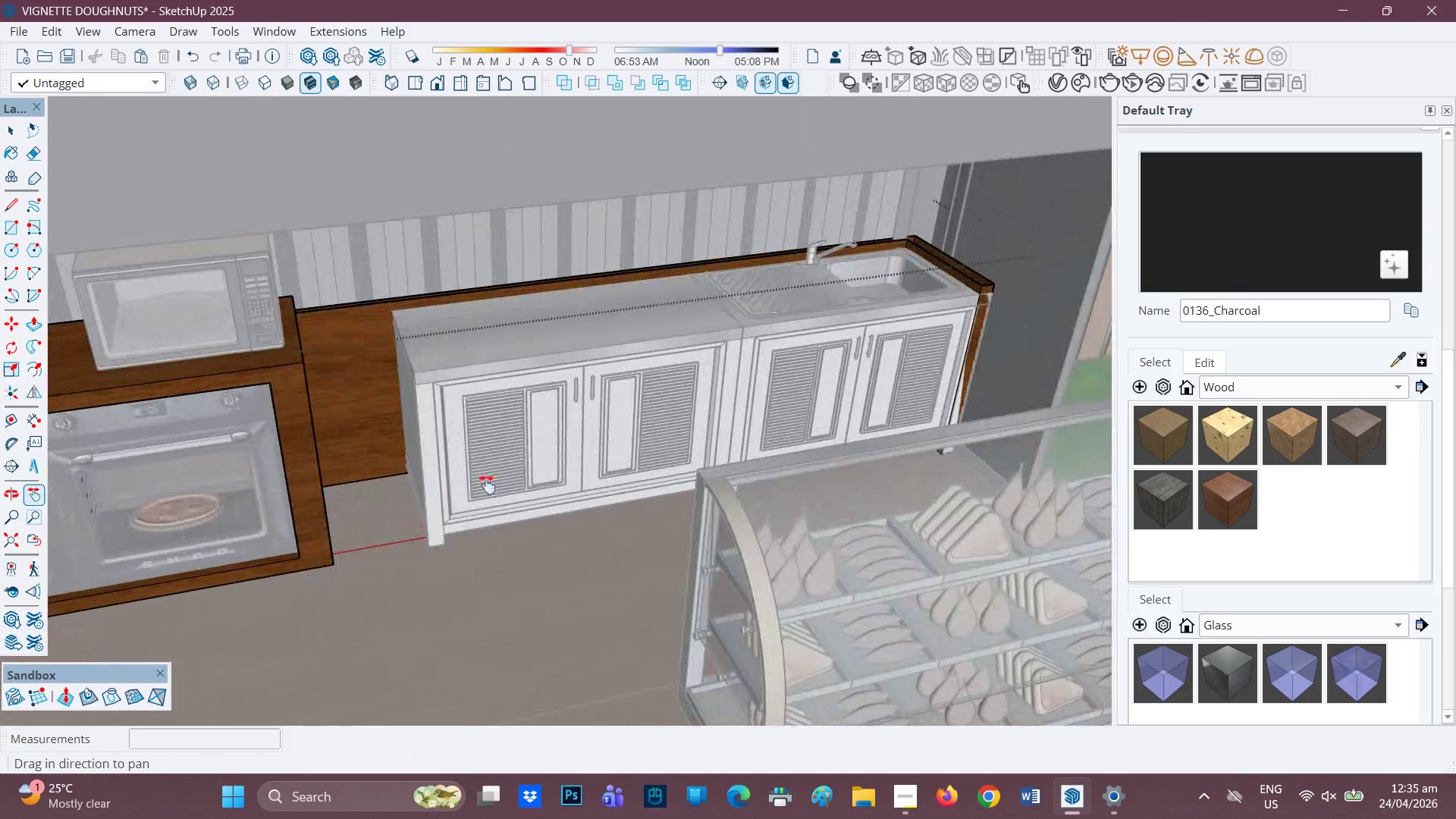 
scroll: coordinate [488, 485], scroll_direction: up, amount: 1.0
 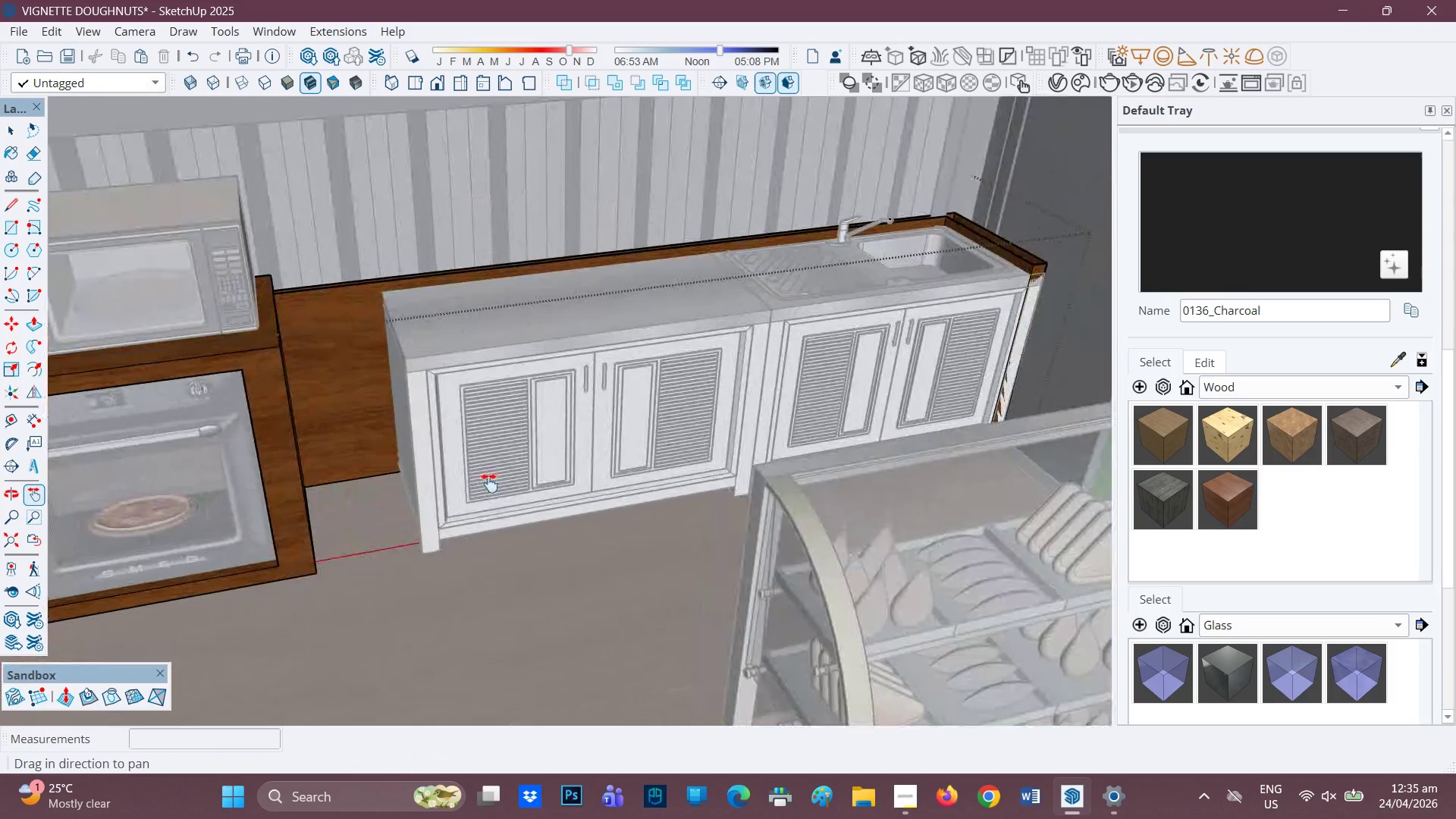 
key(Space)
 